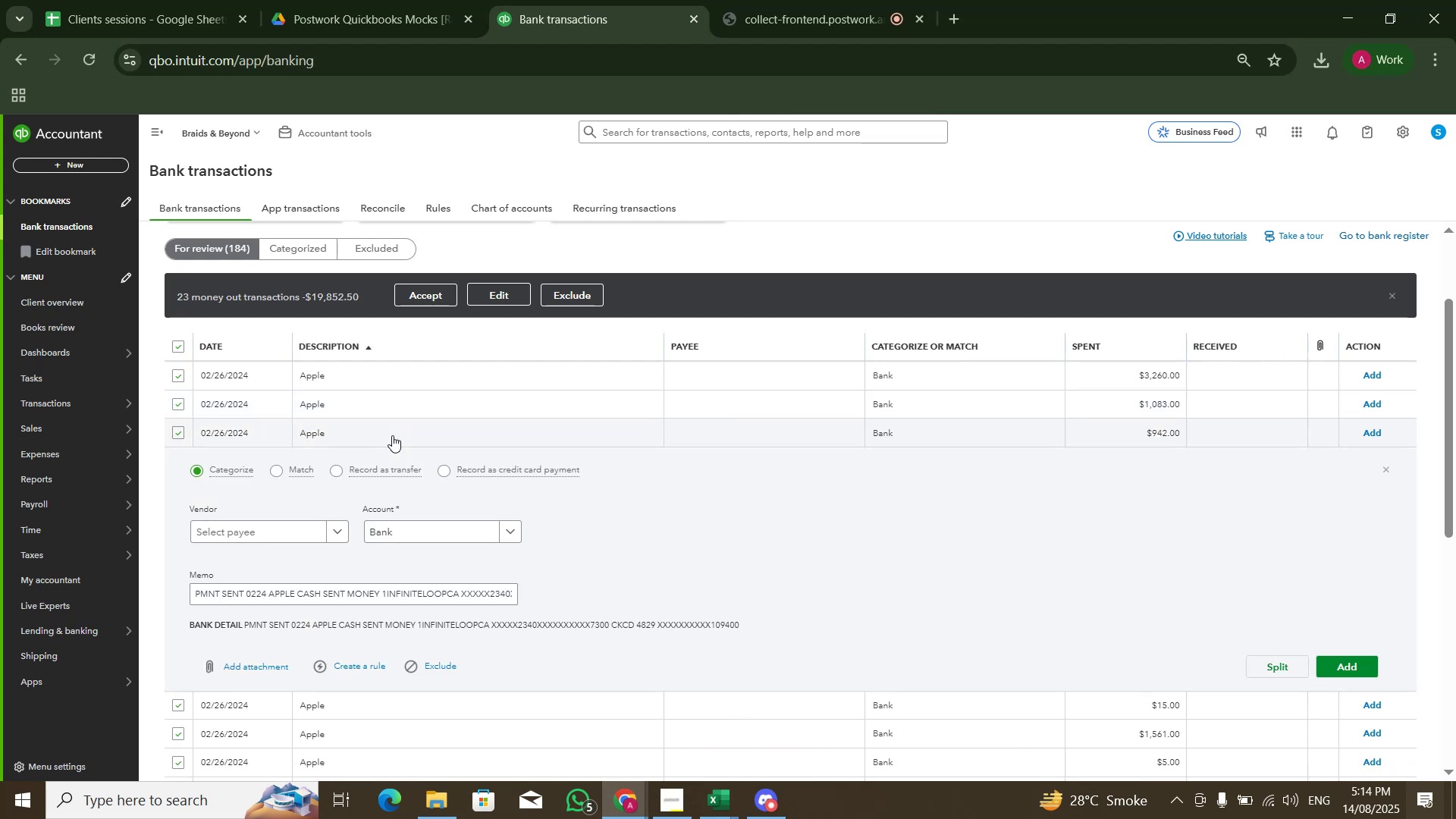 
left_click_drag(start_coordinate=[195, 598], to_coordinate=[475, 585])
 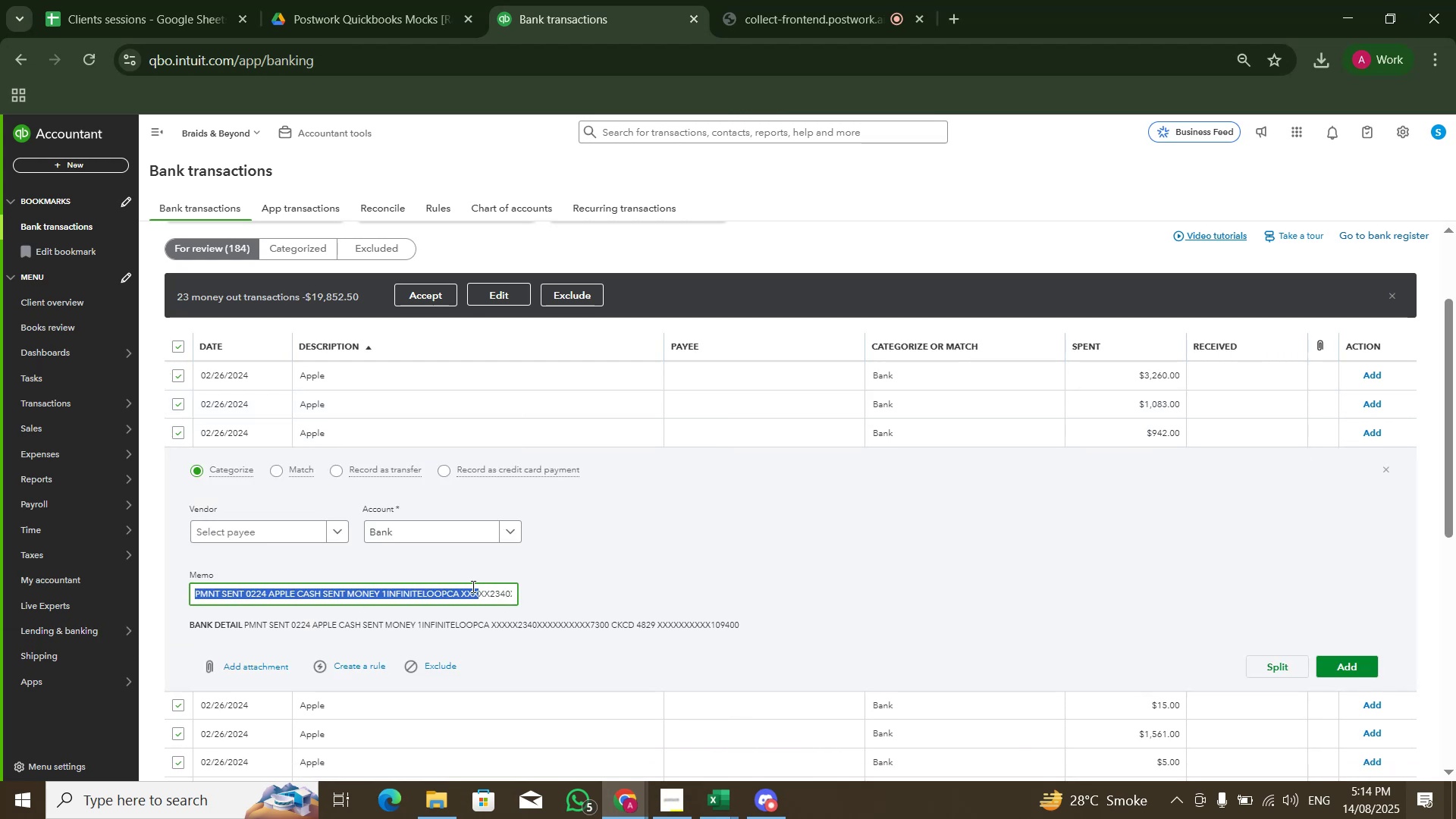 
left_click_drag(start_coordinate=[463, 586], to_coordinate=[454, 587])
 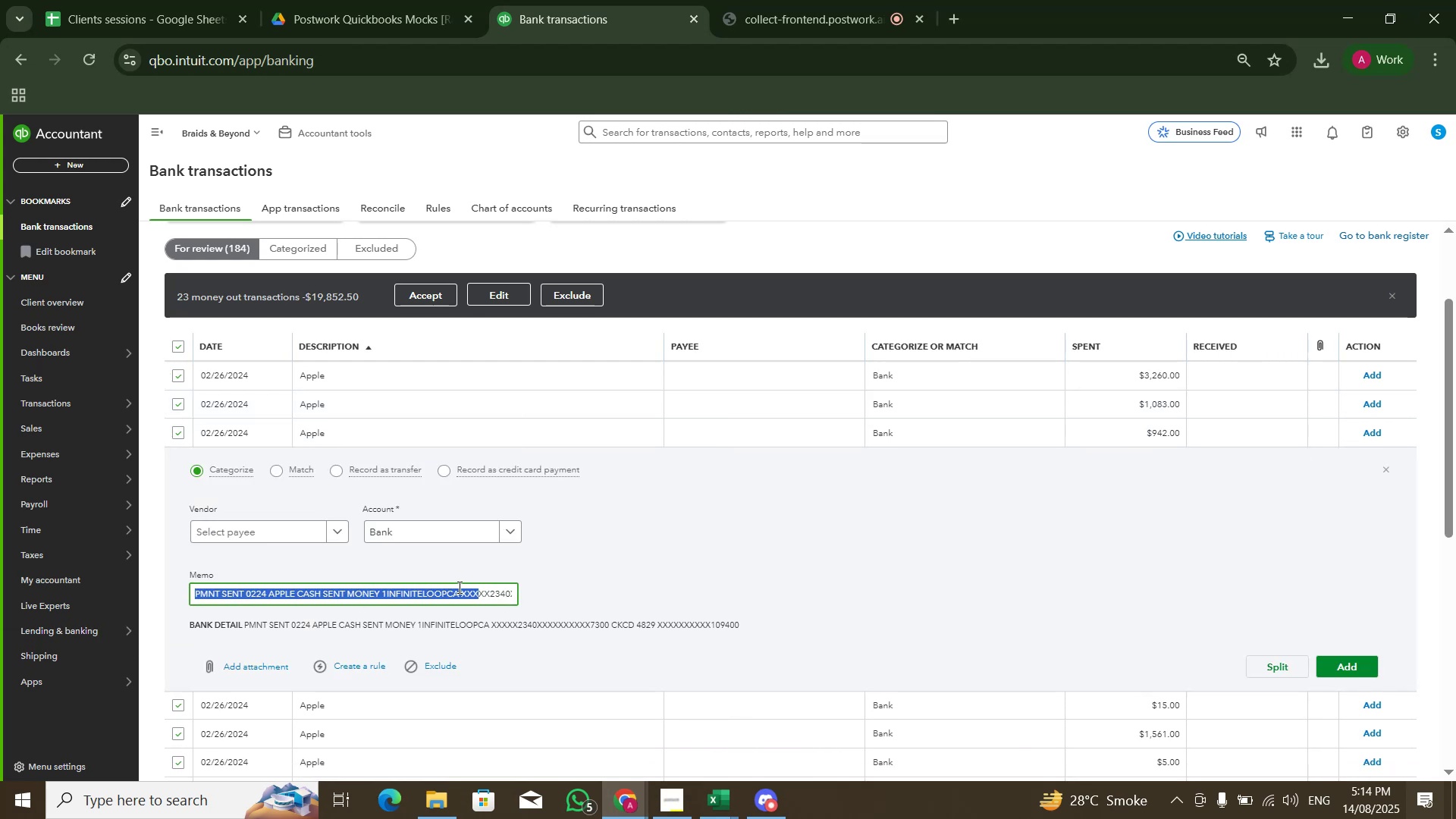 
key(Shift+ArrowLeft)
 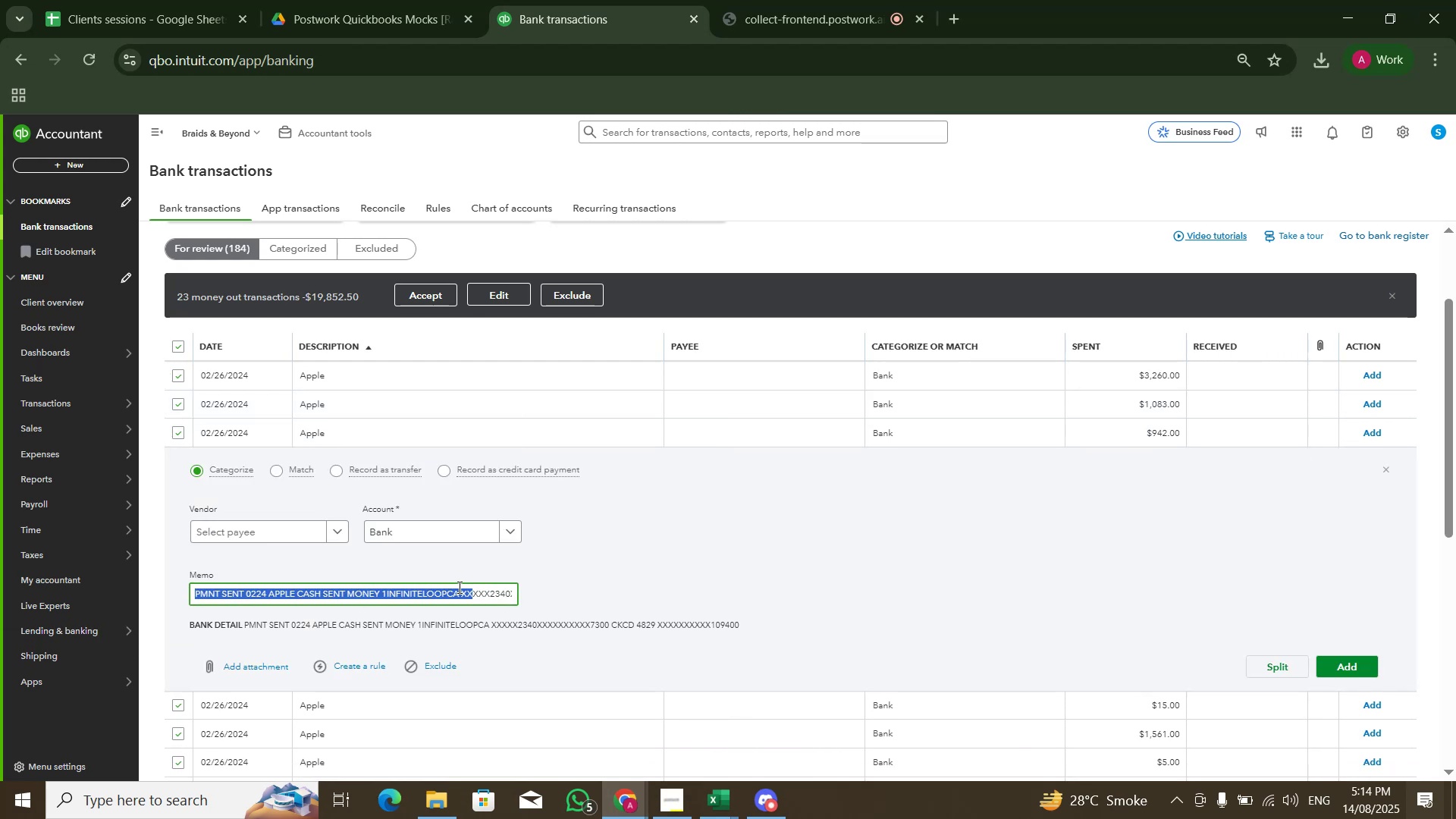 
key(Shift+ArrowLeft)
 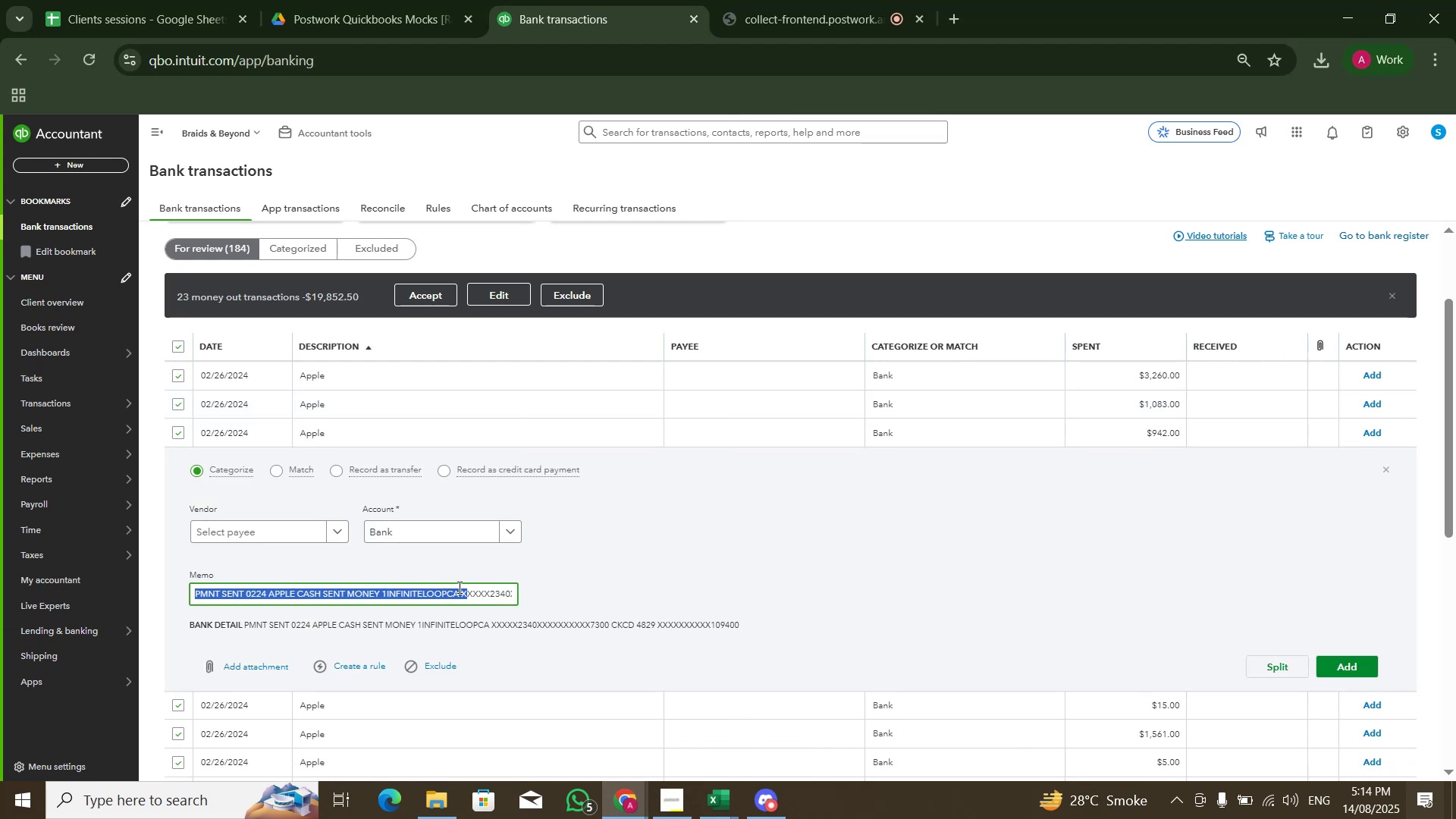 
key(Shift+ArrowLeft)
 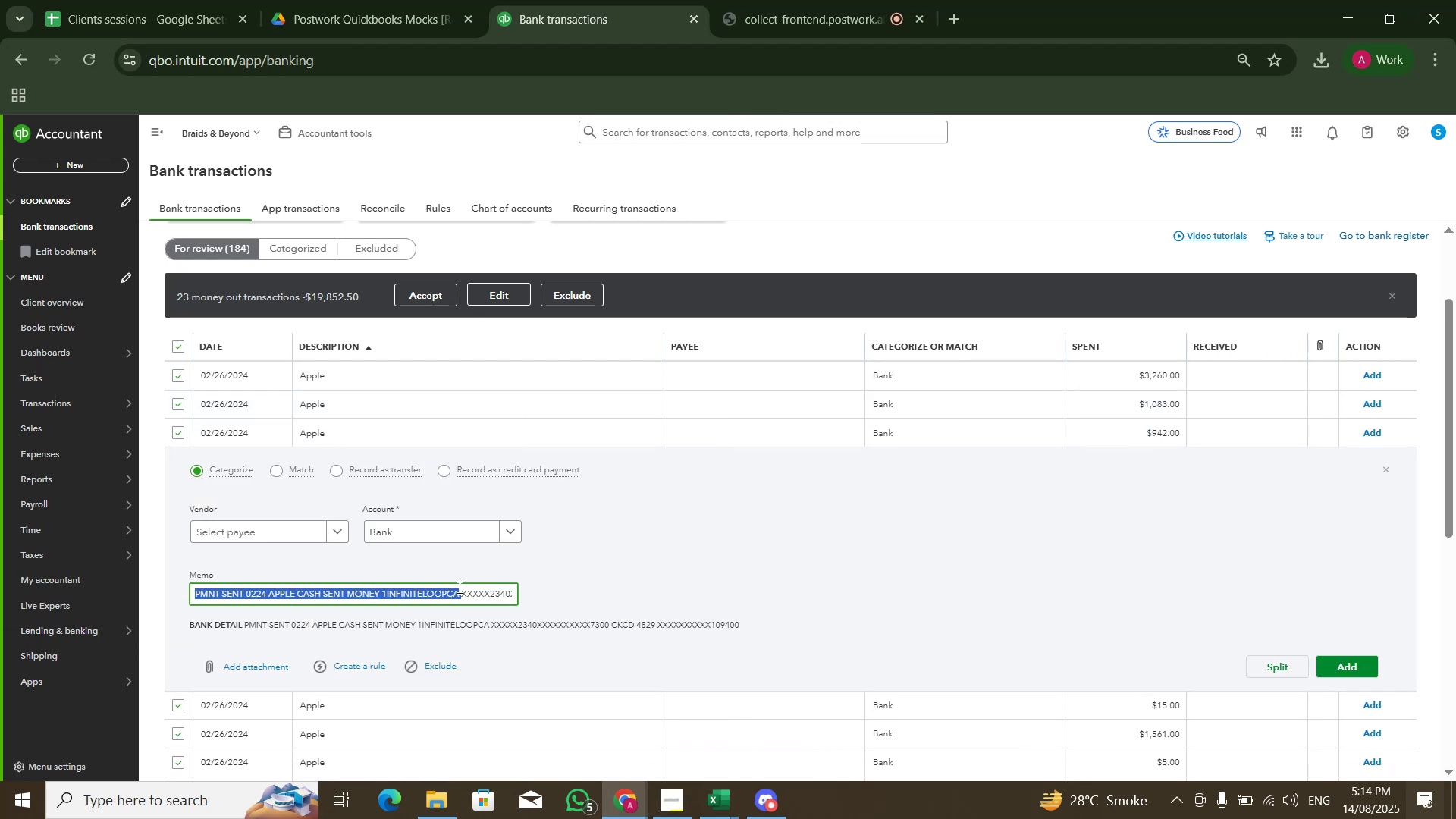 
key(Shift+ArrowLeft)
 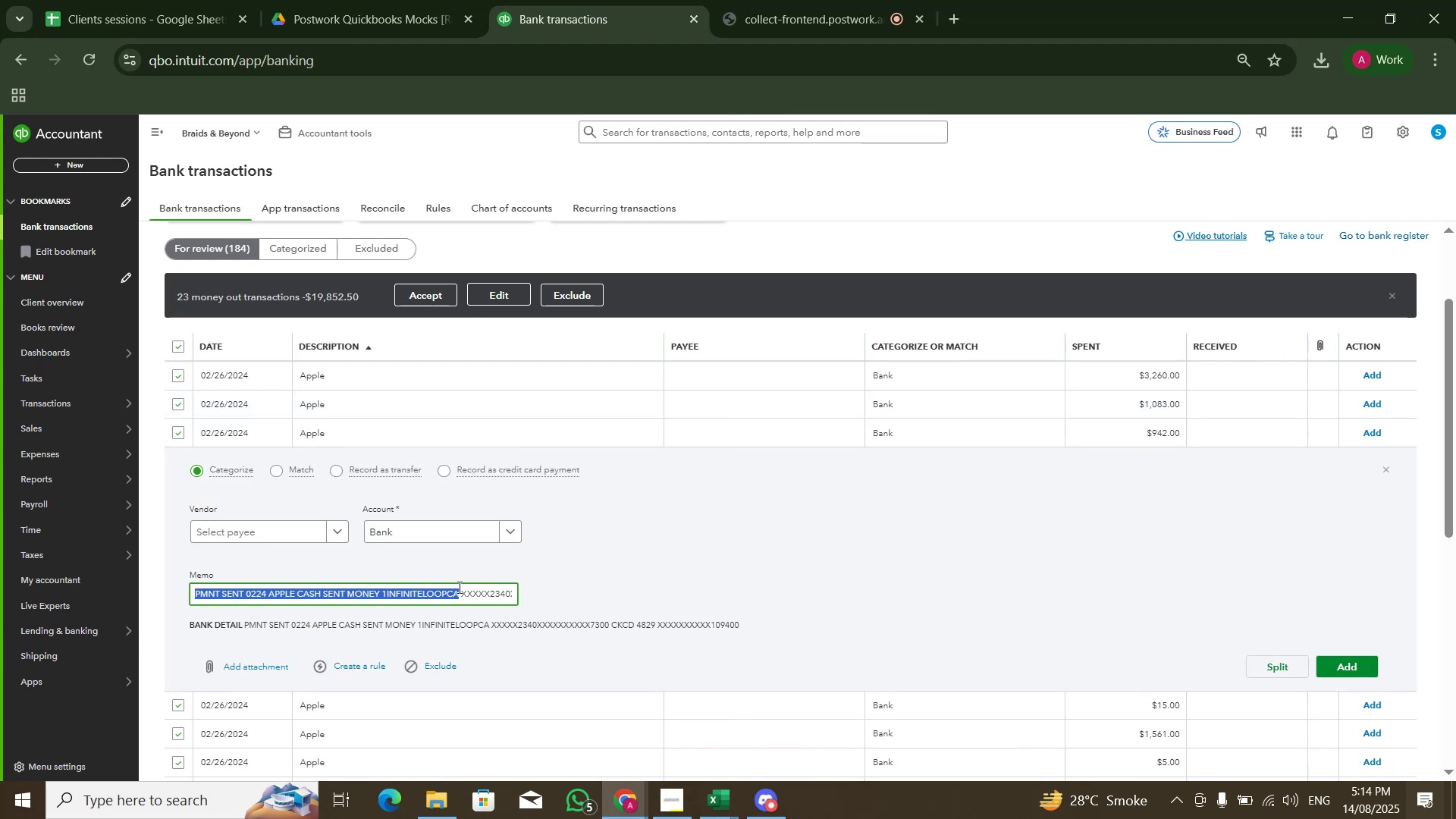 
key(Control+C)
 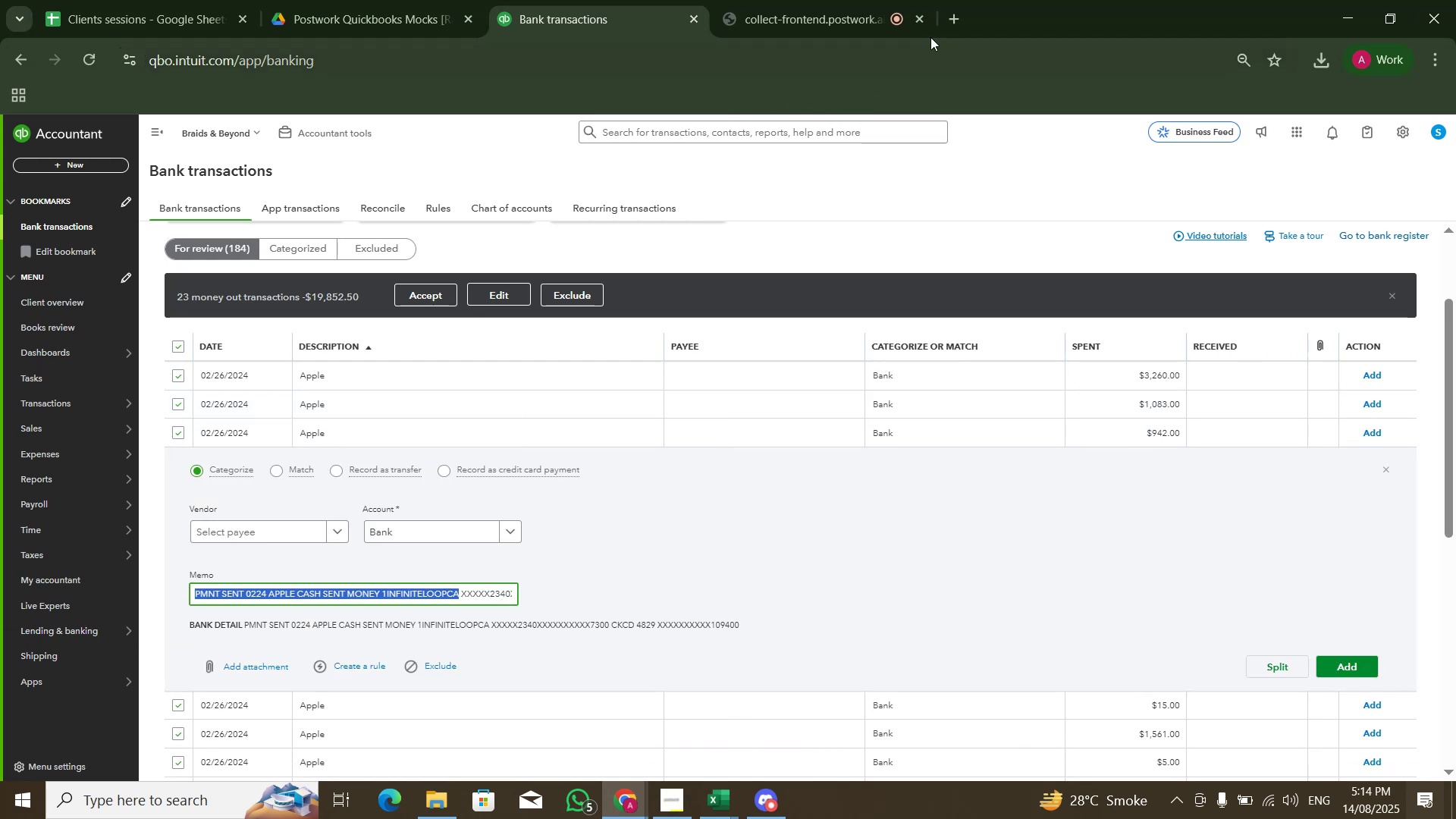 
left_click([953, 16])
 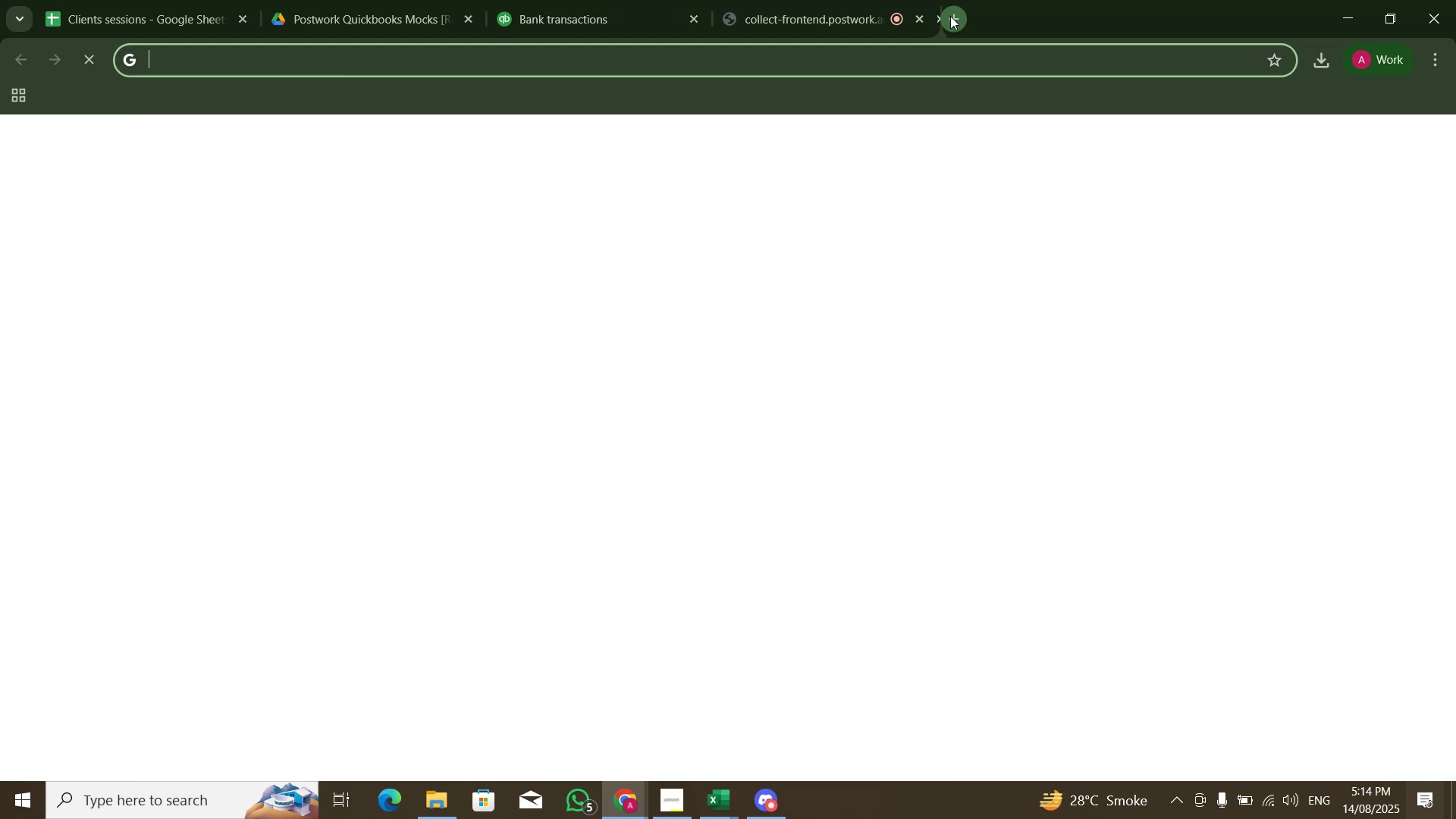 
key(Control+V)
 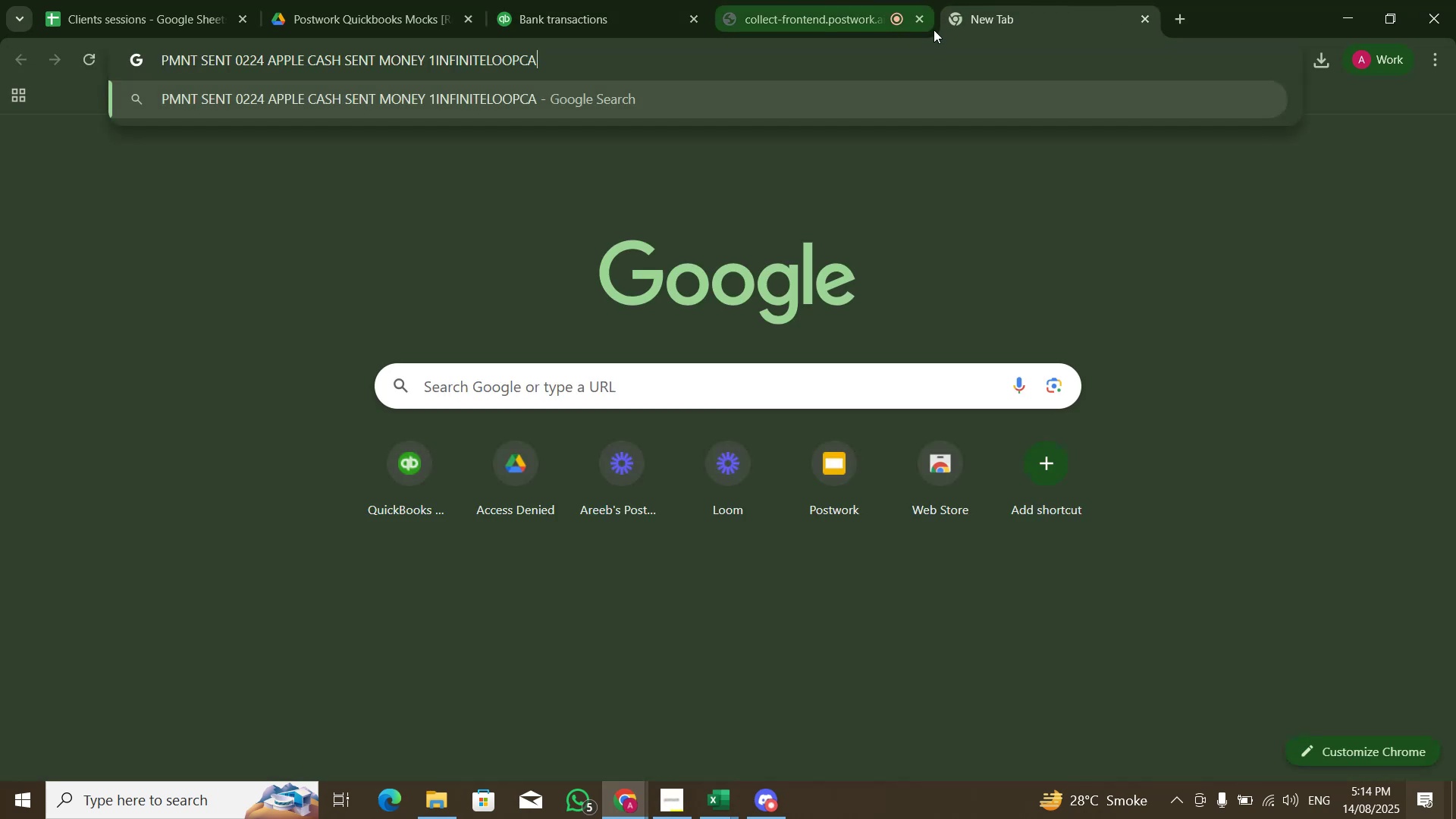 
key(NumpadEnter)
 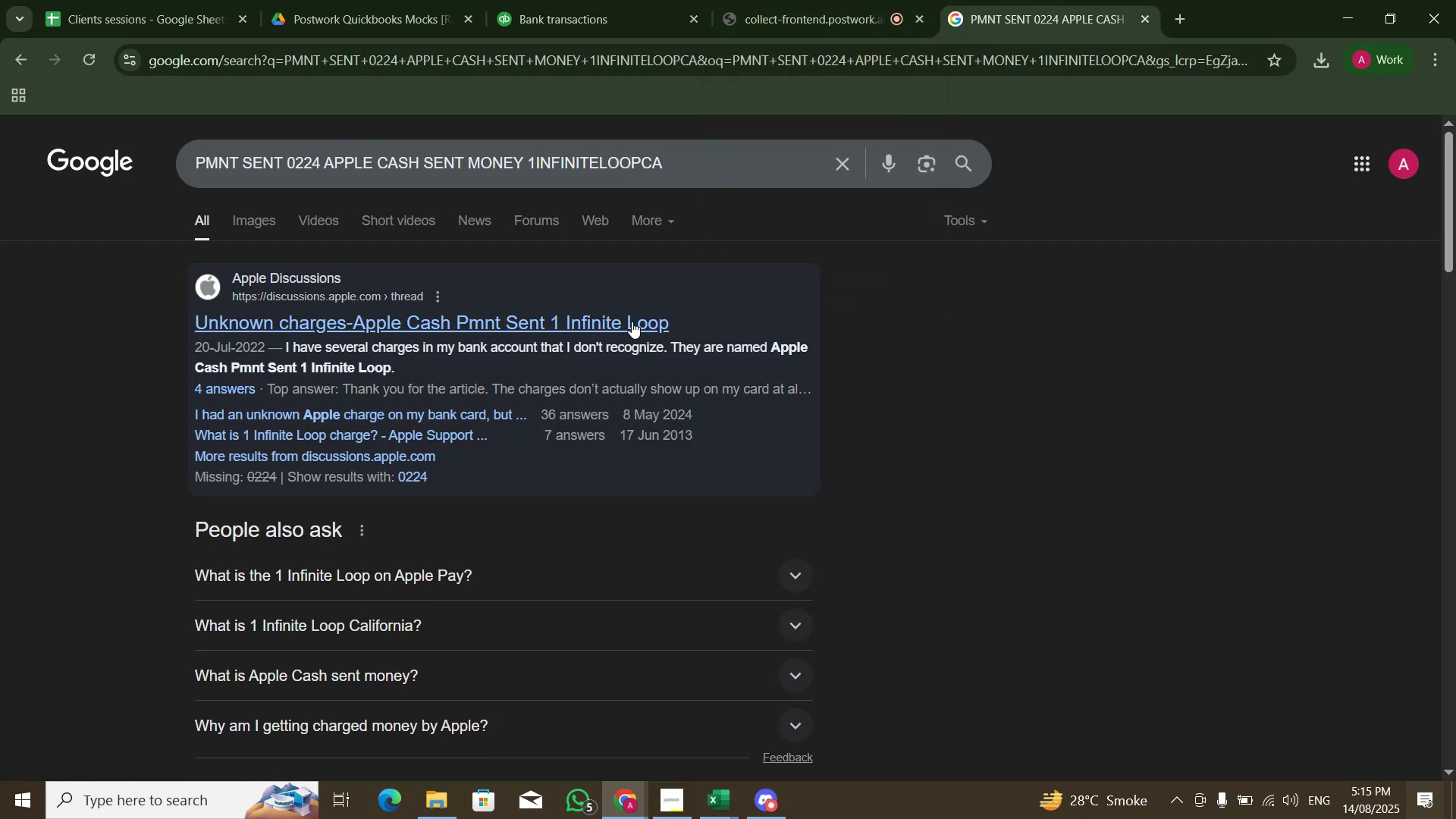 
scroll: coordinate [555, 460], scroll_direction: down, amount: 5.0
 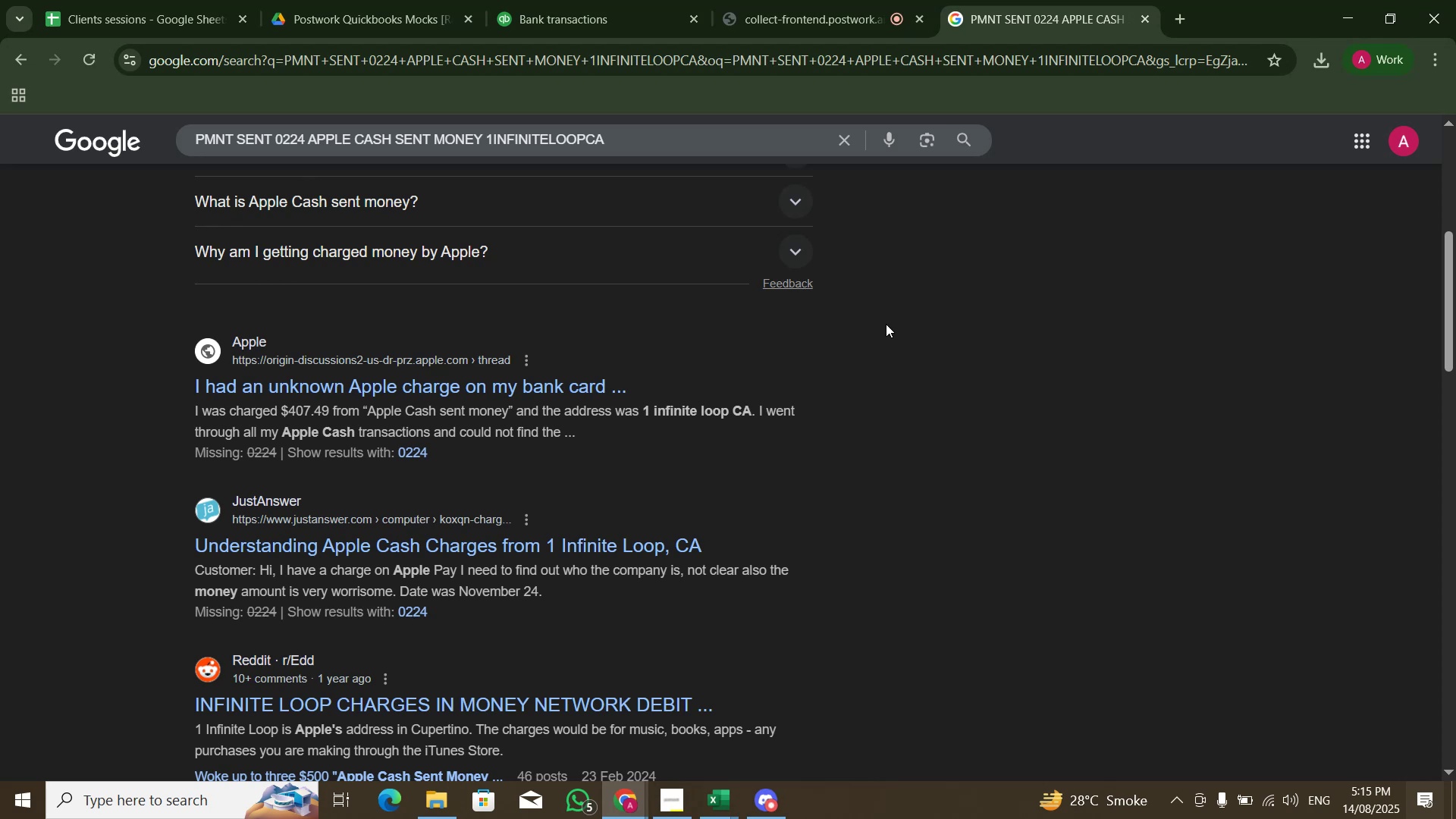 
wait(16.52)
 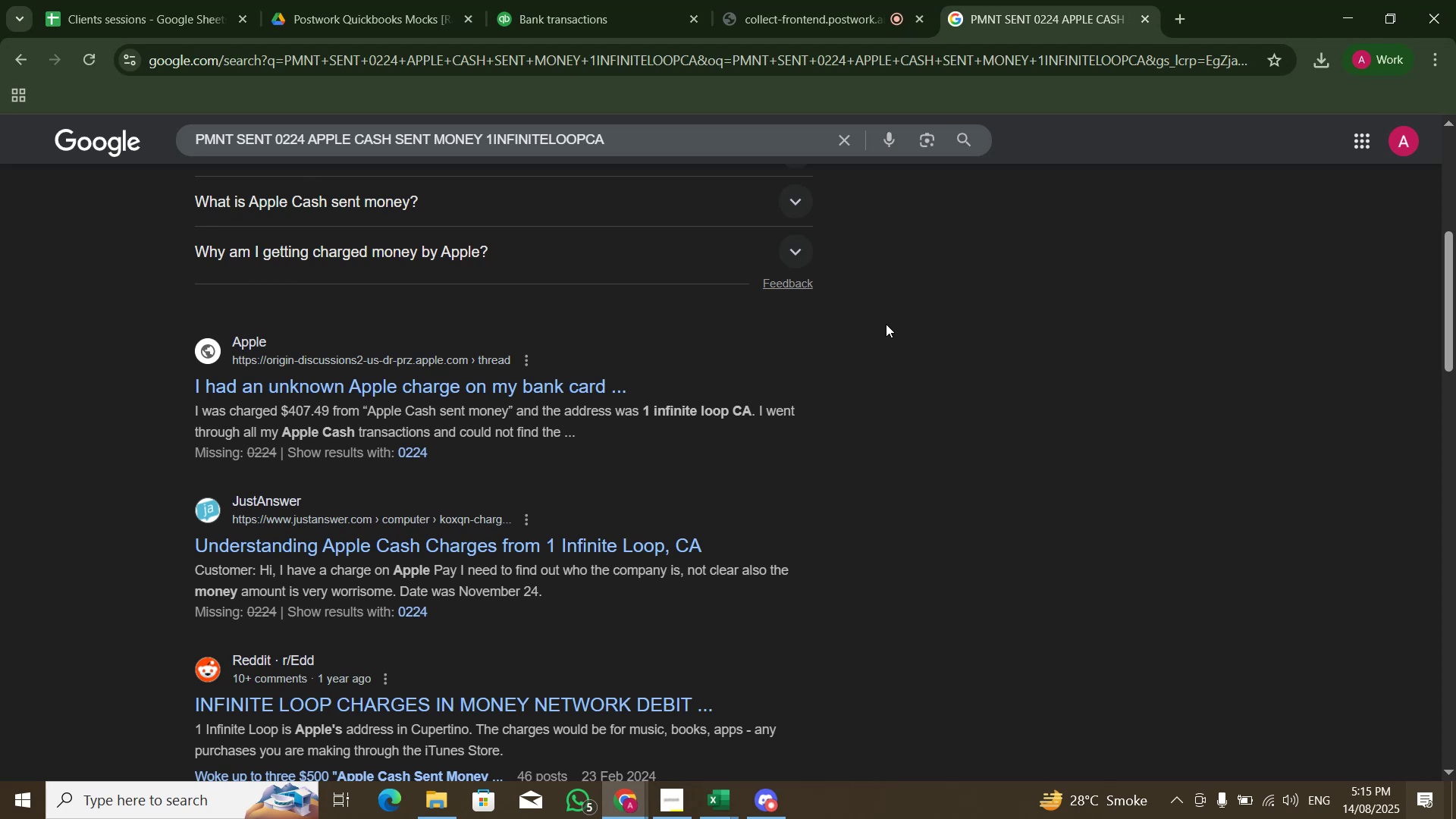 
scroll: coordinate [851, 558], scroll_direction: down, amount: 3.0
 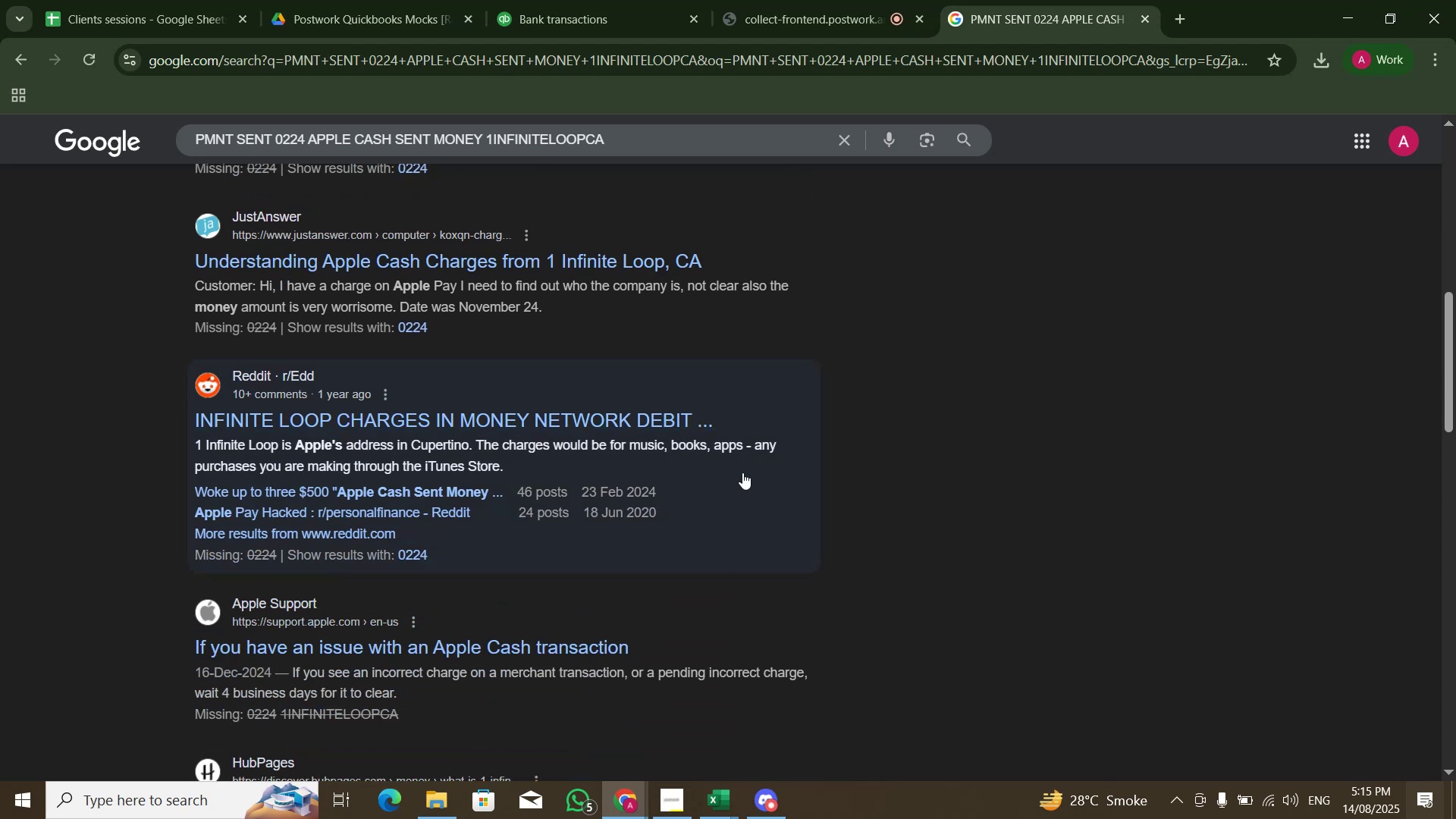 
left_click([643, 0])
 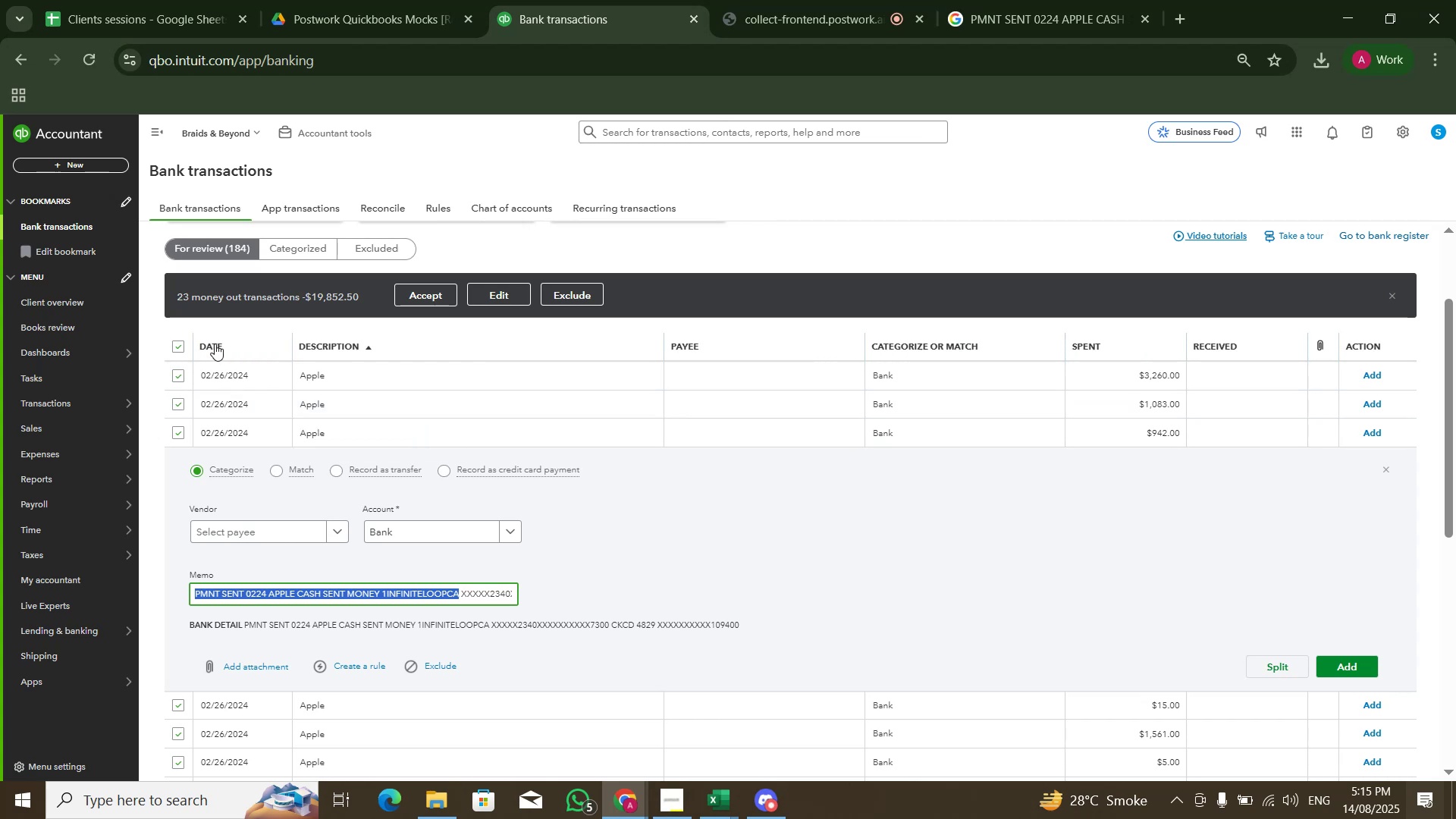 
left_click([516, 294])
 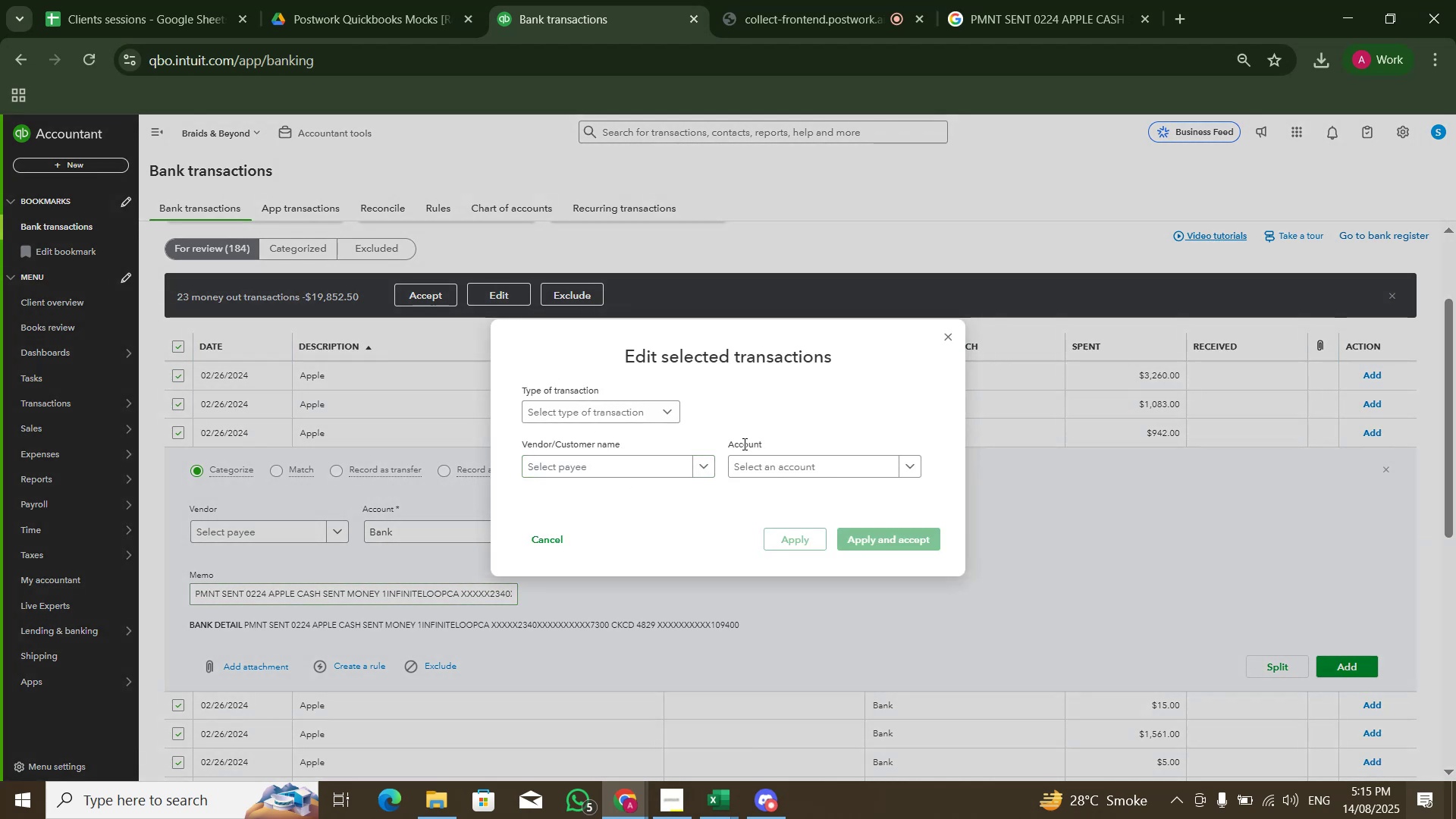 
left_click([774, 469])
 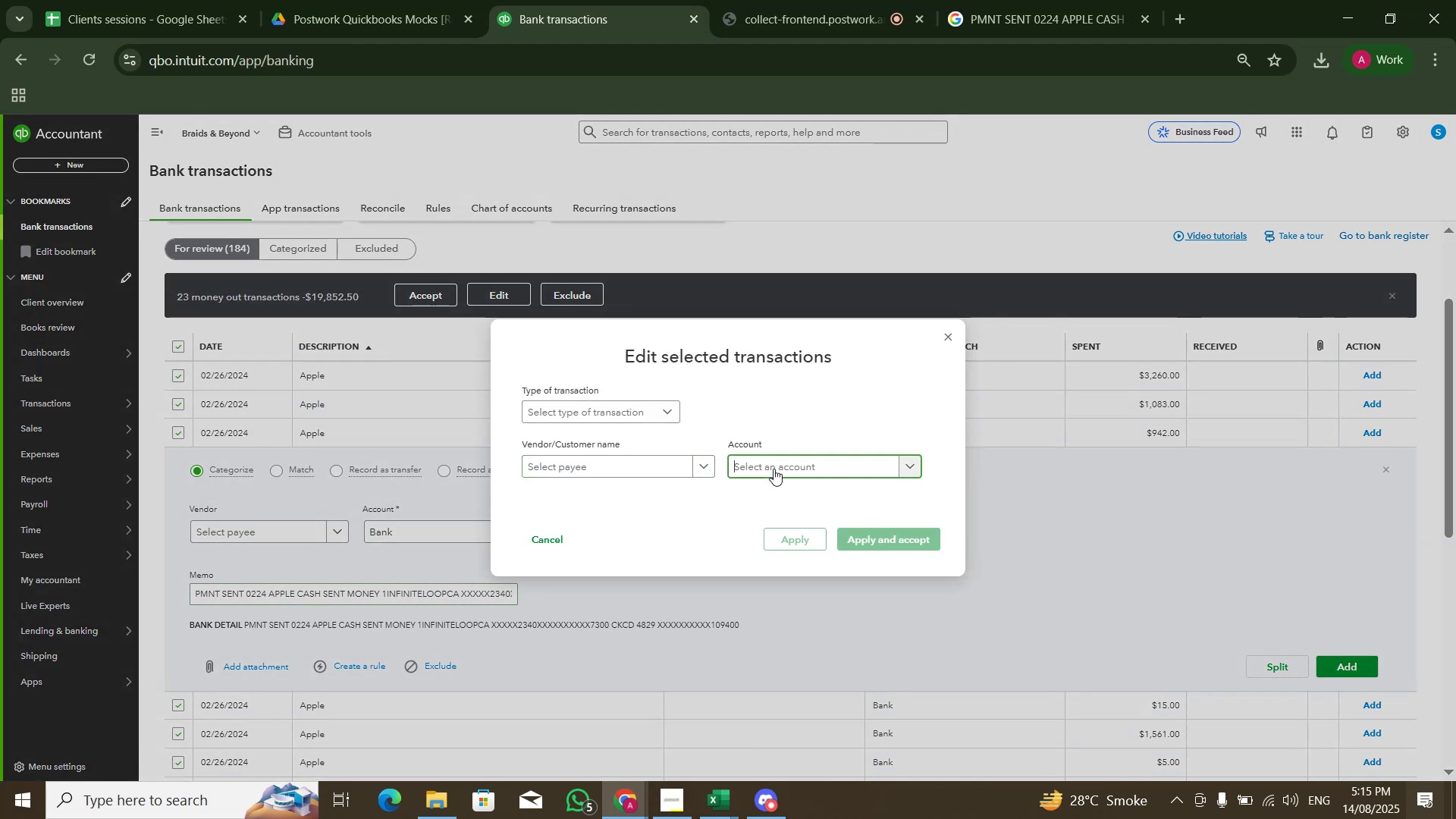 
type(Software)
 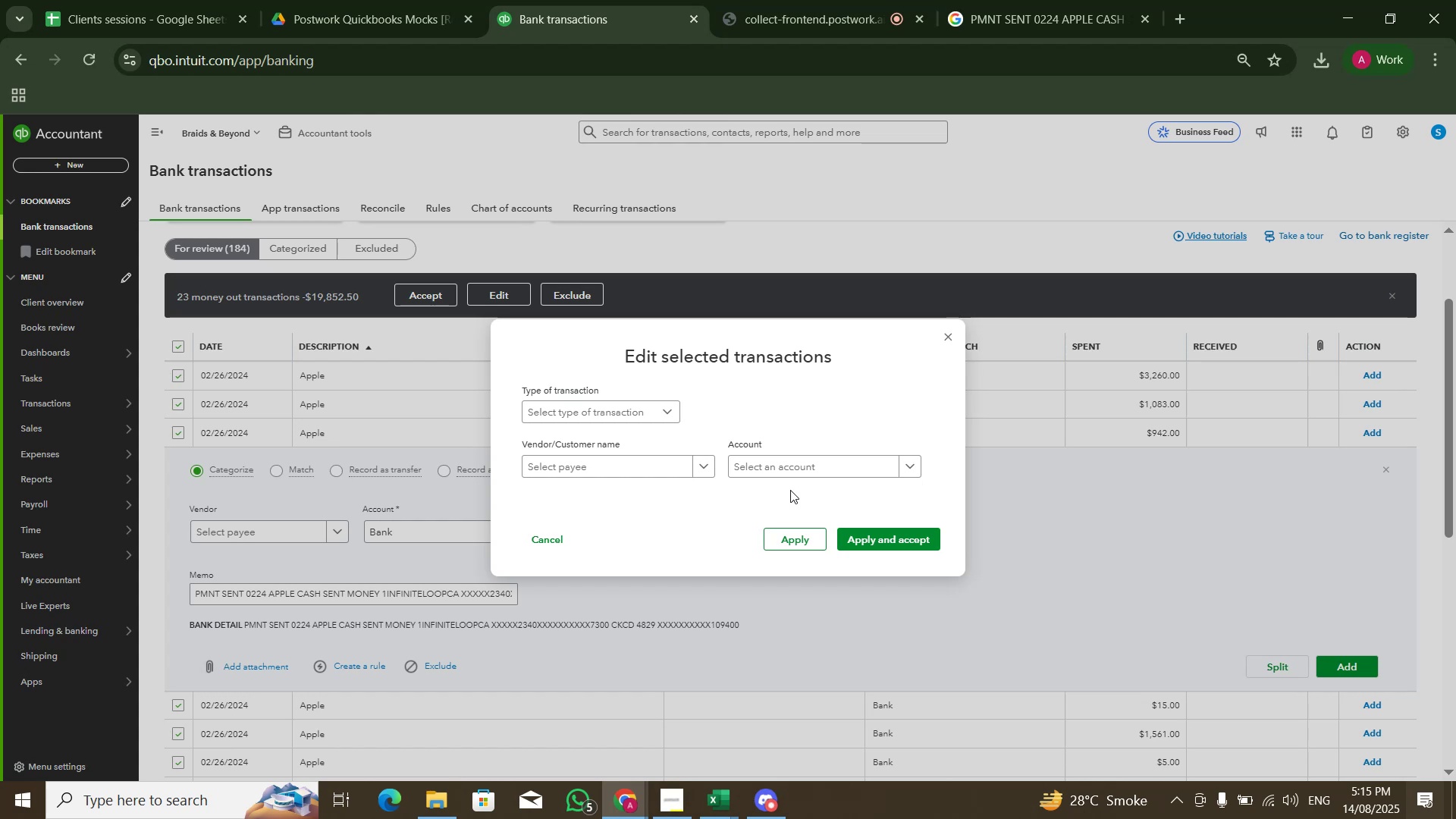 
wait(7.58)
 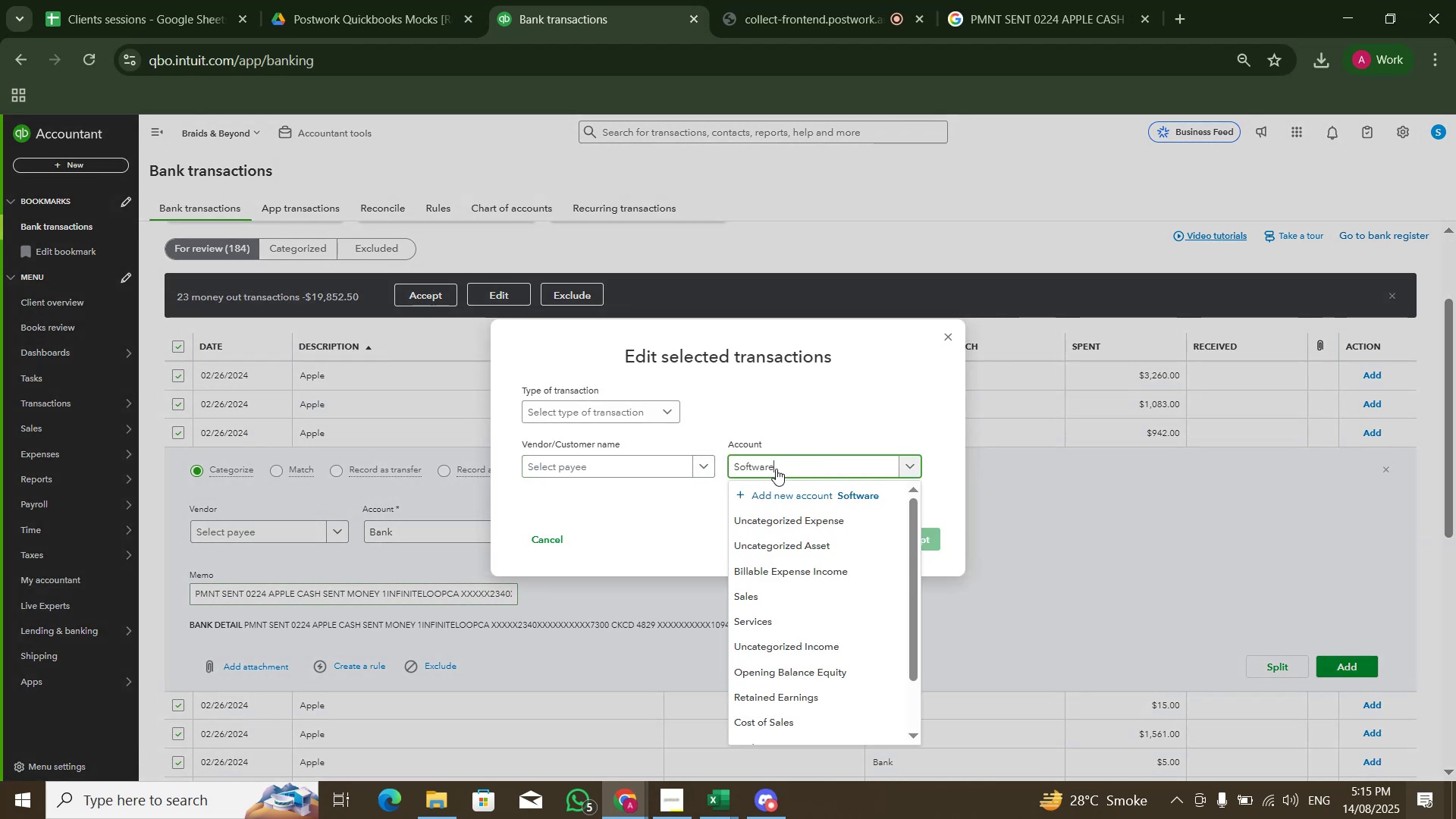 
left_click([788, 466])
 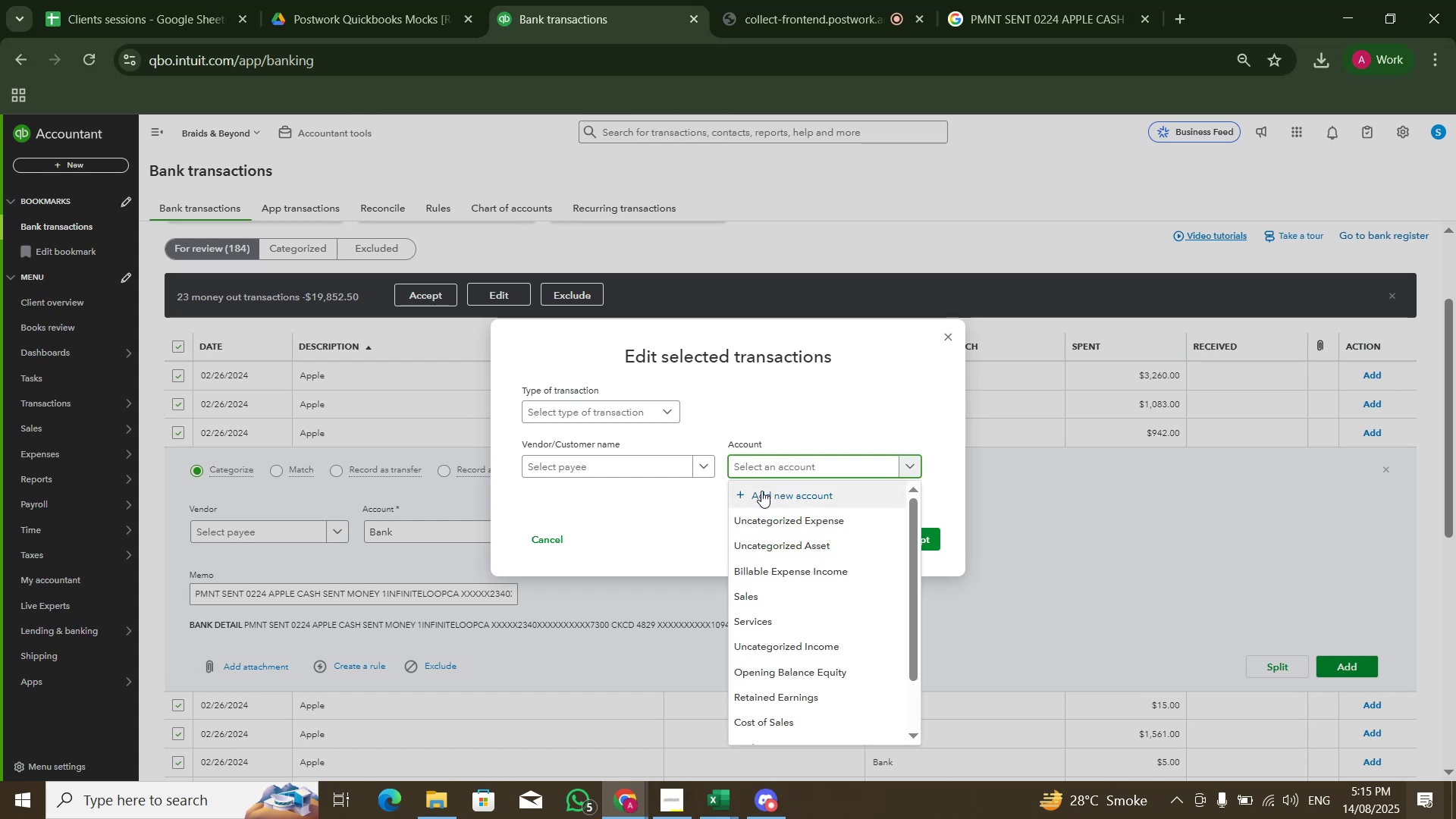 
left_click([730, 497])
 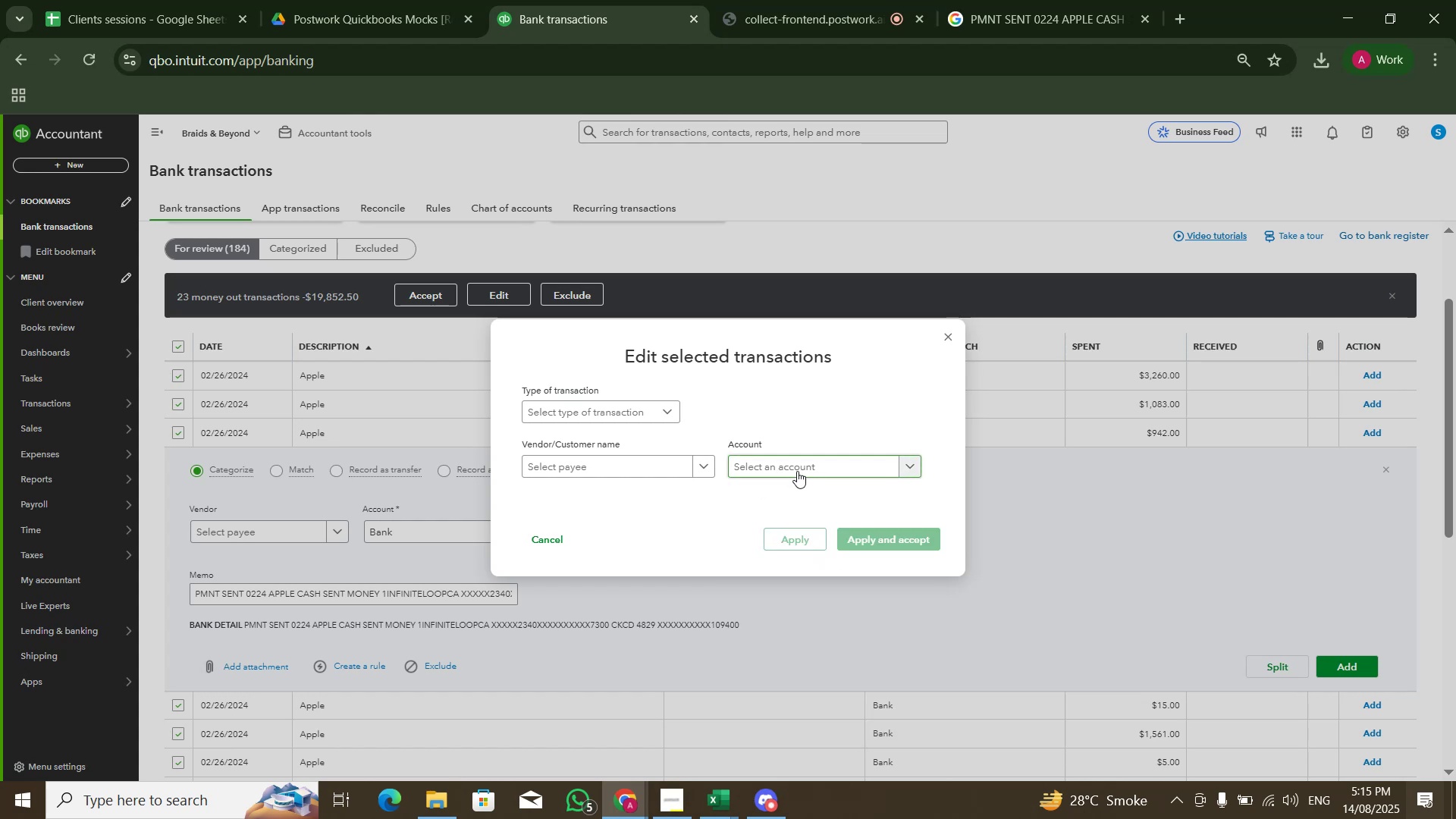 
left_click([798, 466])
 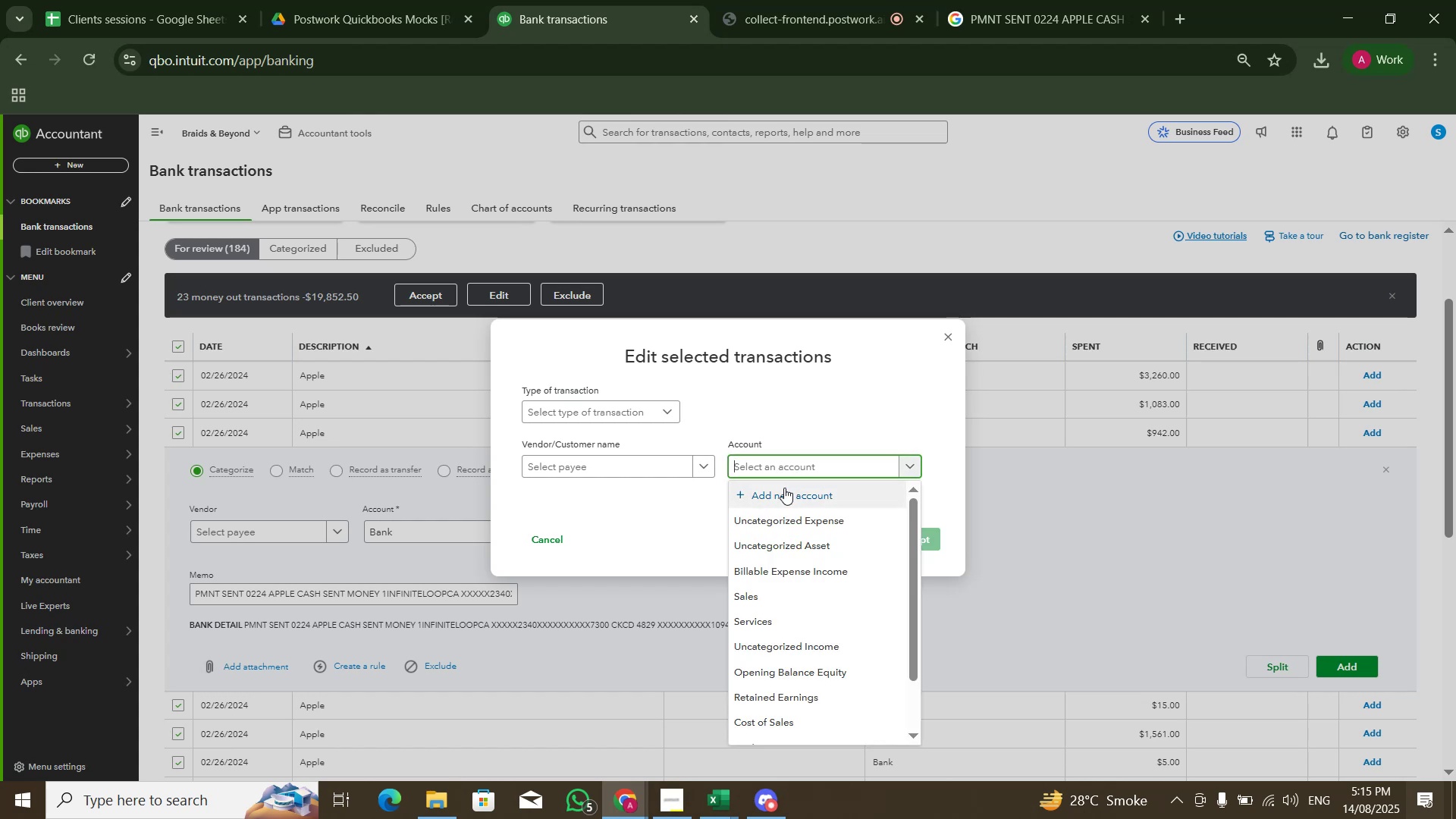 
left_click([784, 488])
 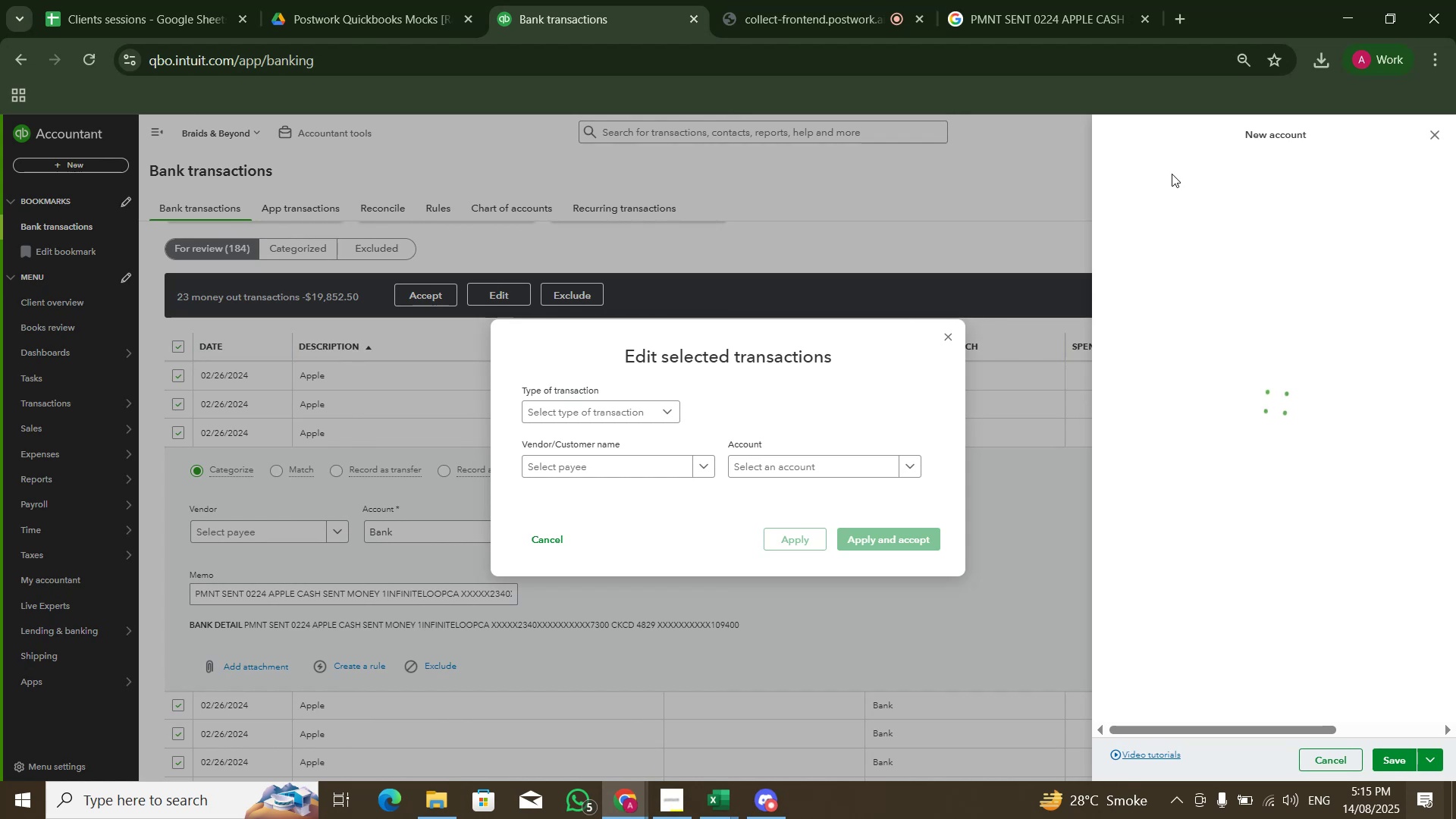 
left_click([1172, 192])
 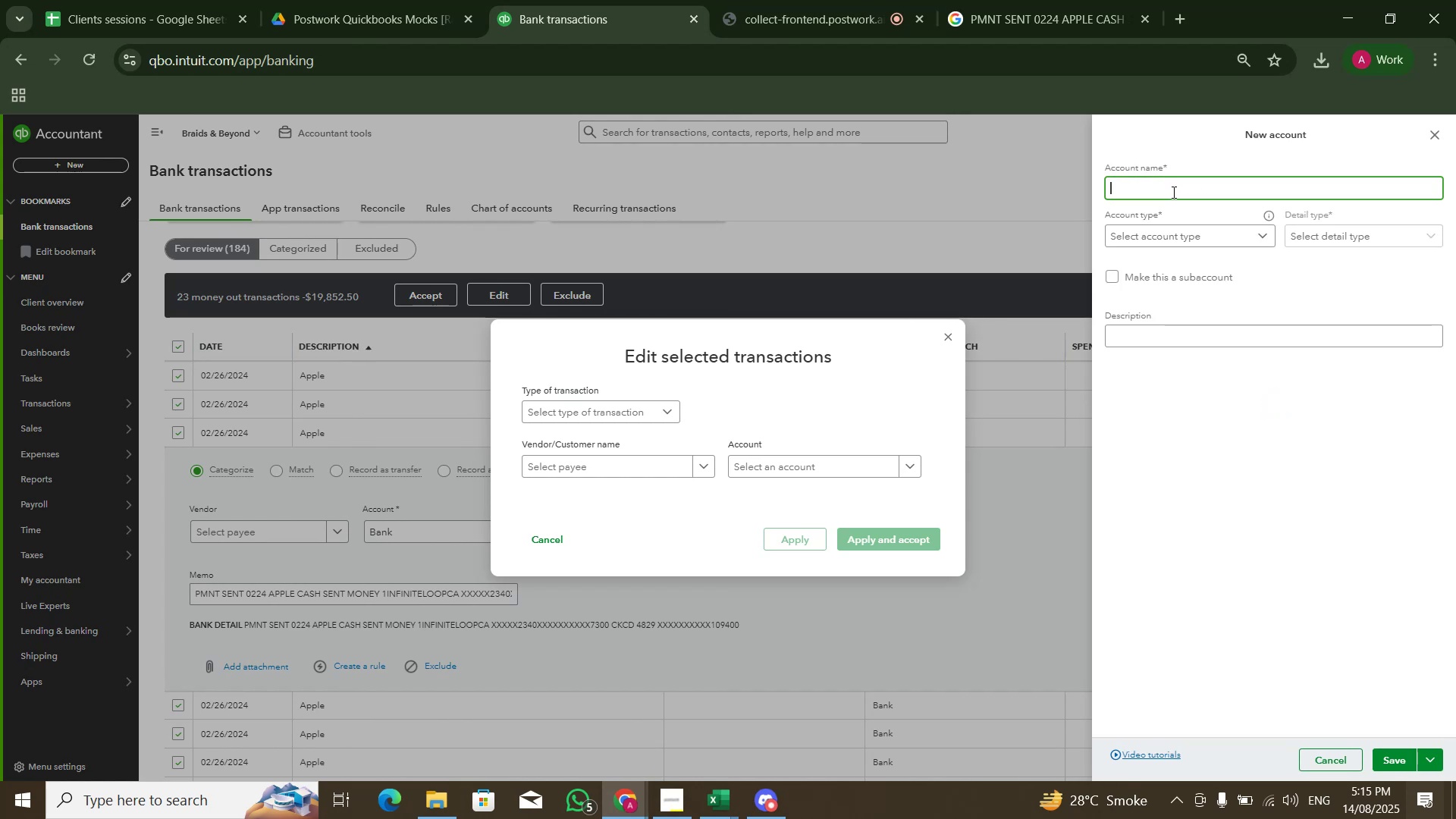 
type(Software & Su)
key(Backspace)
key(Backspace)
type(Subscription Charges)
 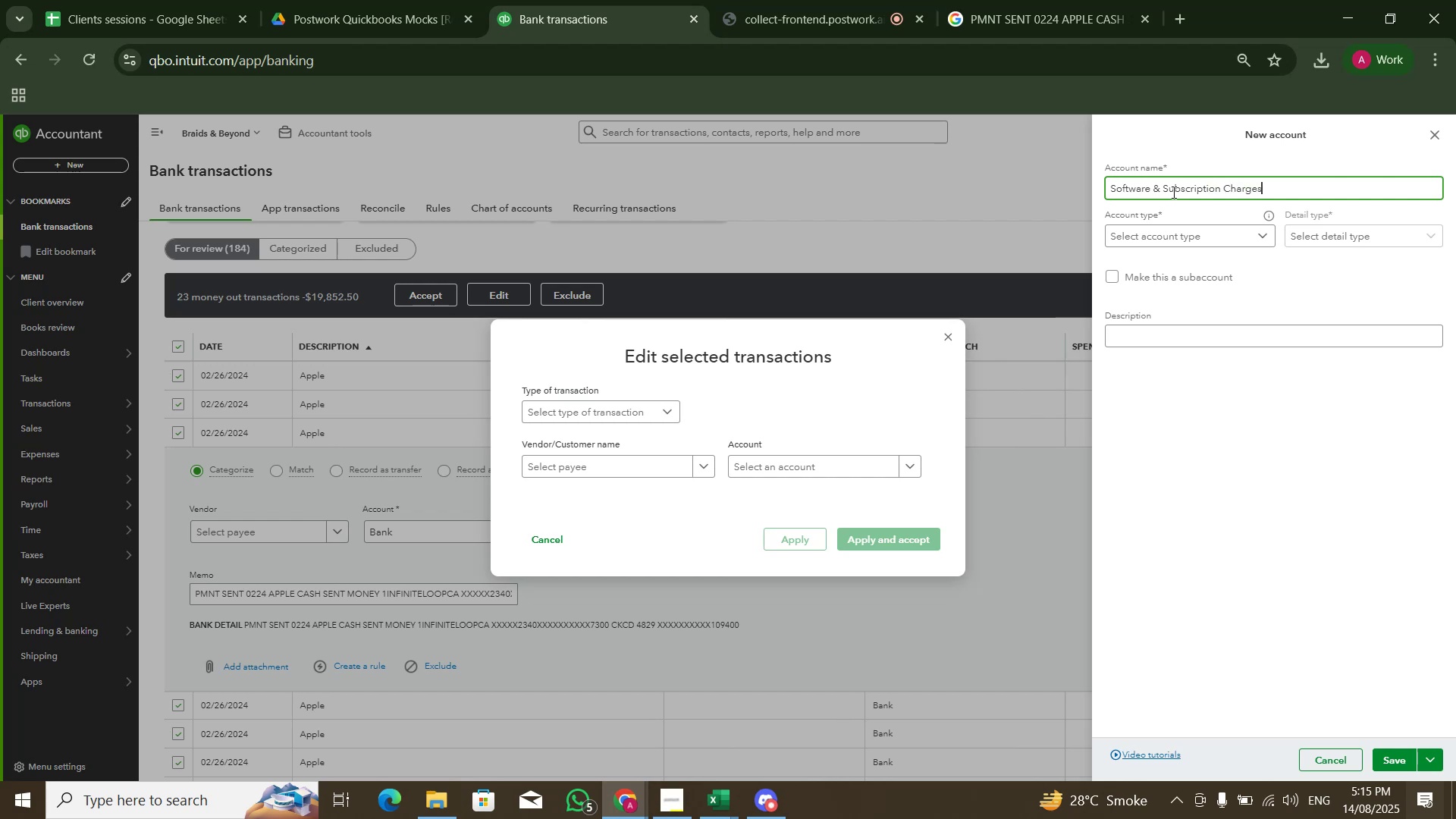 
left_click([1194, 240])
 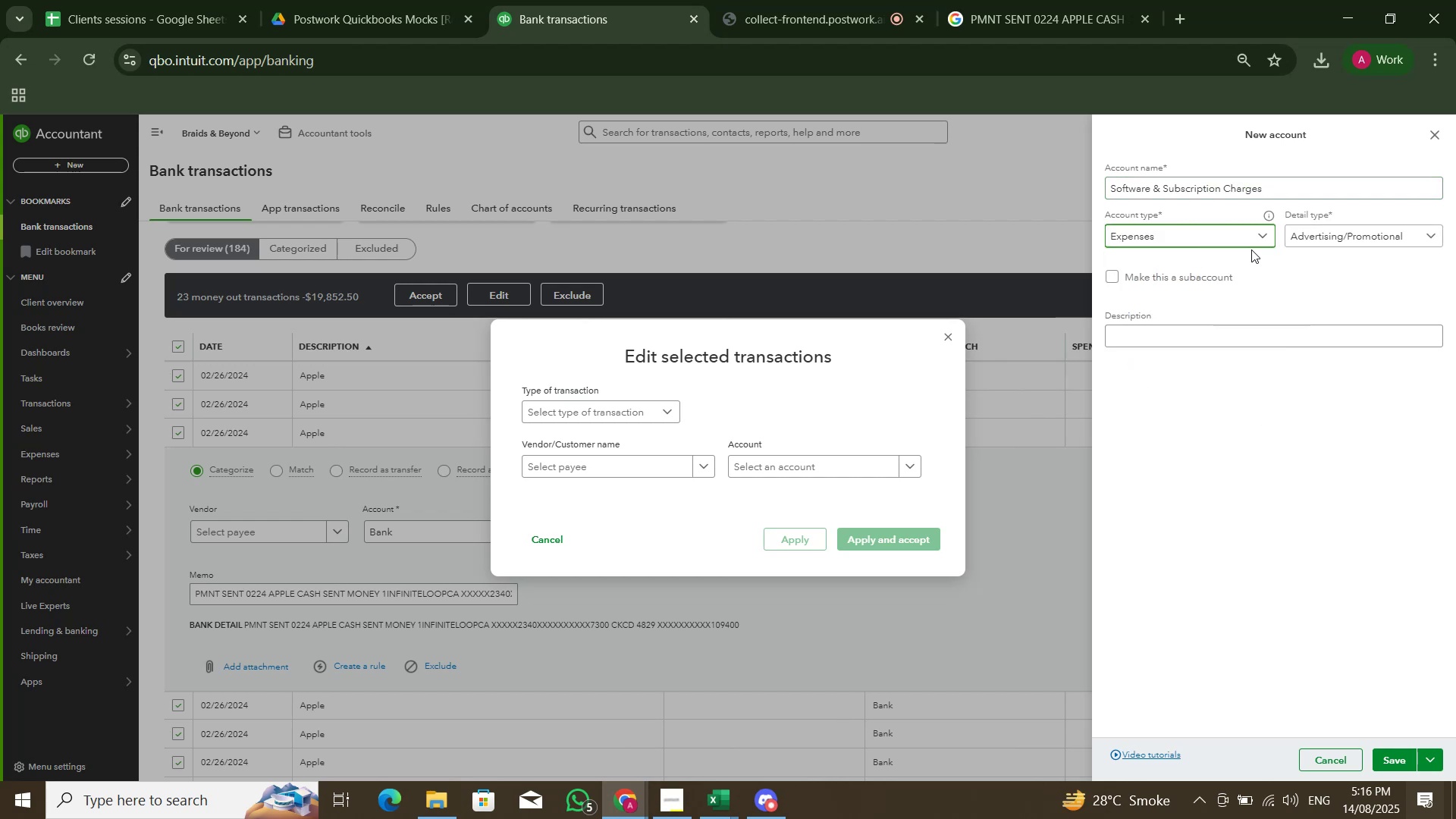 
double_click([1330, 237])
 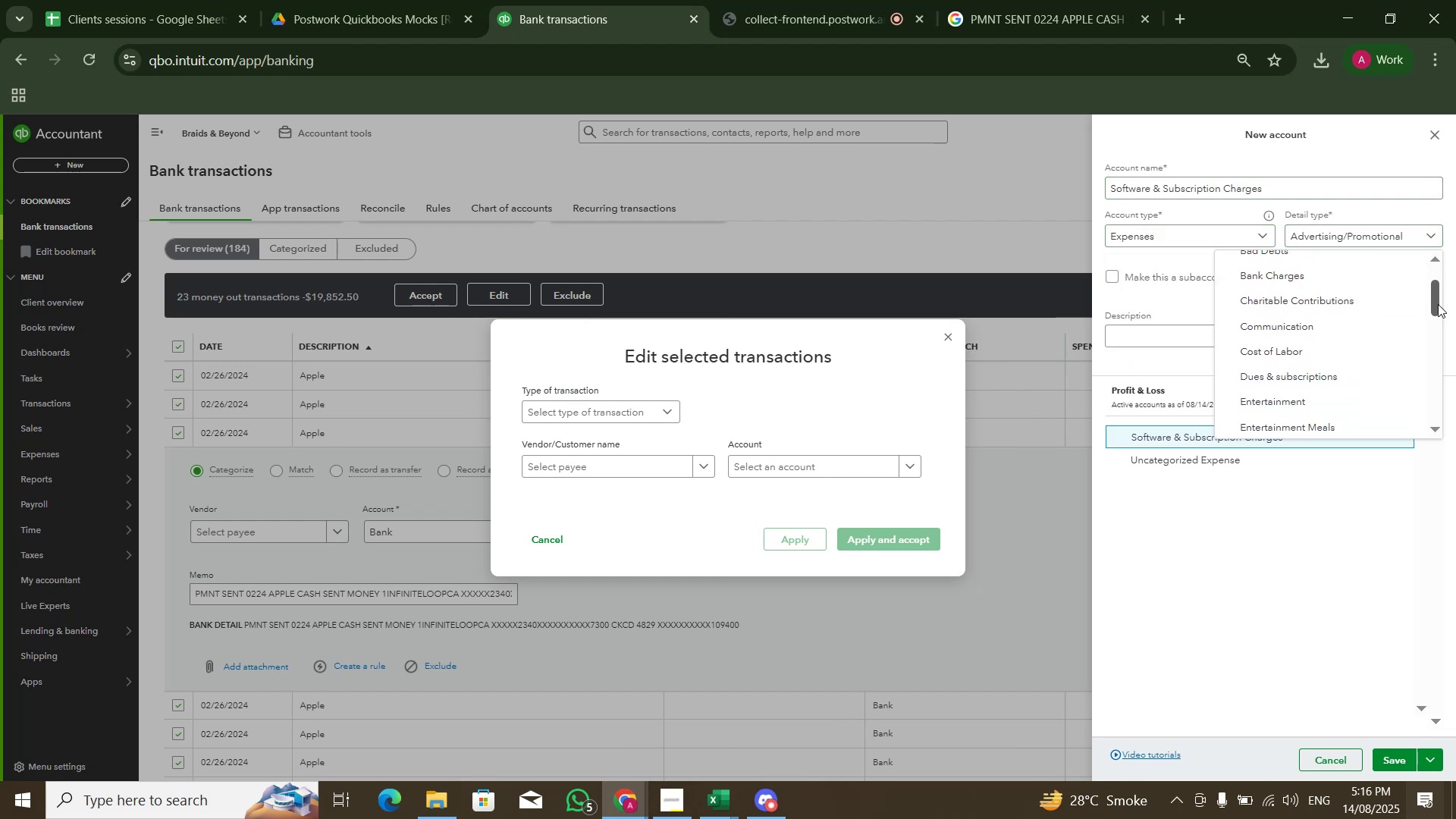 
left_click_drag(start_coordinate=[1436, 291], to_coordinate=[1439, 310])
 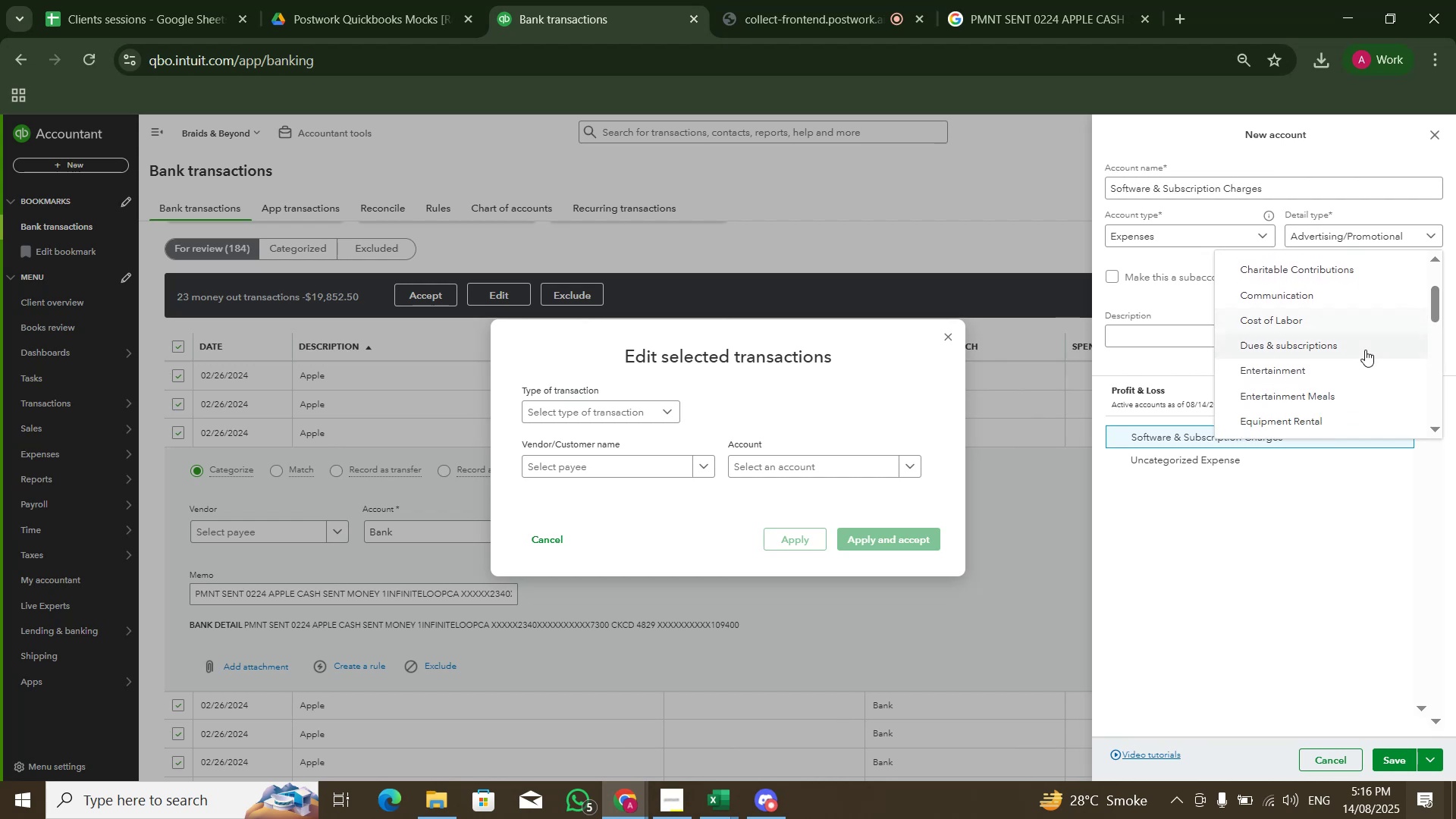 
left_click([1364, 351])
 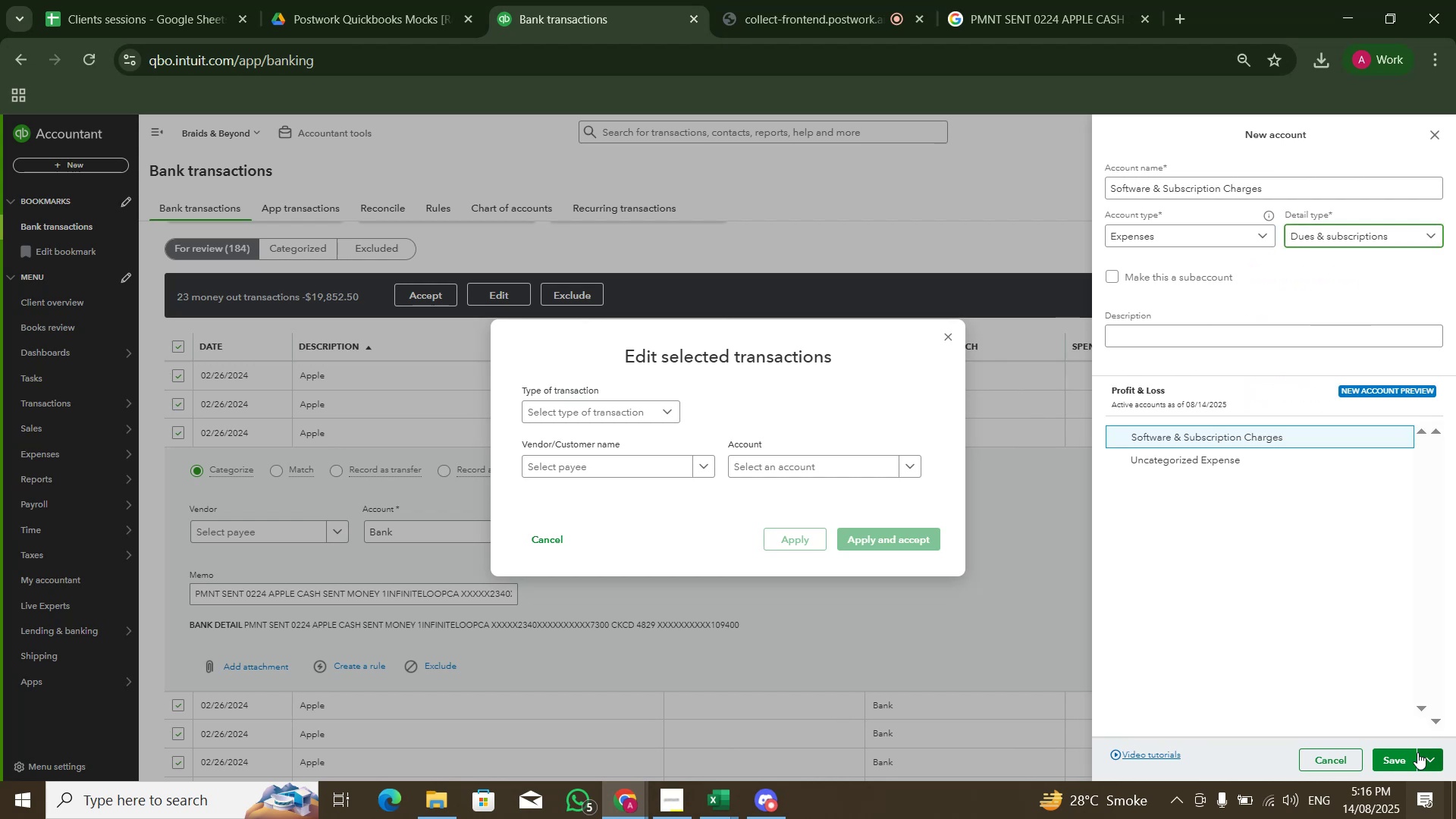 
left_click([1417, 752])
 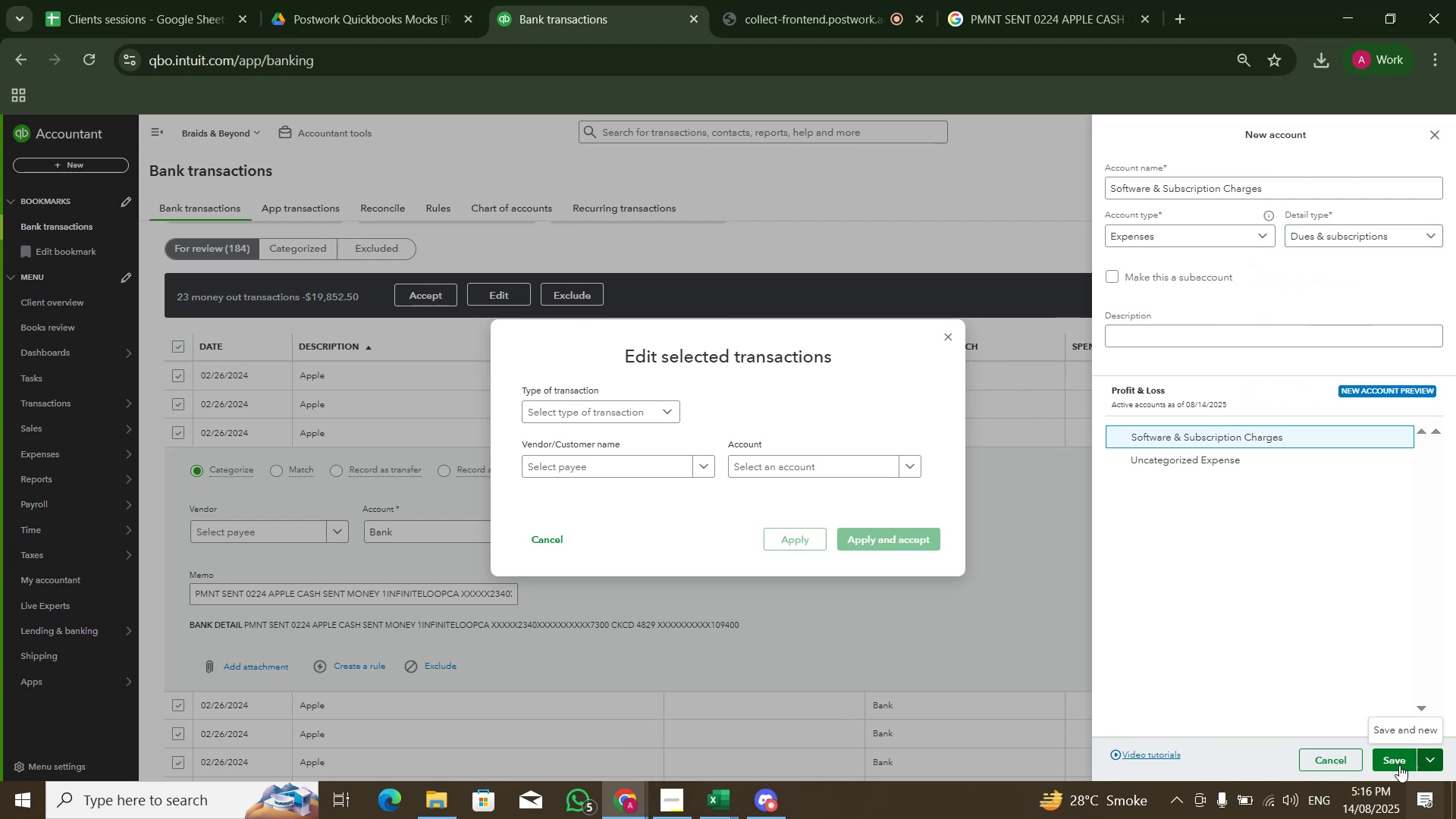 
left_click([1399, 765])
 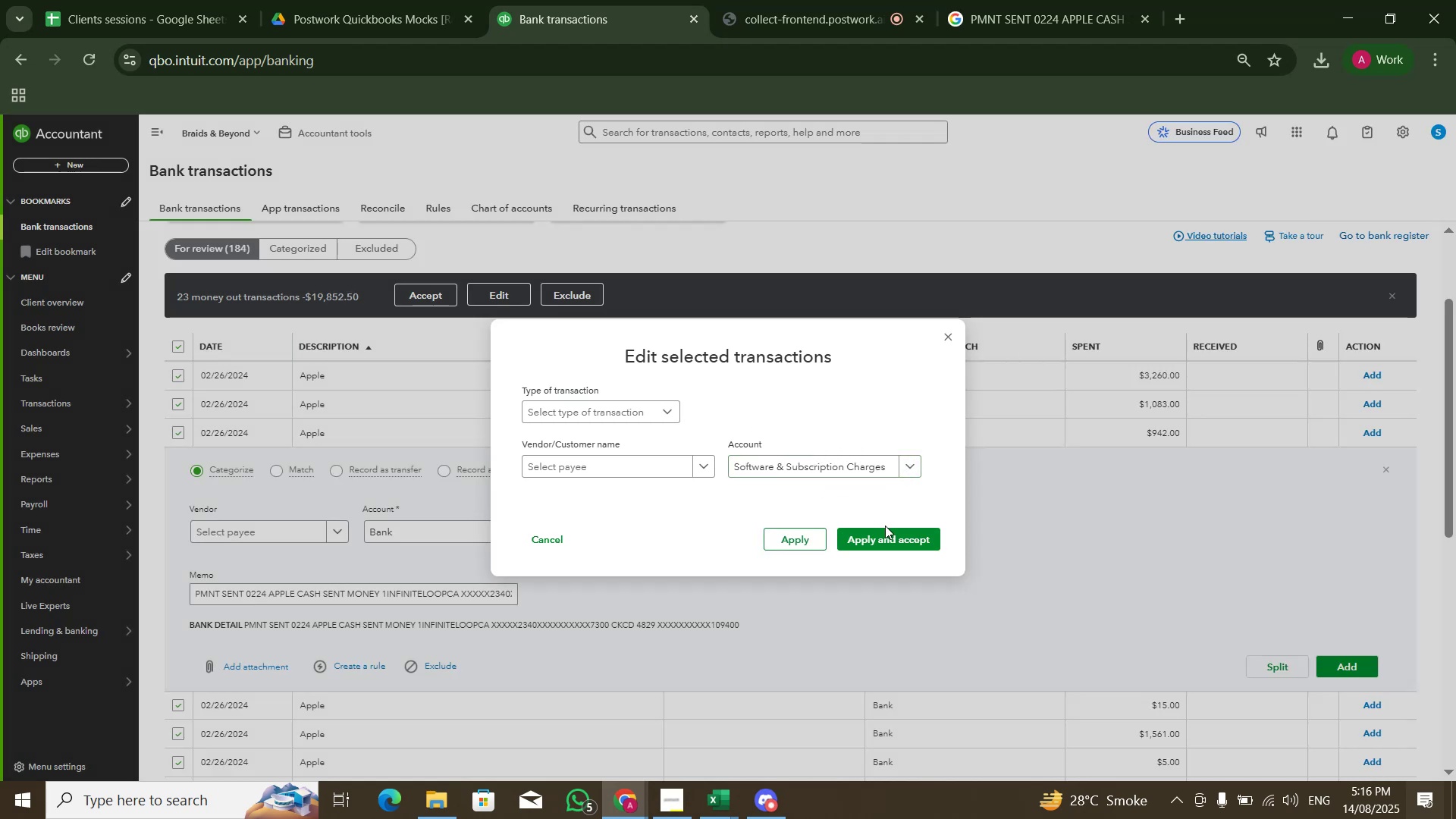 
left_click([889, 535])
 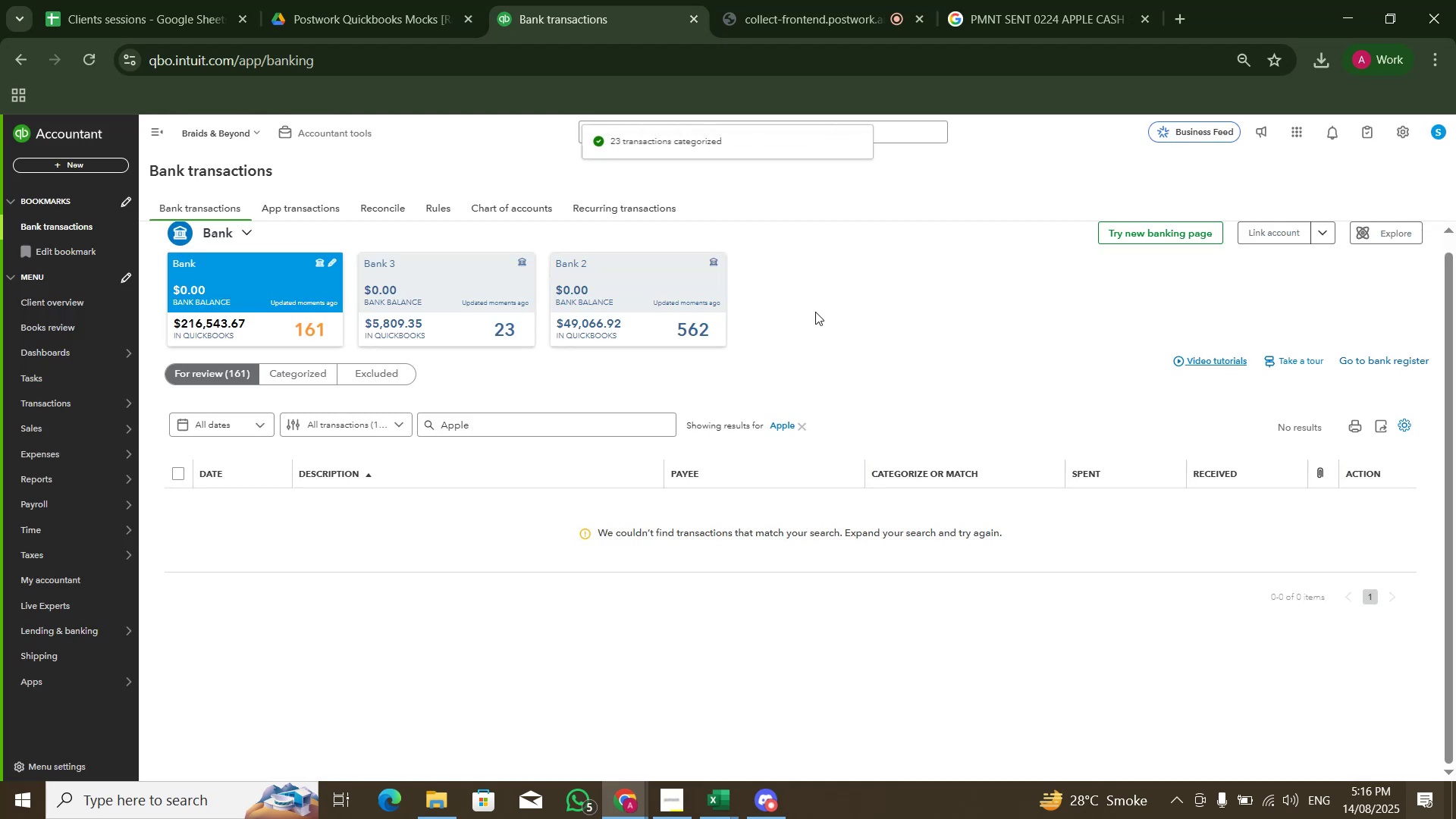 
wait(5.17)
 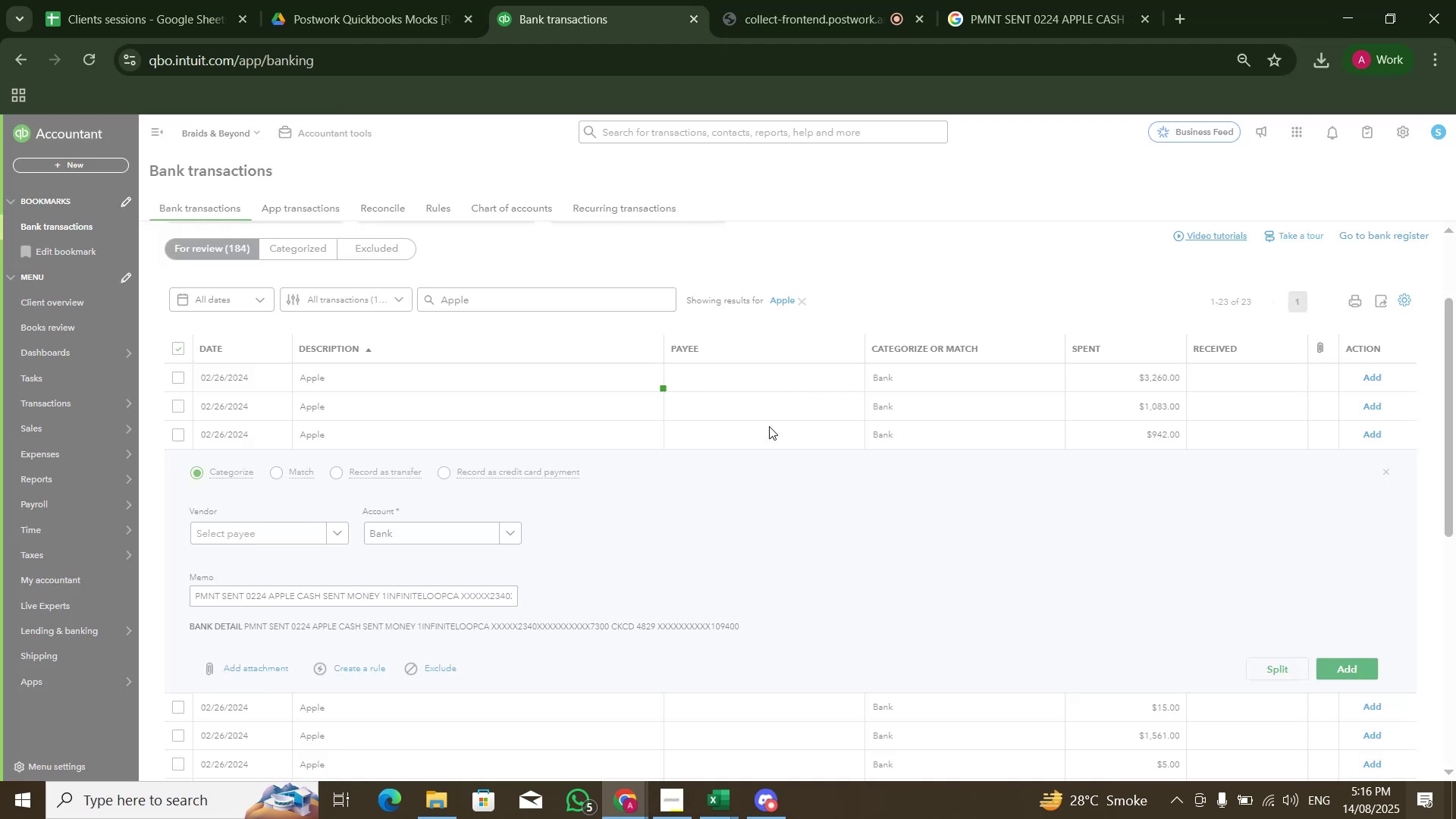 
left_click([809, 427])
 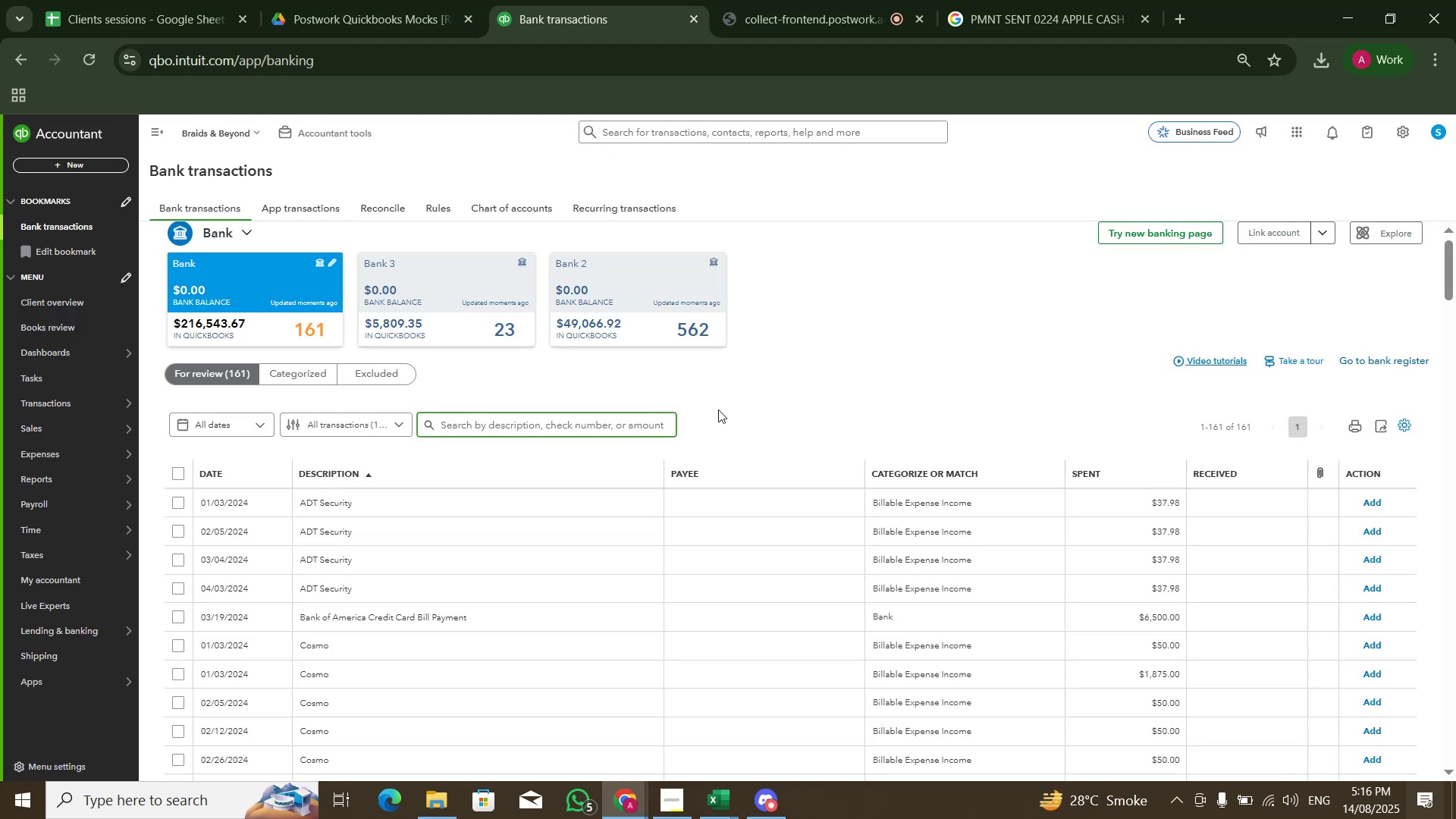 
scroll: coordinate [731, 394], scroll_direction: down, amount: 1.0
 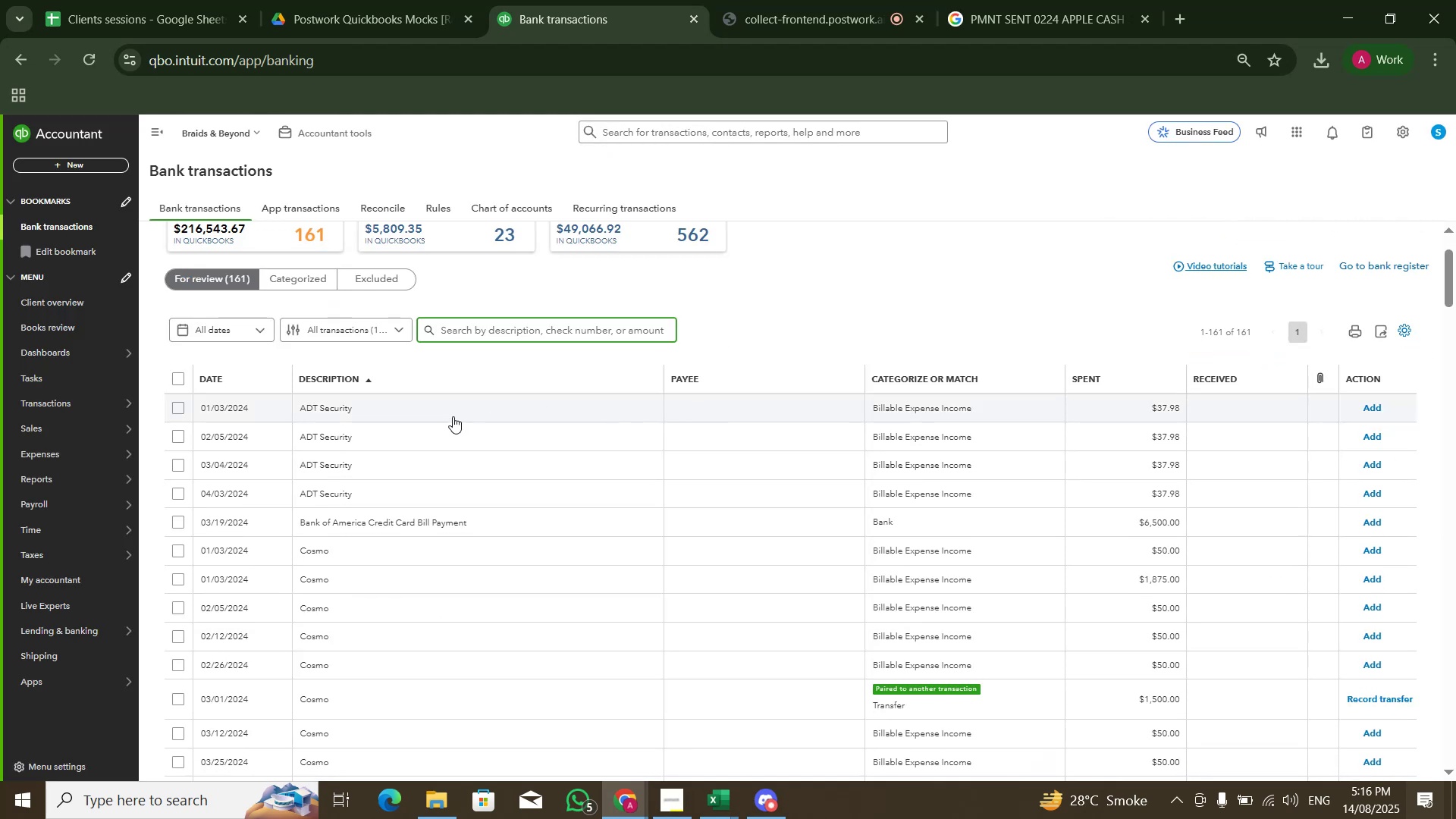 
left_click([453, 416])
 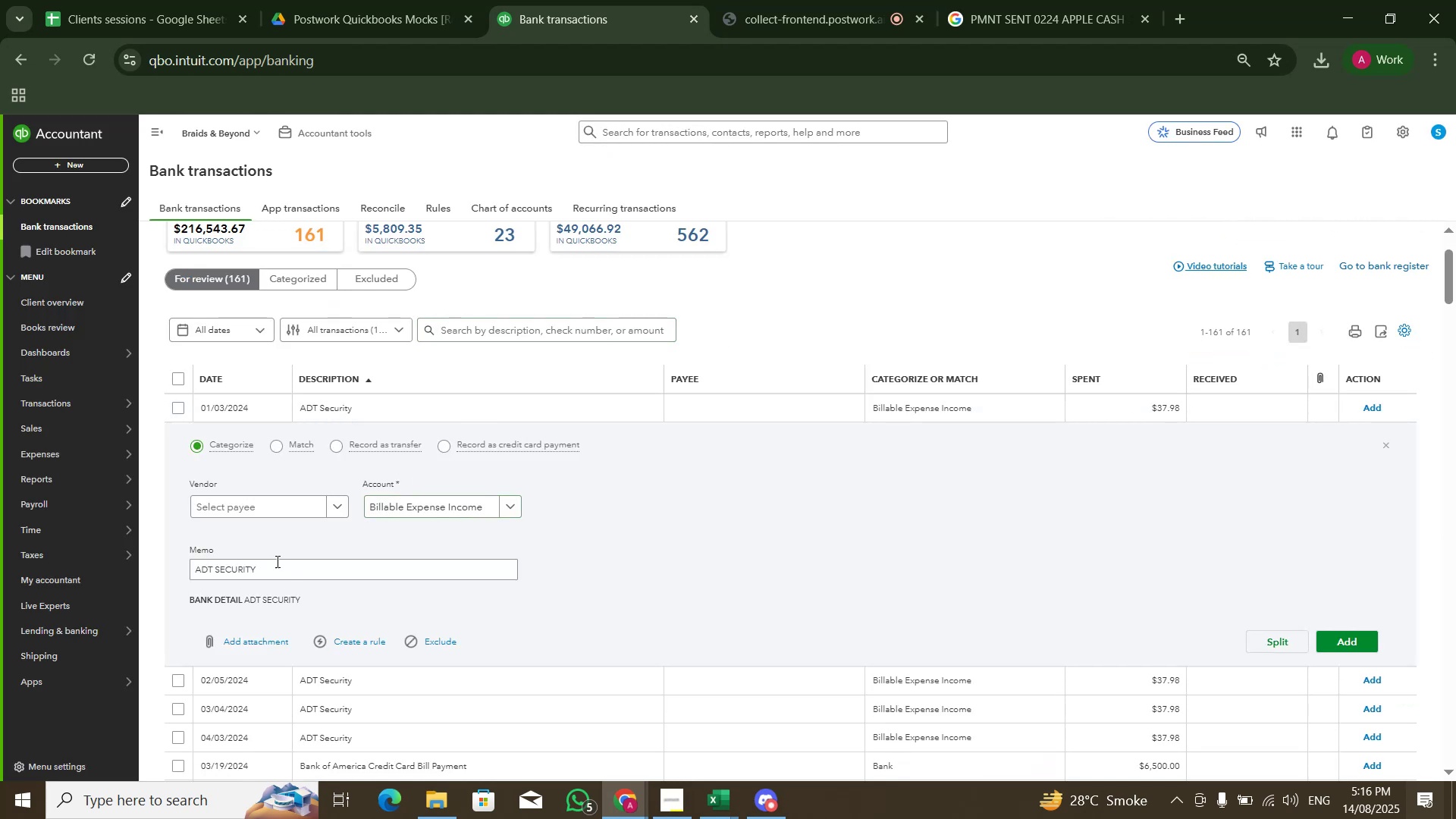 
double_click([271, 563])
 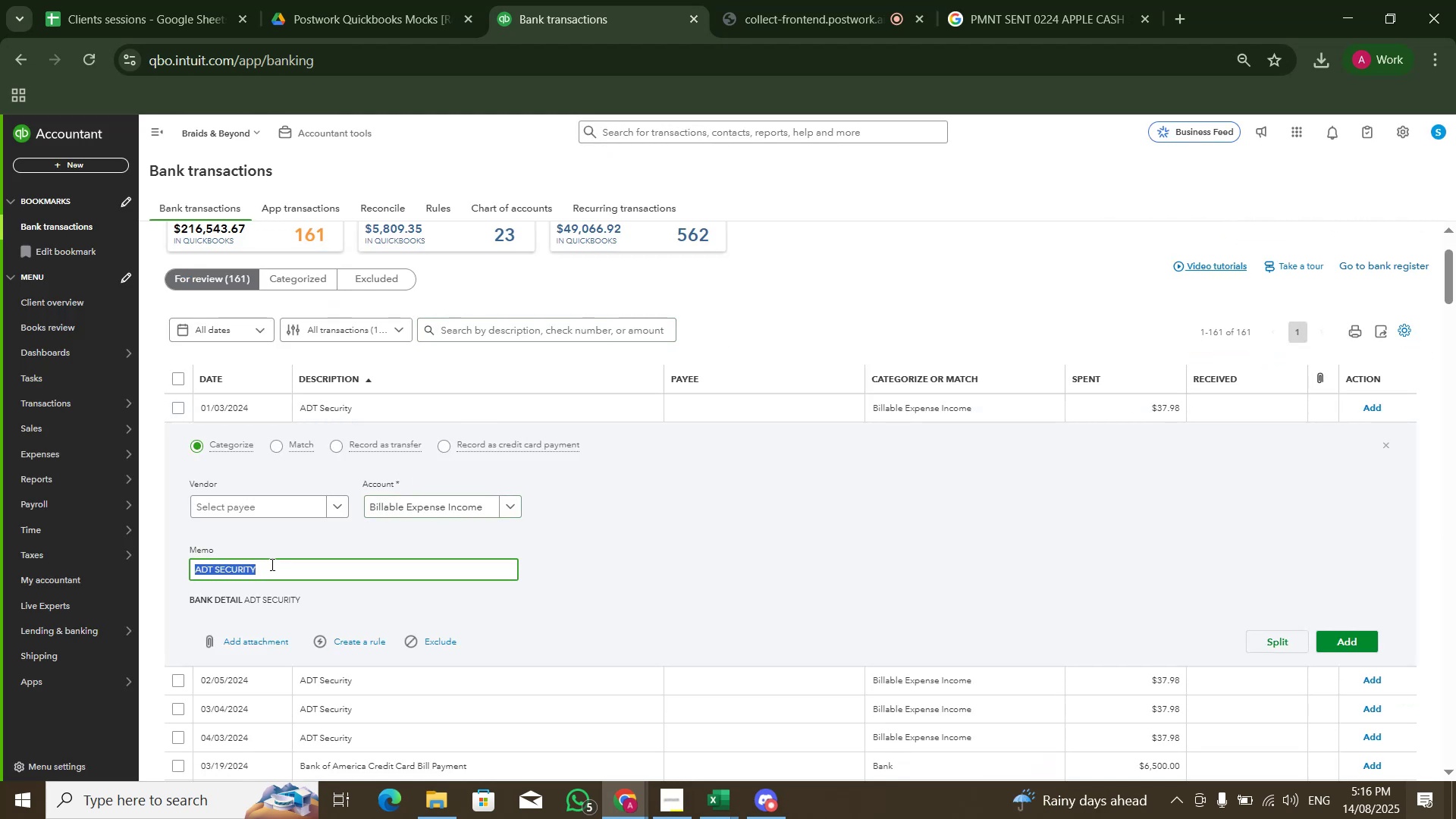 
key(Control+C)
 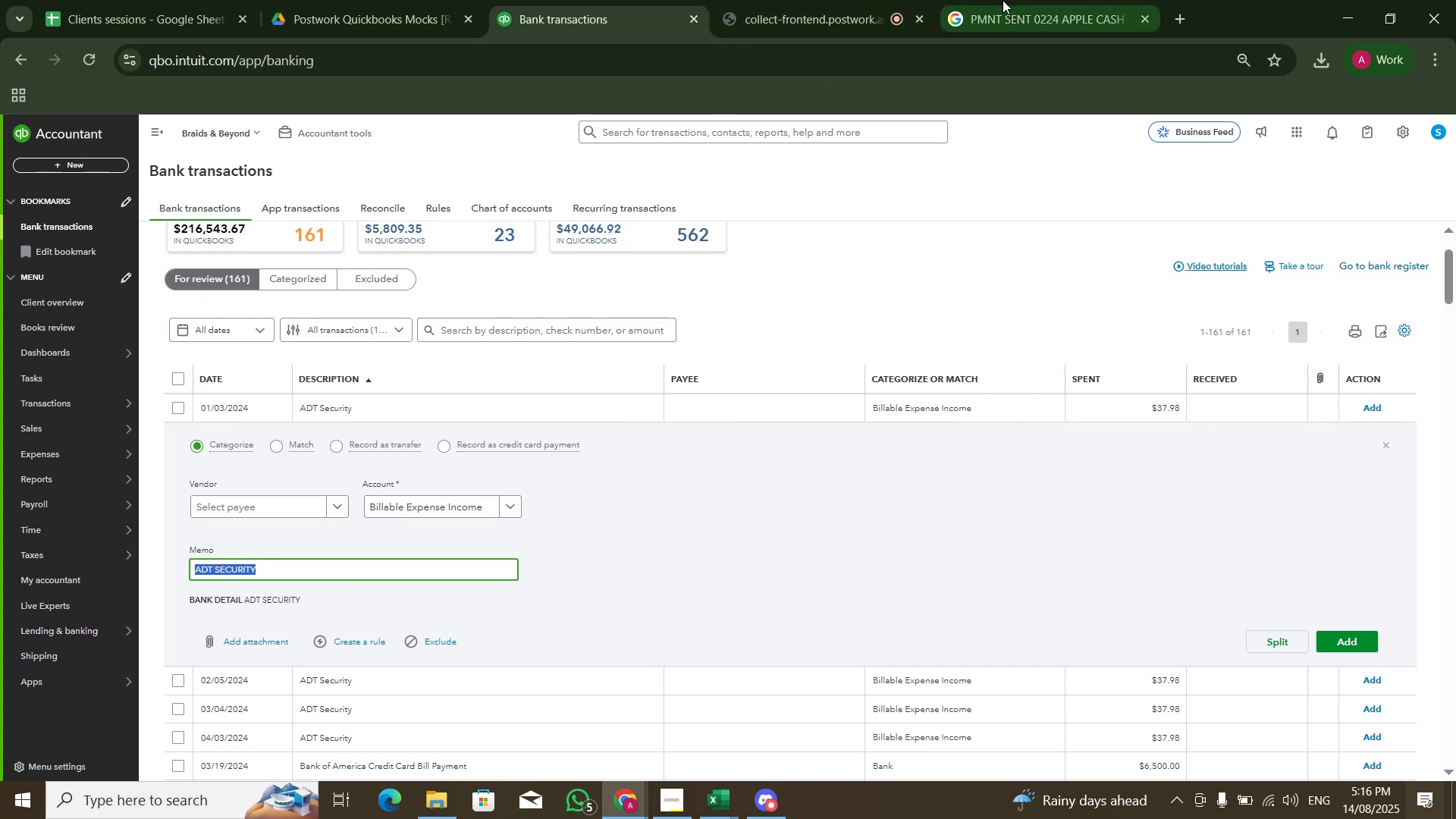 
hold_key(key=ControlLeft, duration=0.47)
 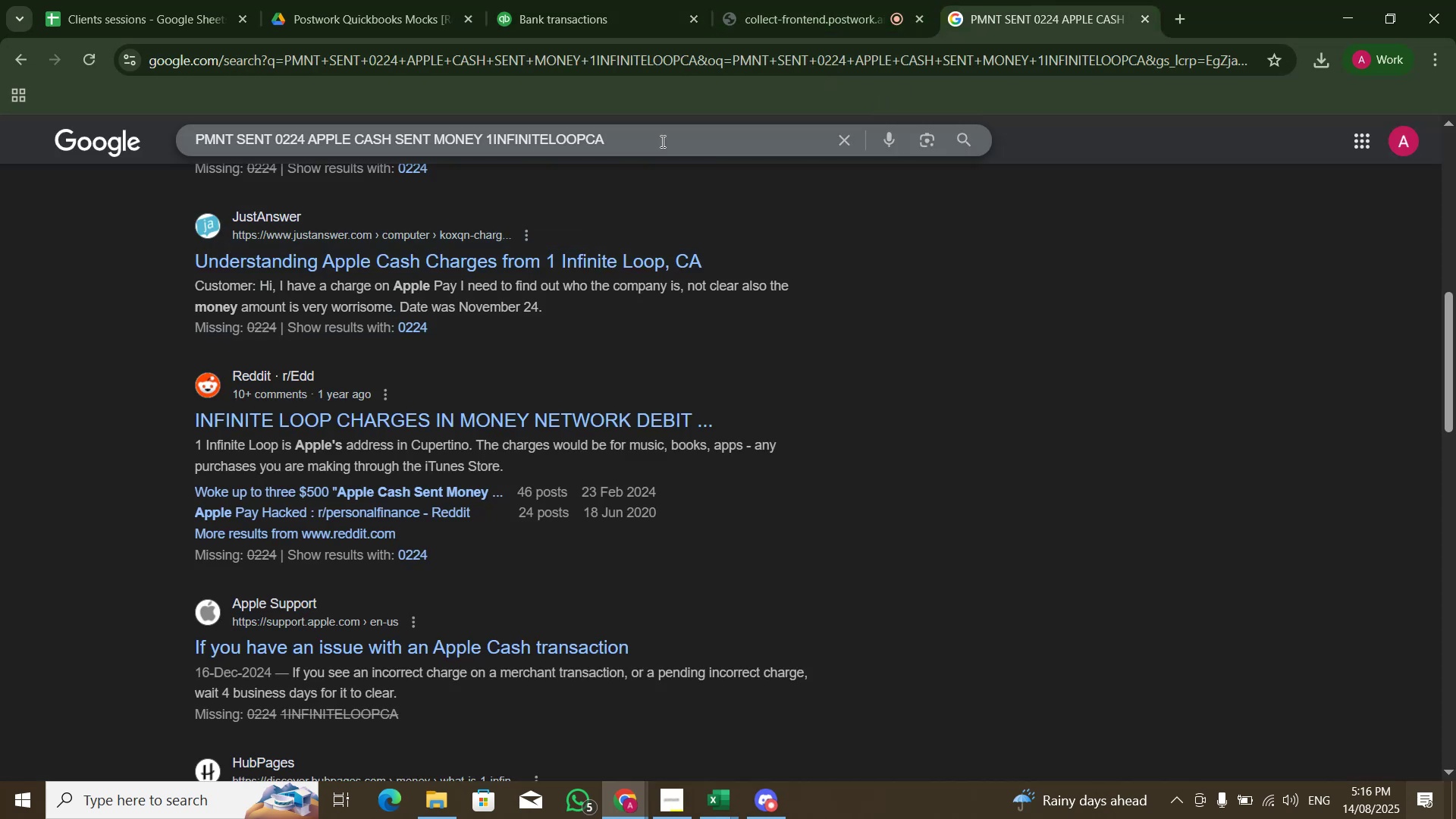 
key(Control+A)
 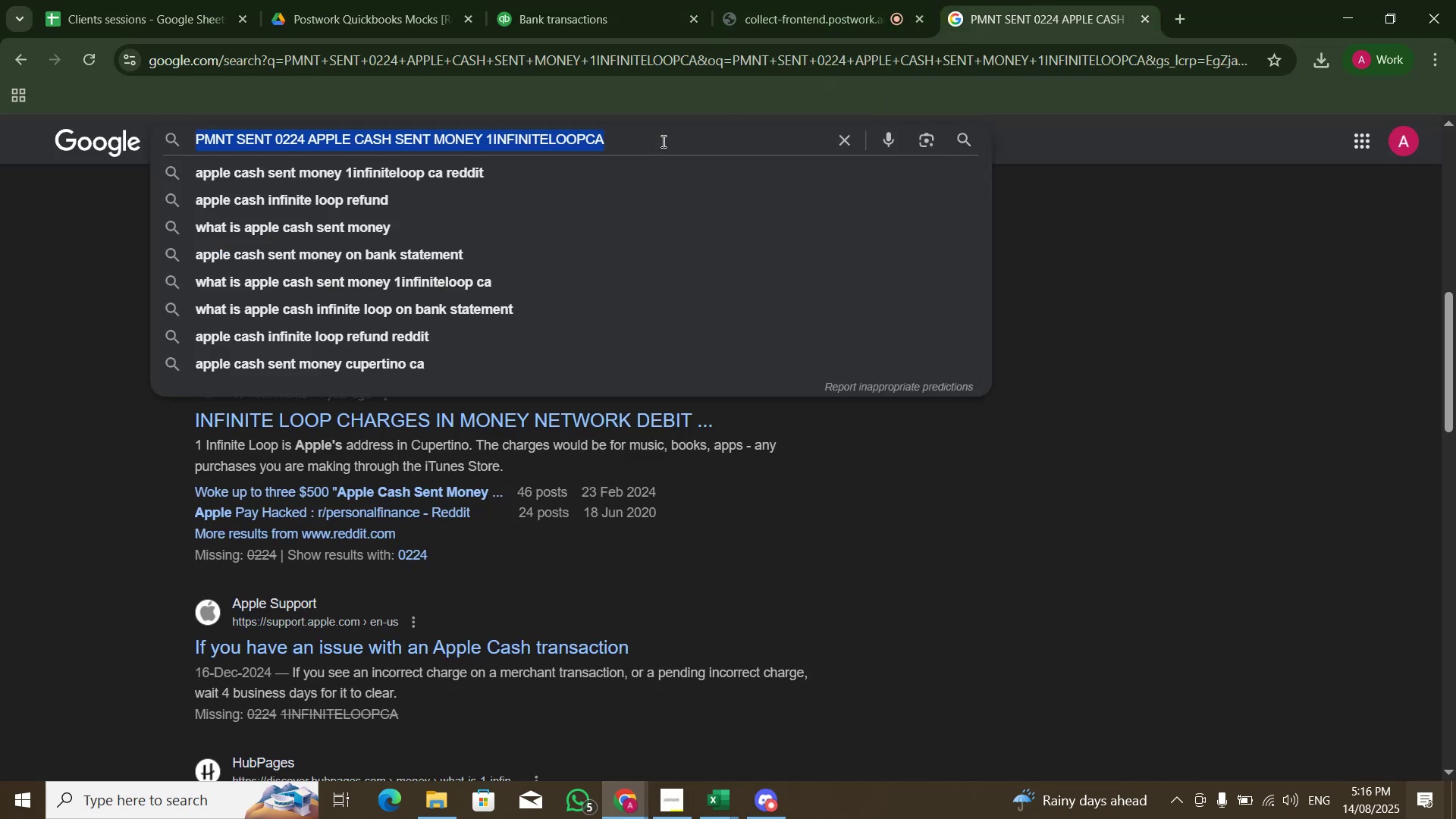 
key(Control+V)
 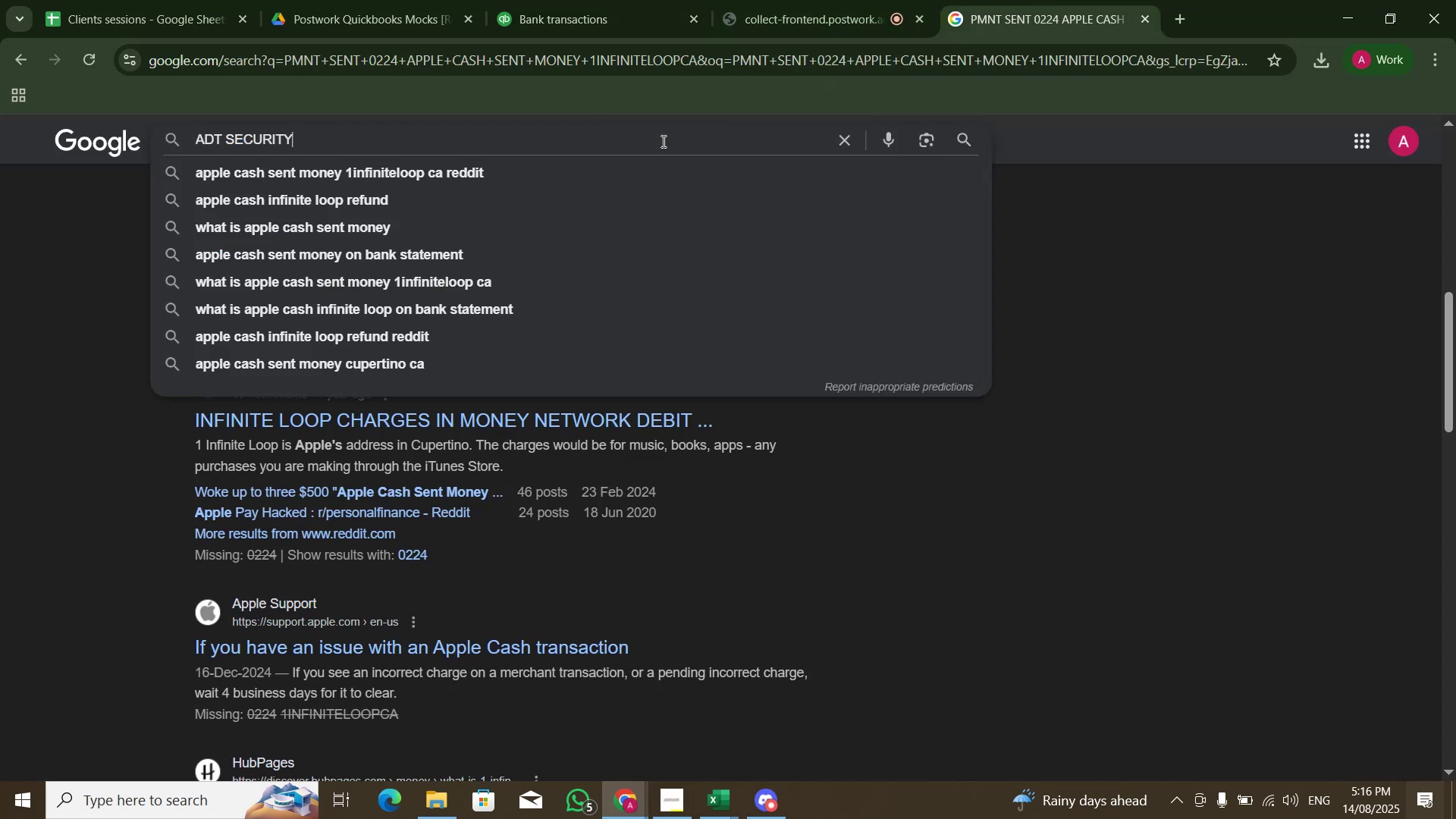 
key(NumpadEnter)
 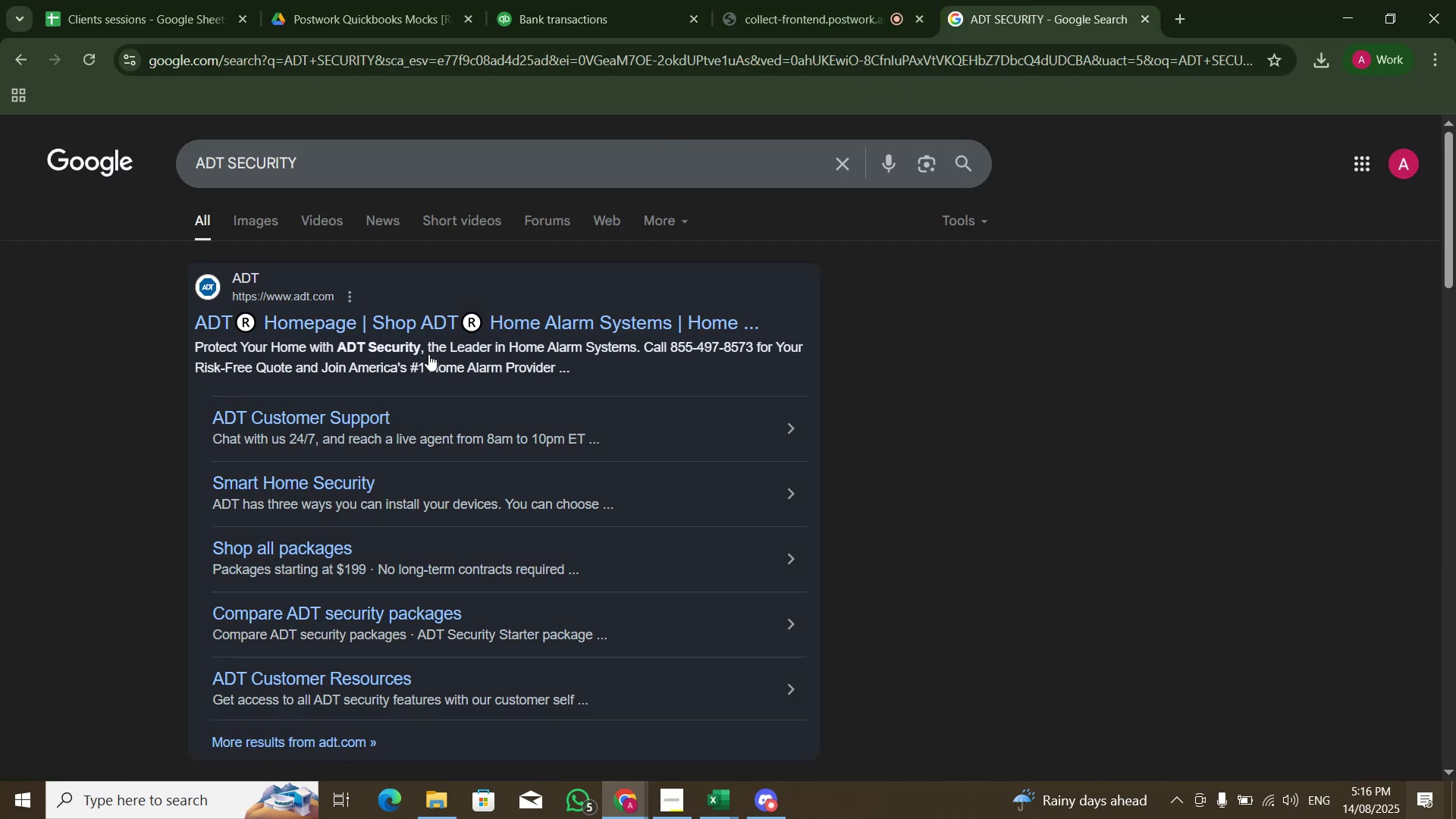 
wait(5.91)
 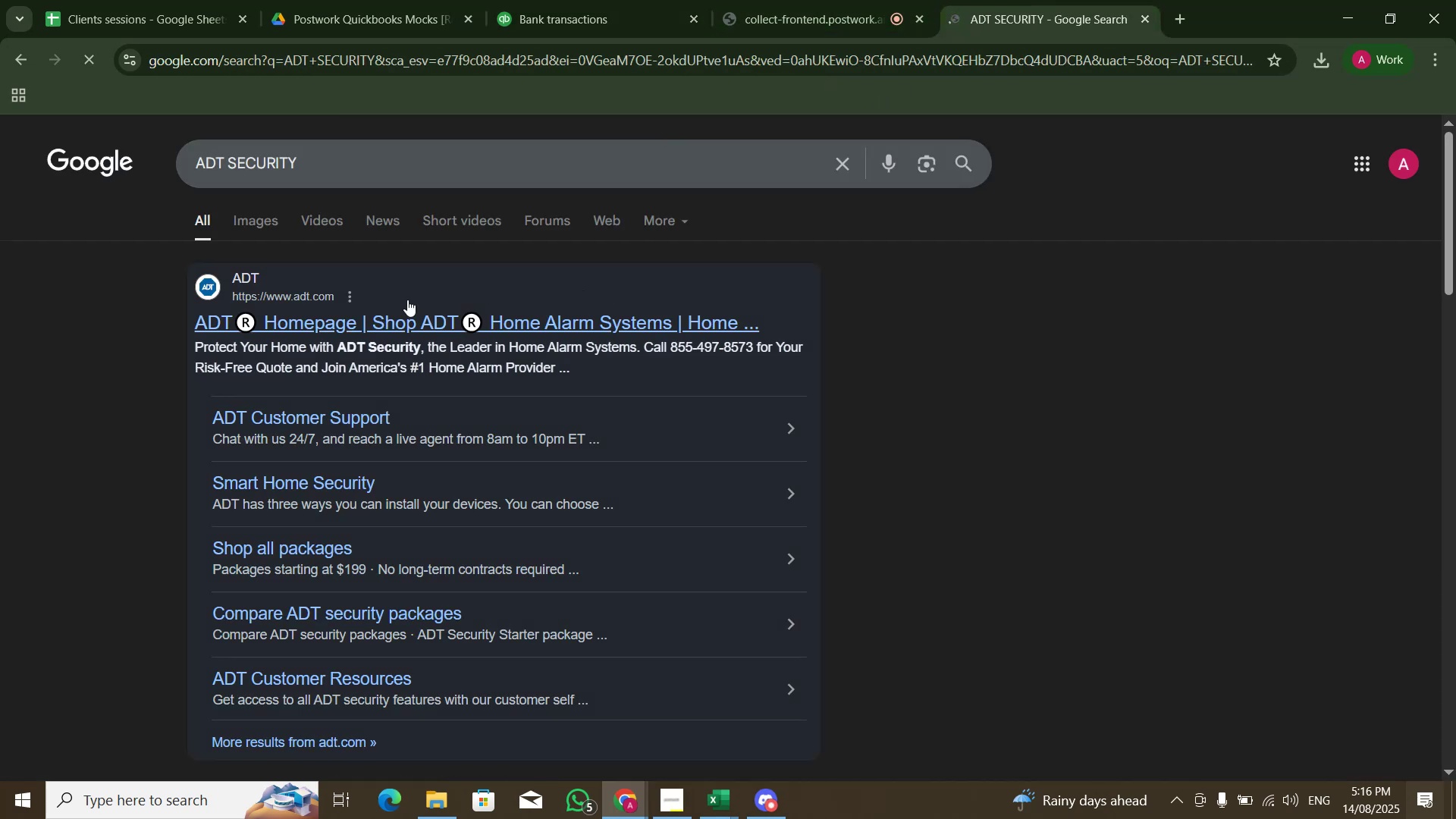 
double_click([634, 0])
 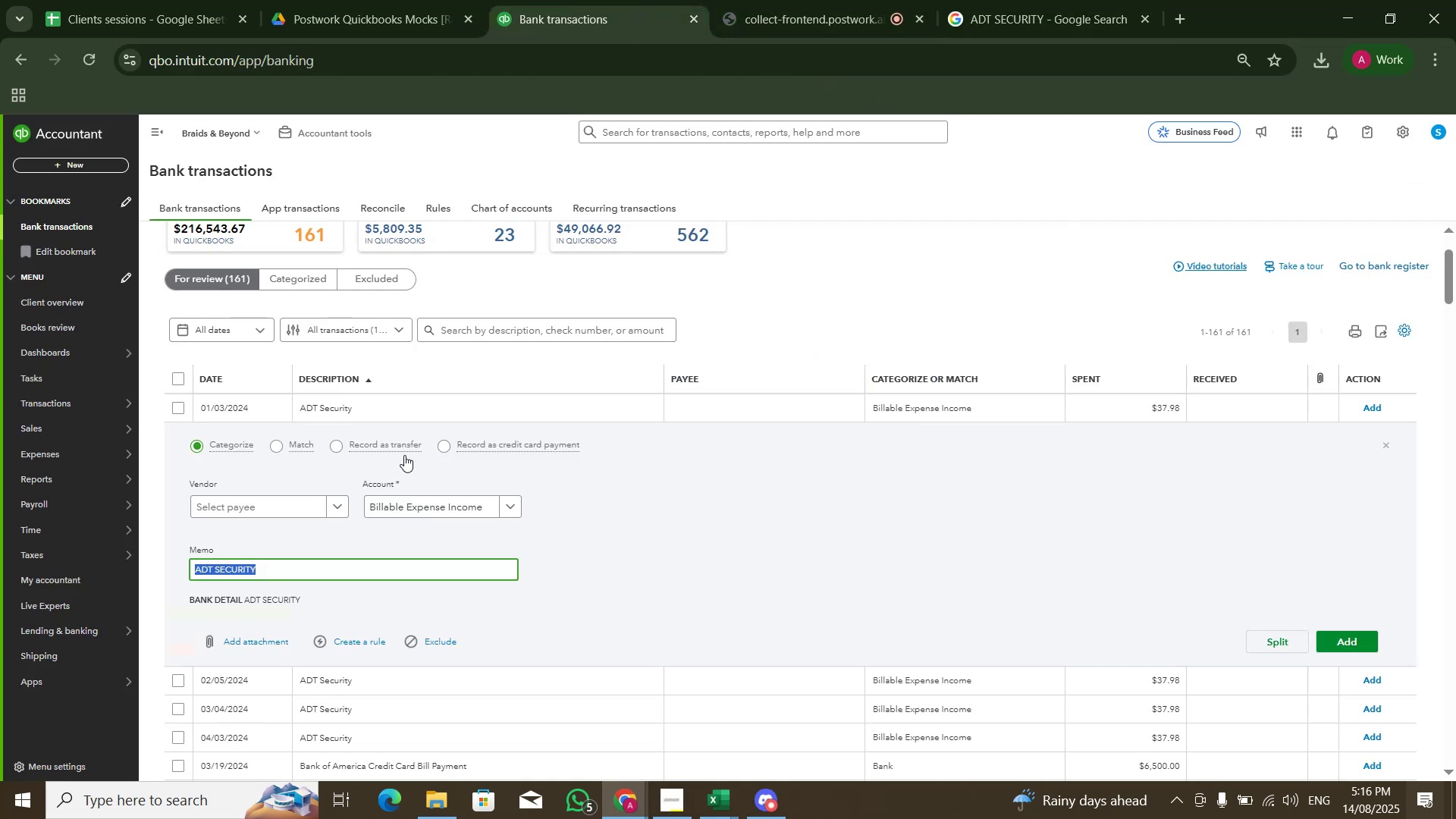 
left_click([398, 511])
 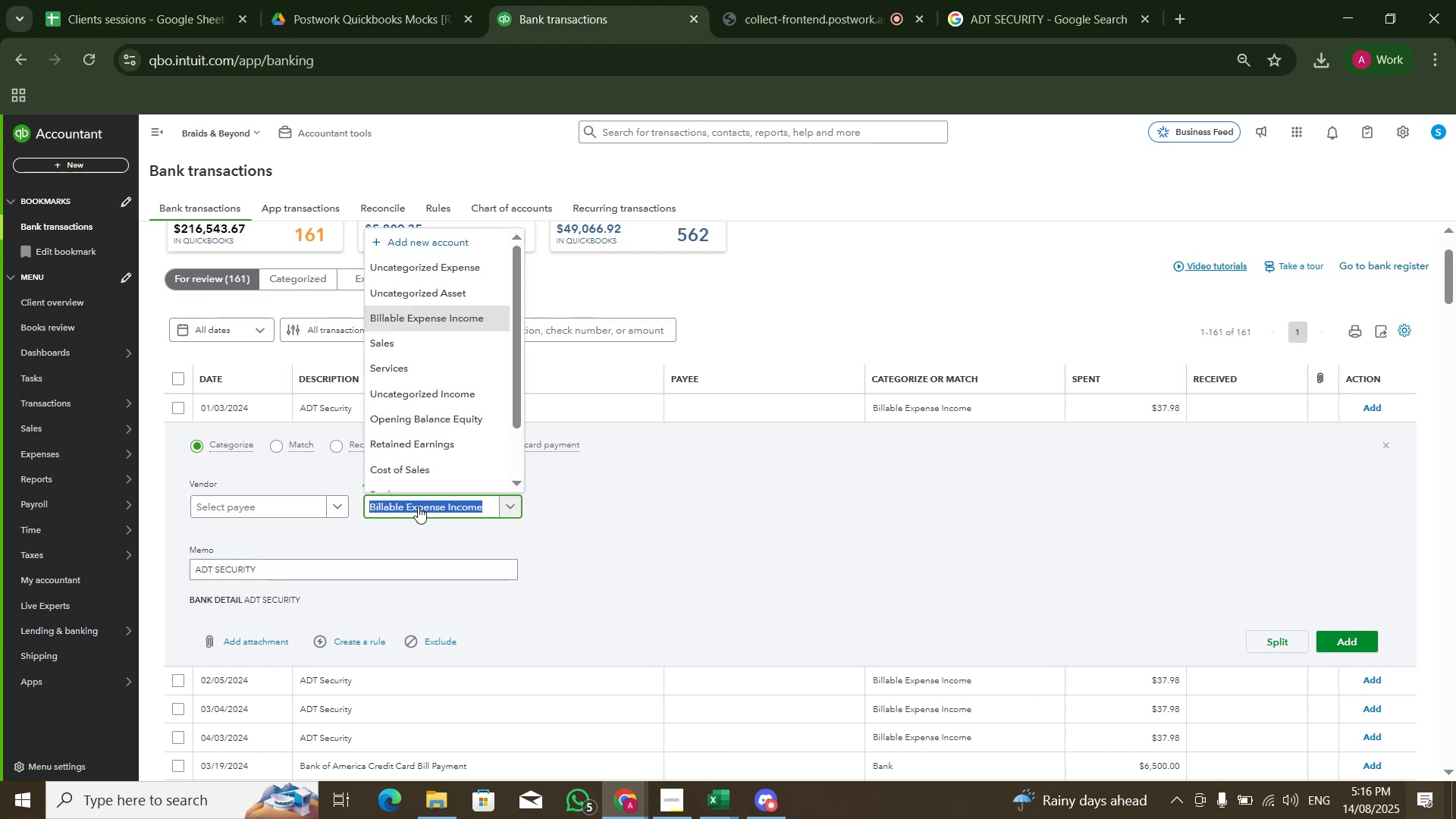 
type(Admin Expense)
 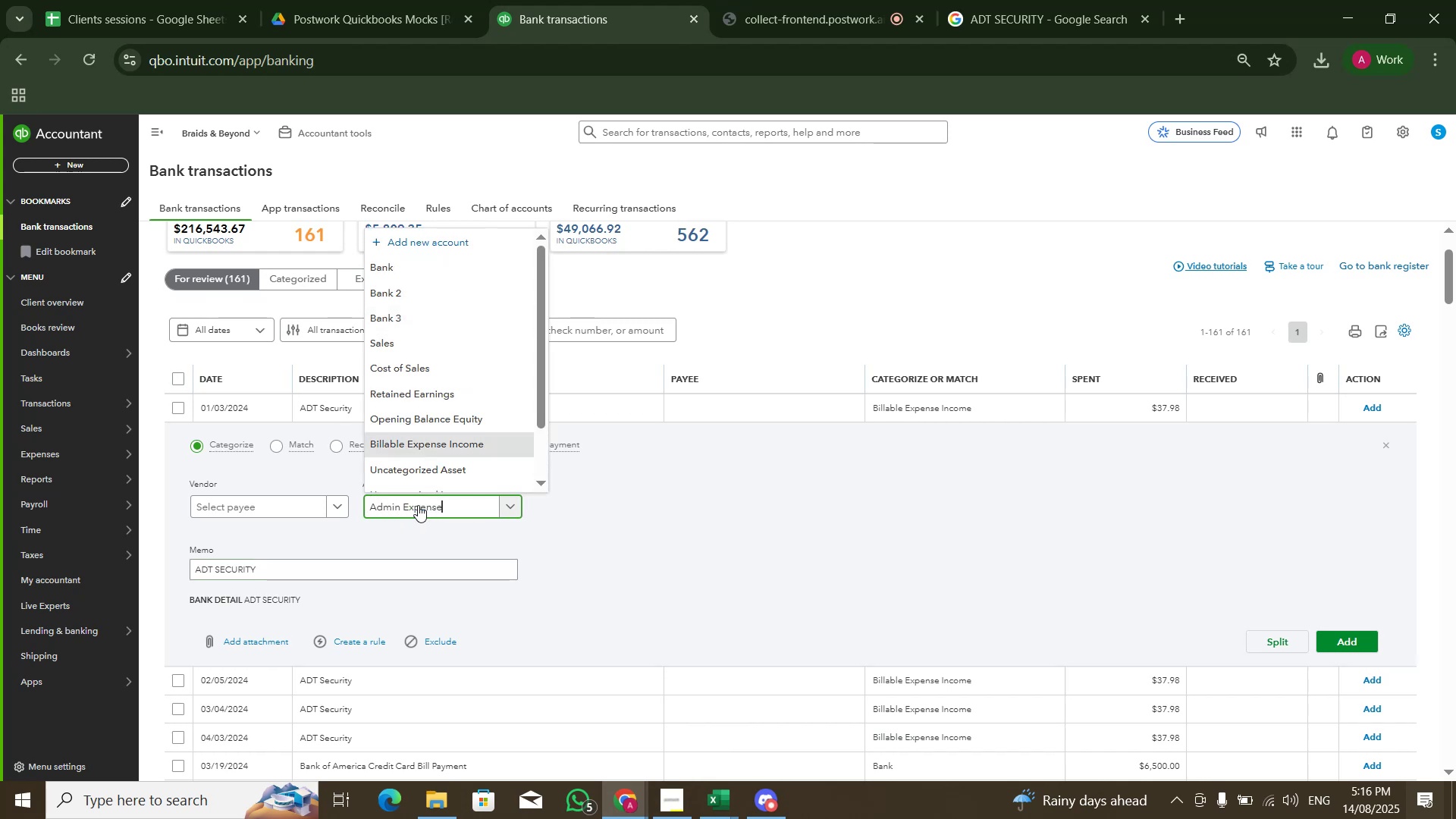 
left_click([466, 452])
 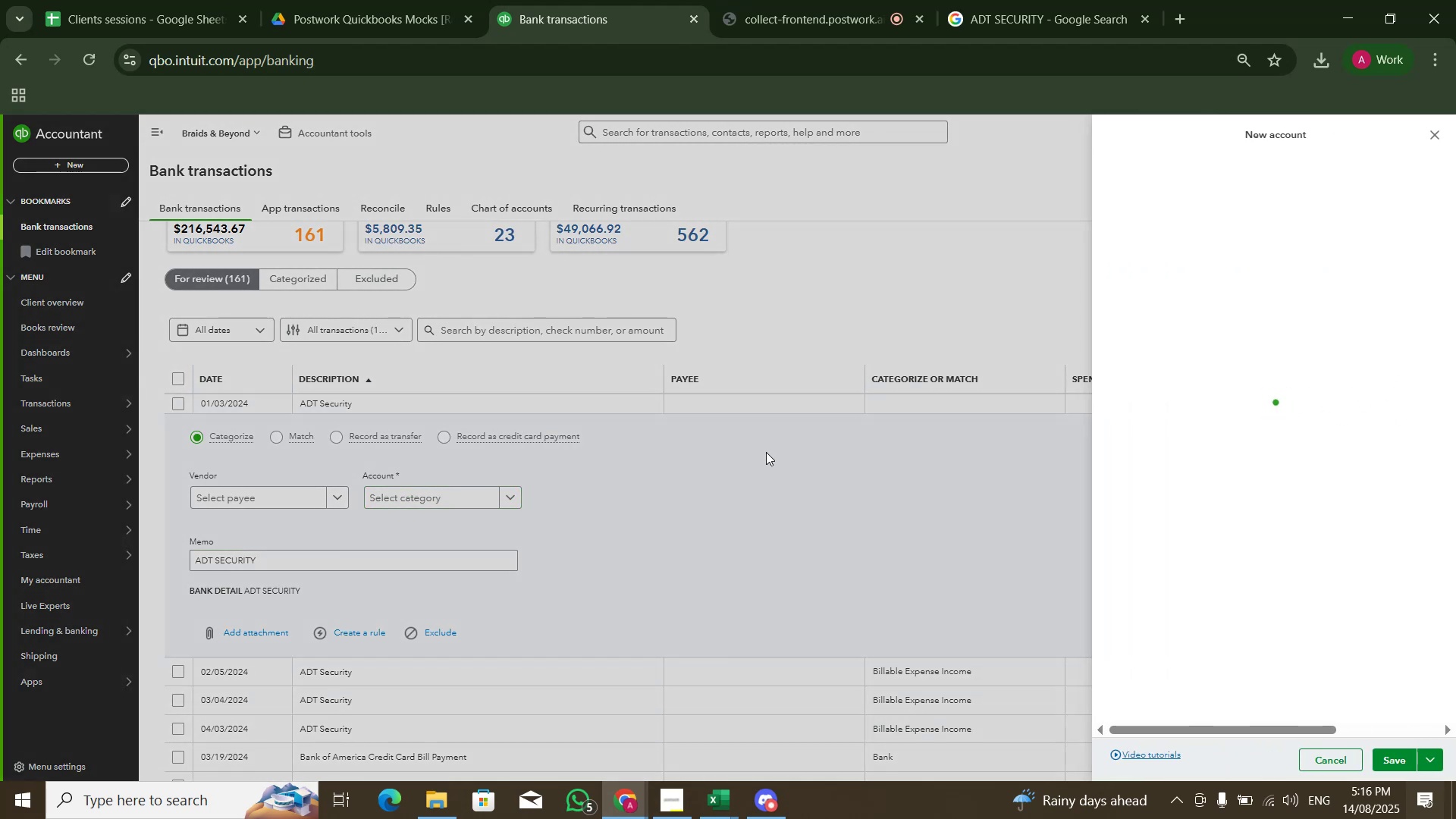 
wait(8.19)
 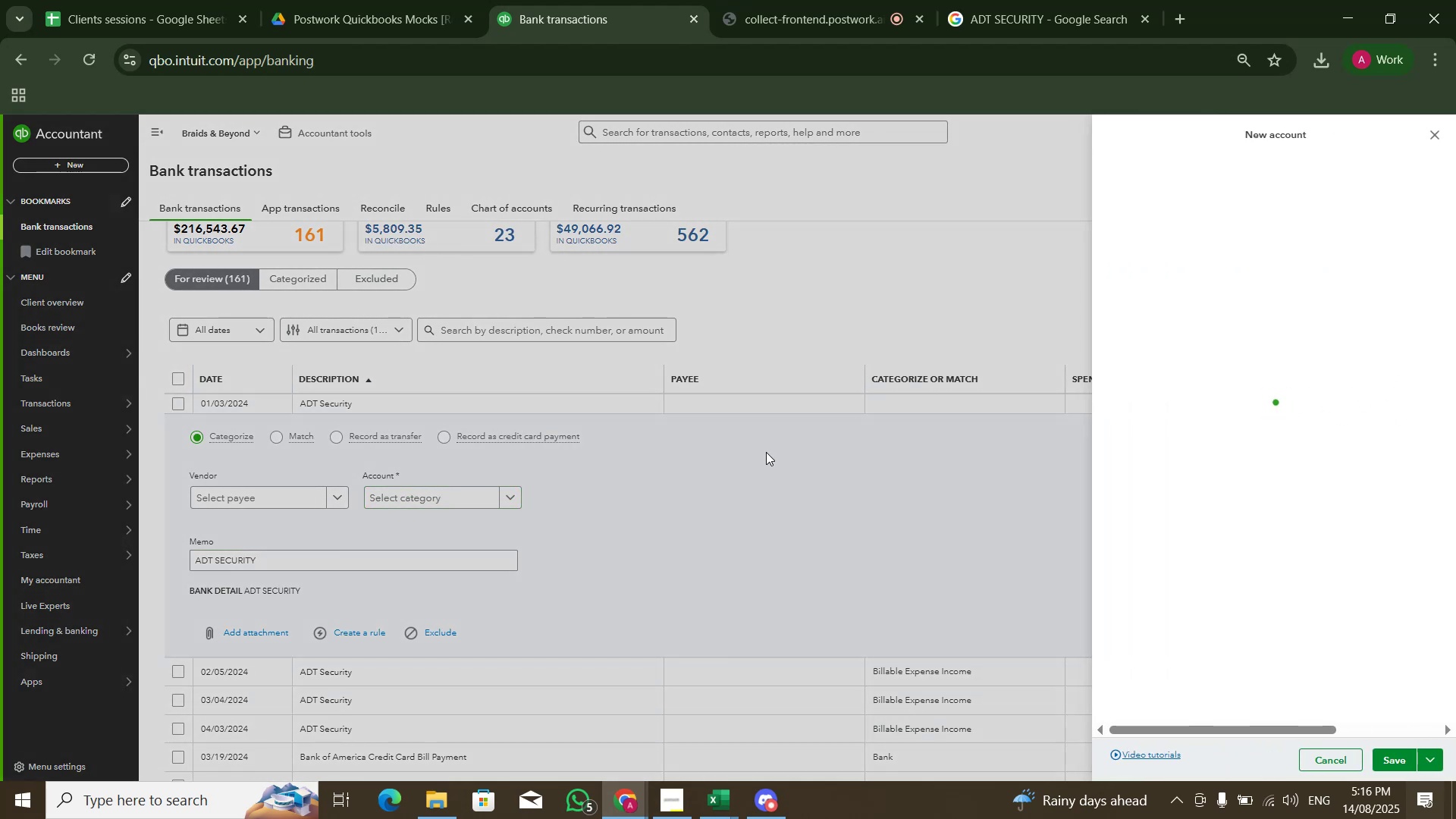 
double_click([1159, 267])
 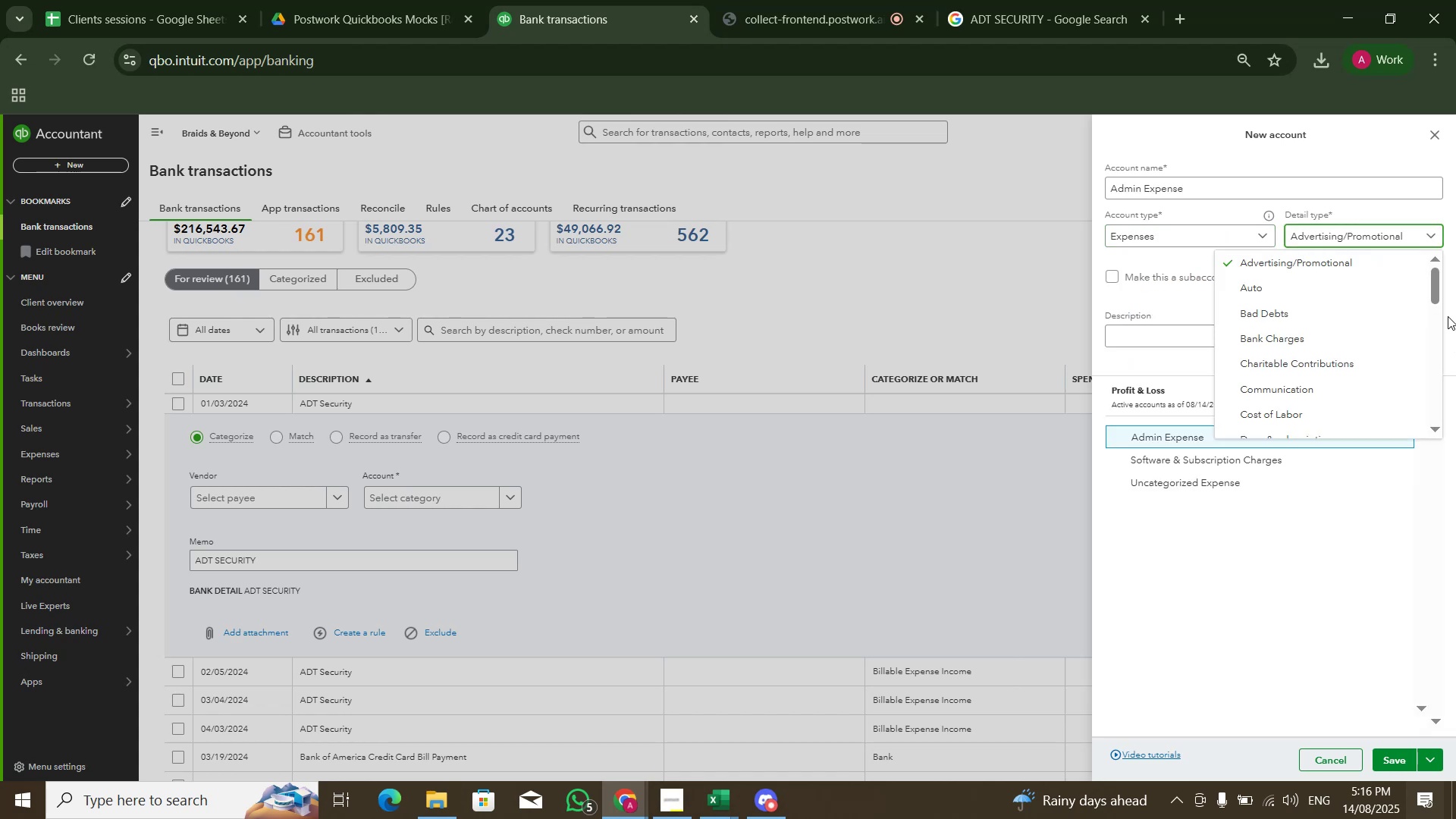 
left_click_drag(start_coordinate=[1436, 294], to_coordinate=[1438, 356])
 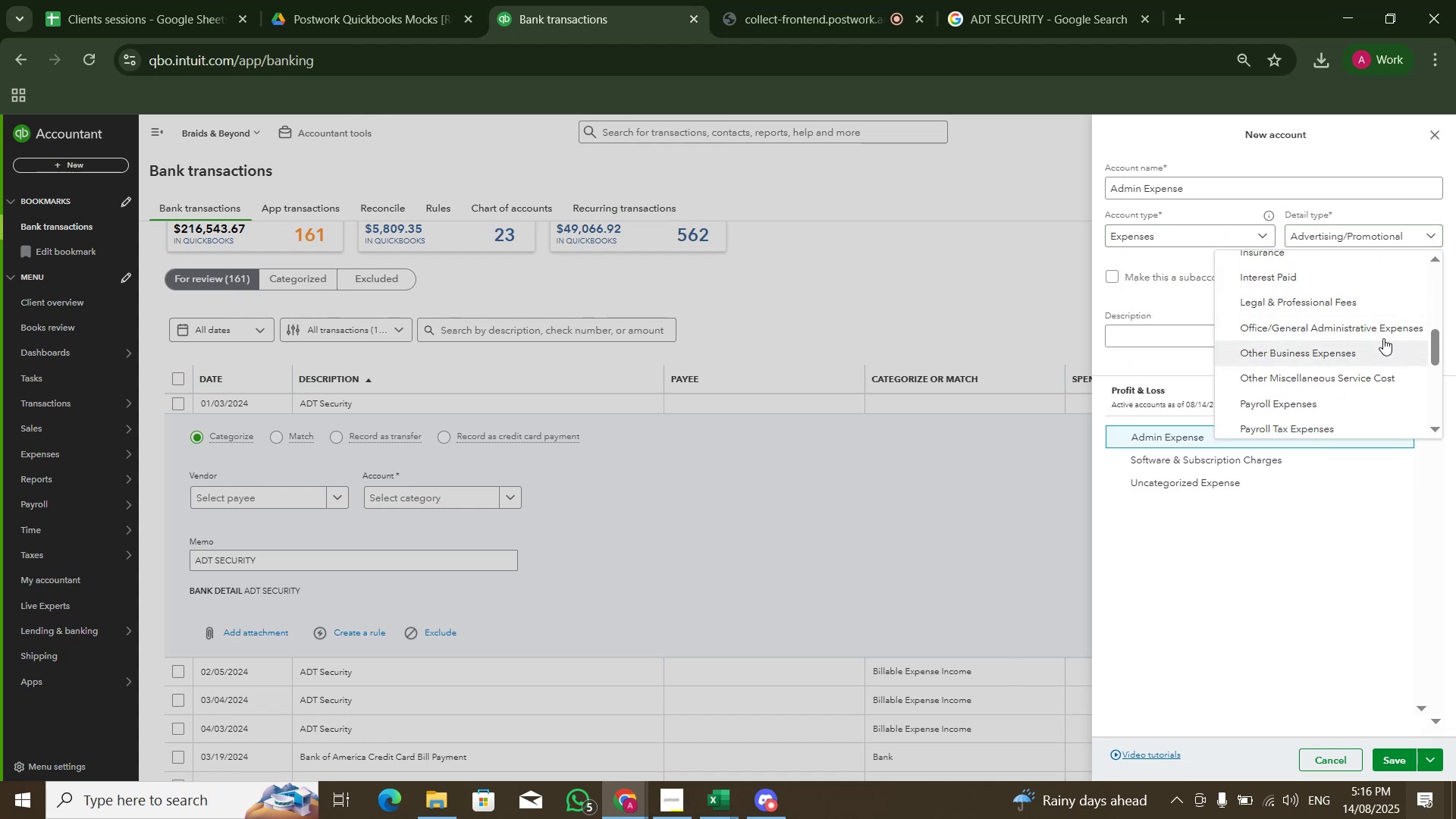 
left_click([1382, 334])
 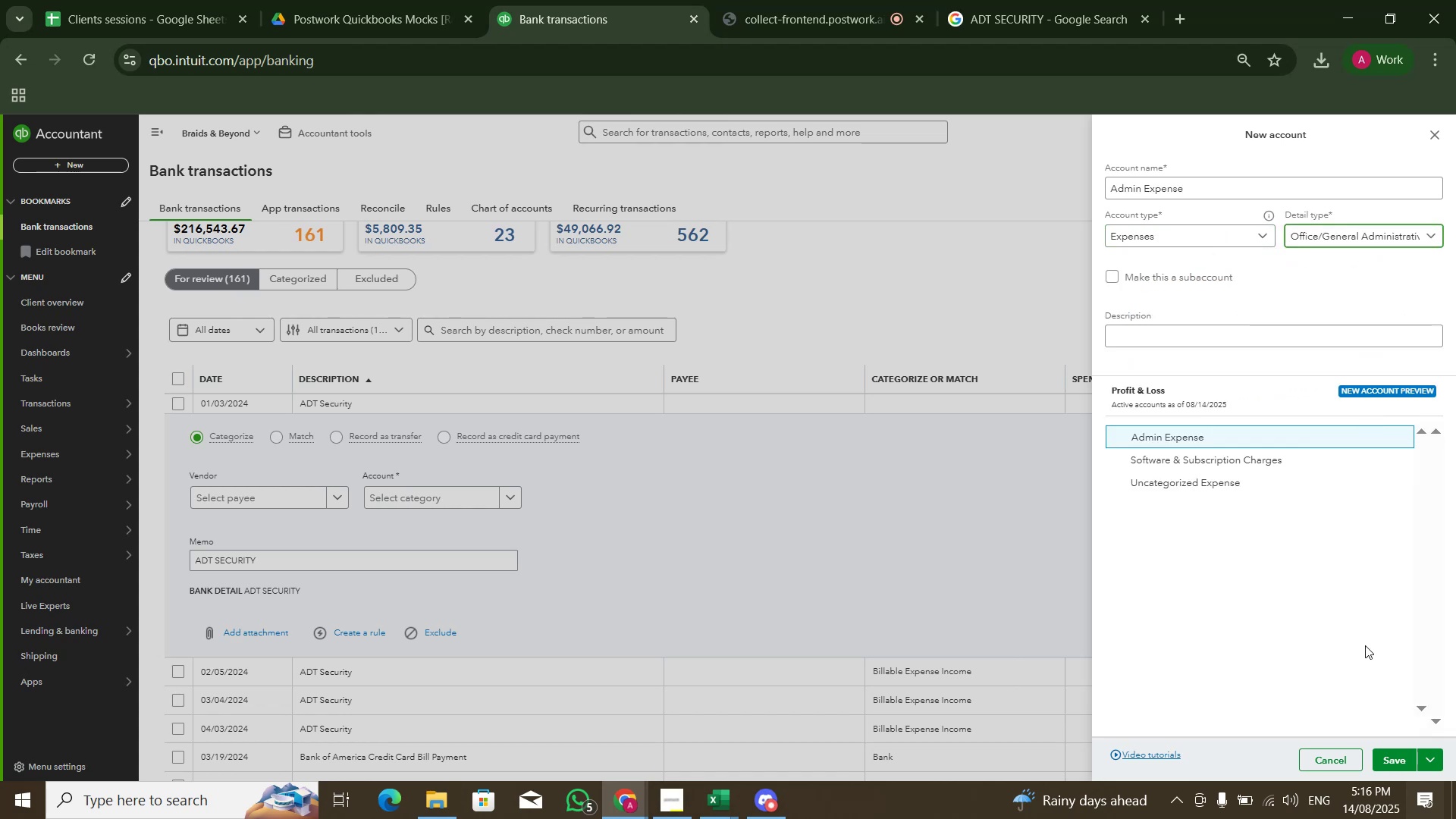 
left_click([1365, 646])
 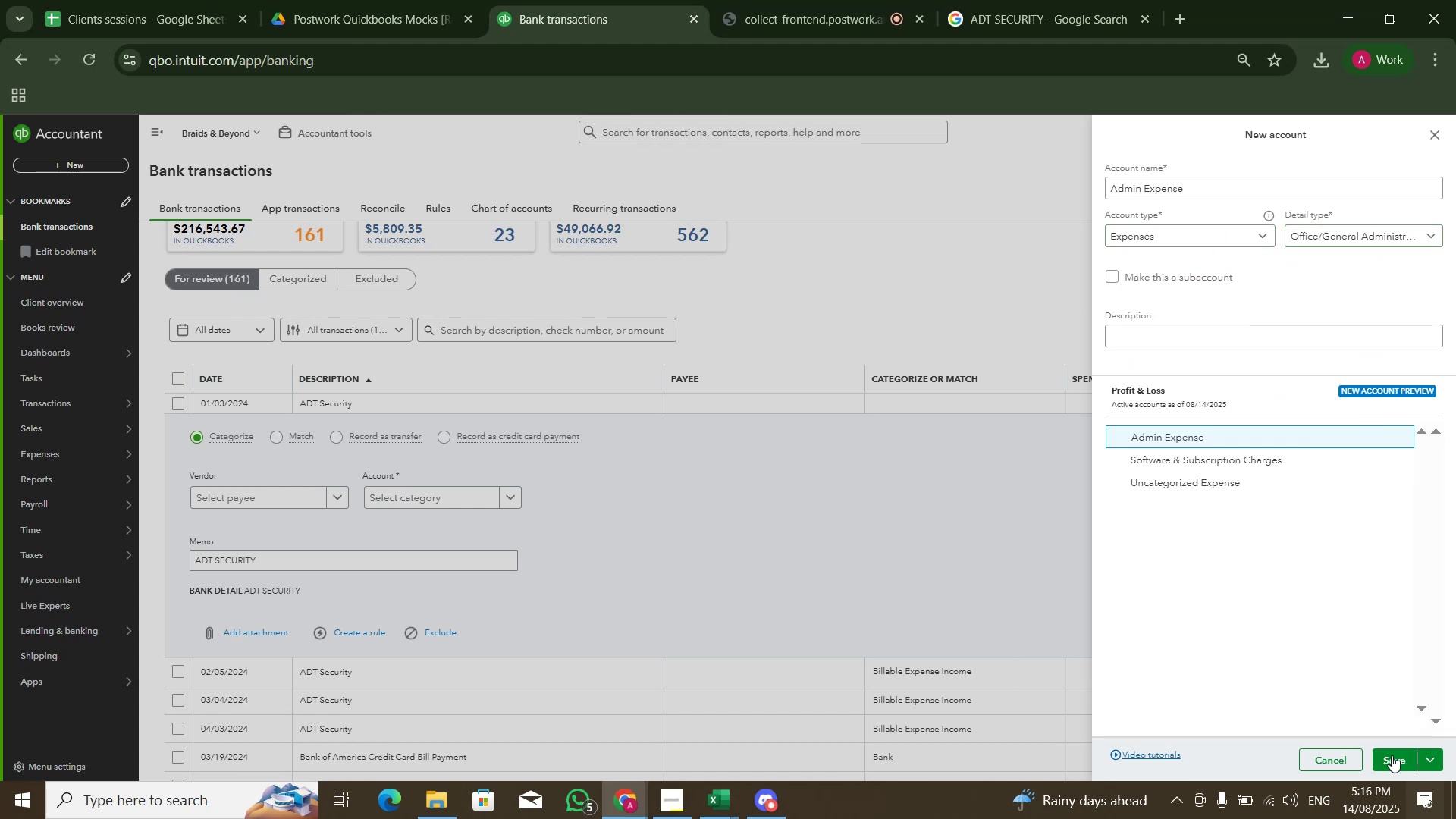 
left_click([1392, 757])
 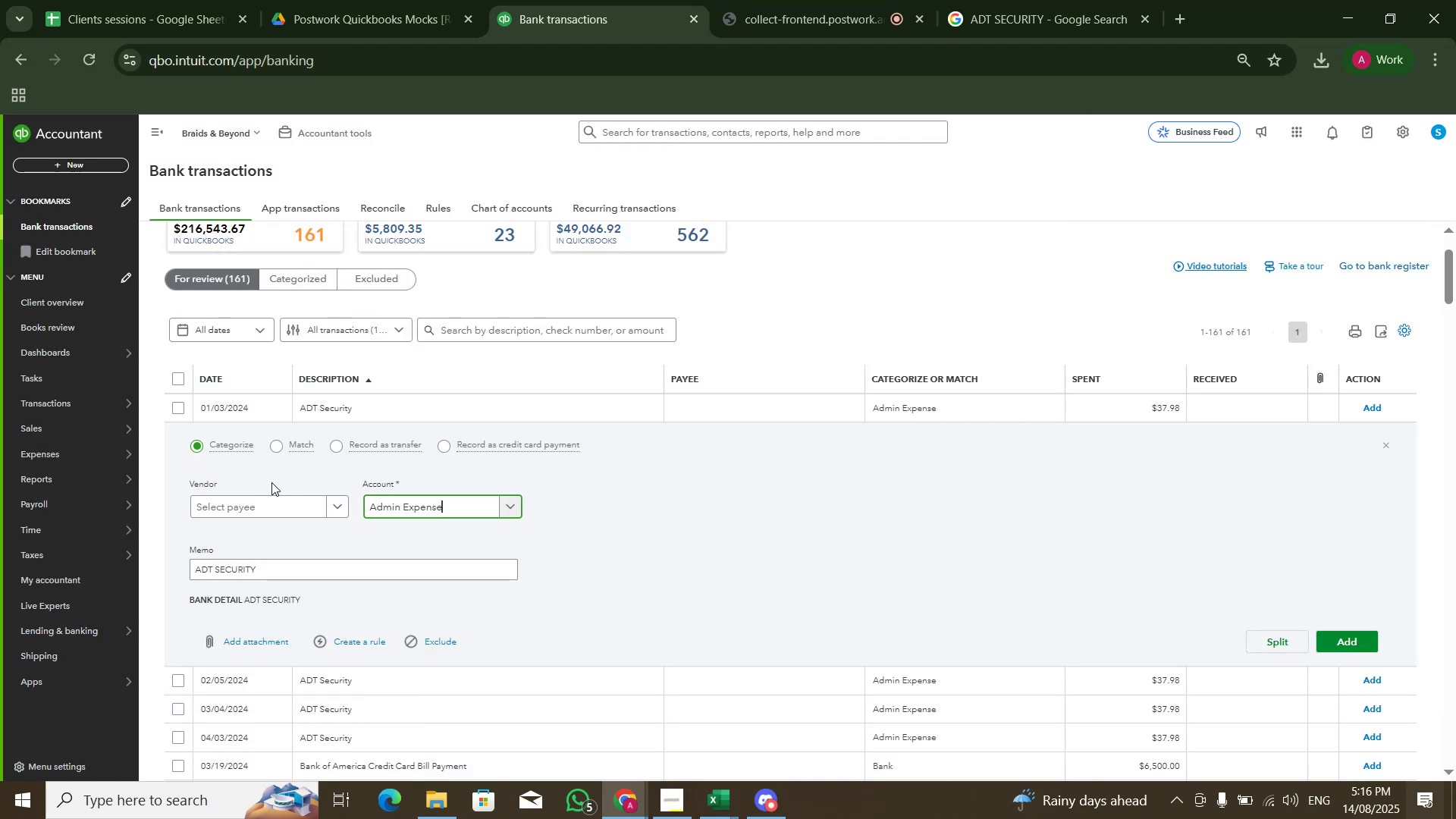 
left_click([1339, 633])
 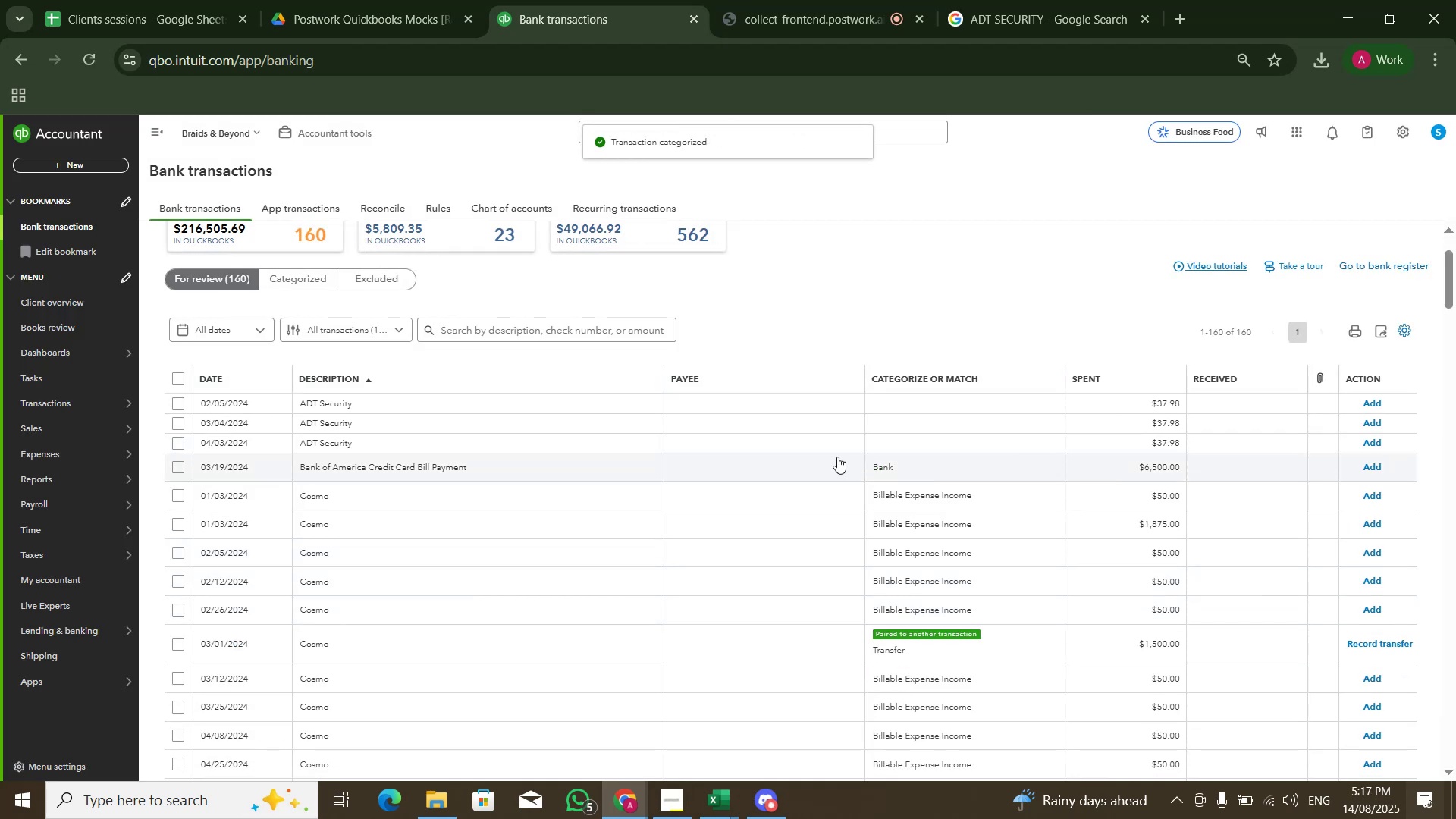 
left_click([174, 406])
 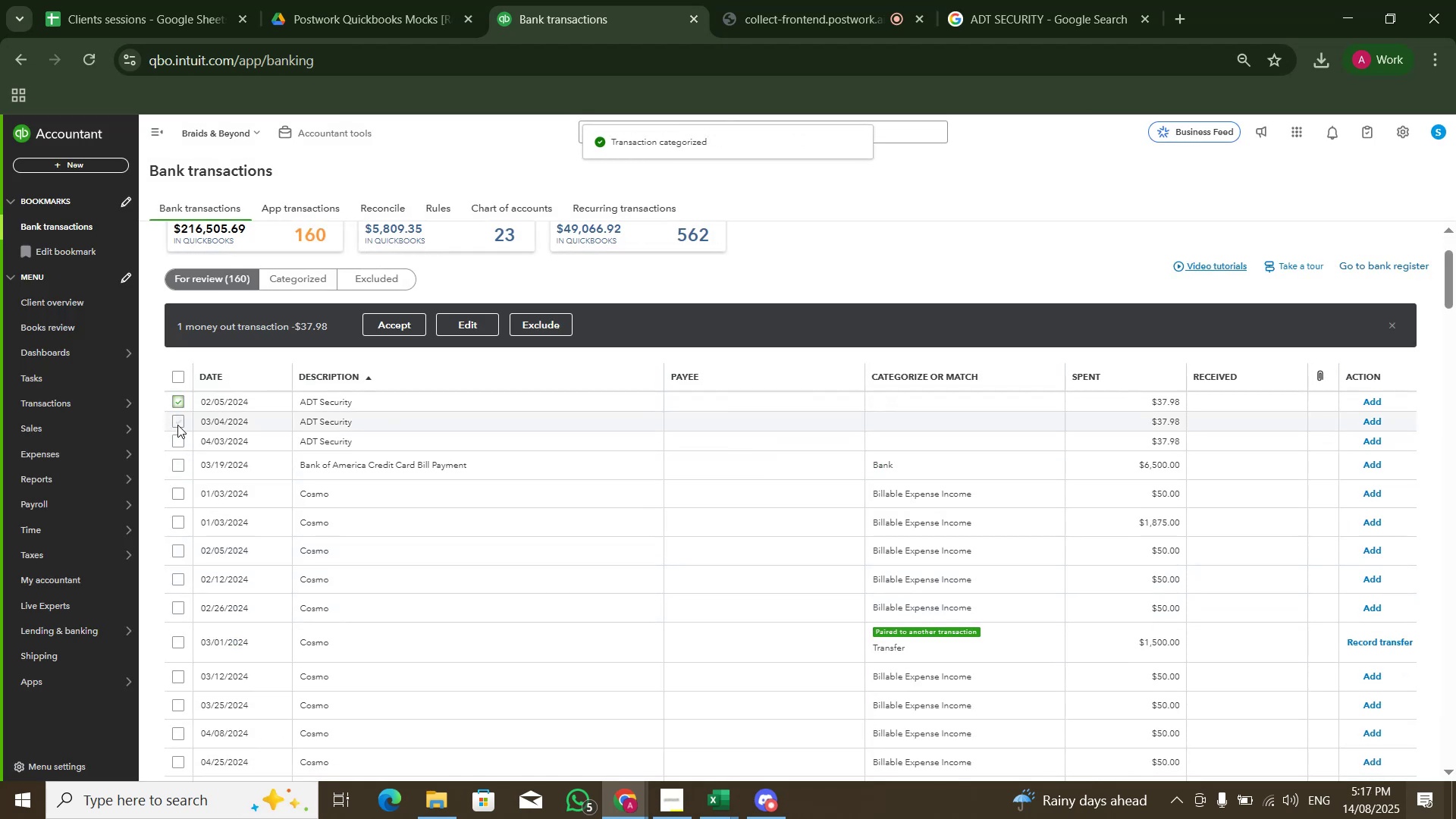 
left_click([177, 425])
 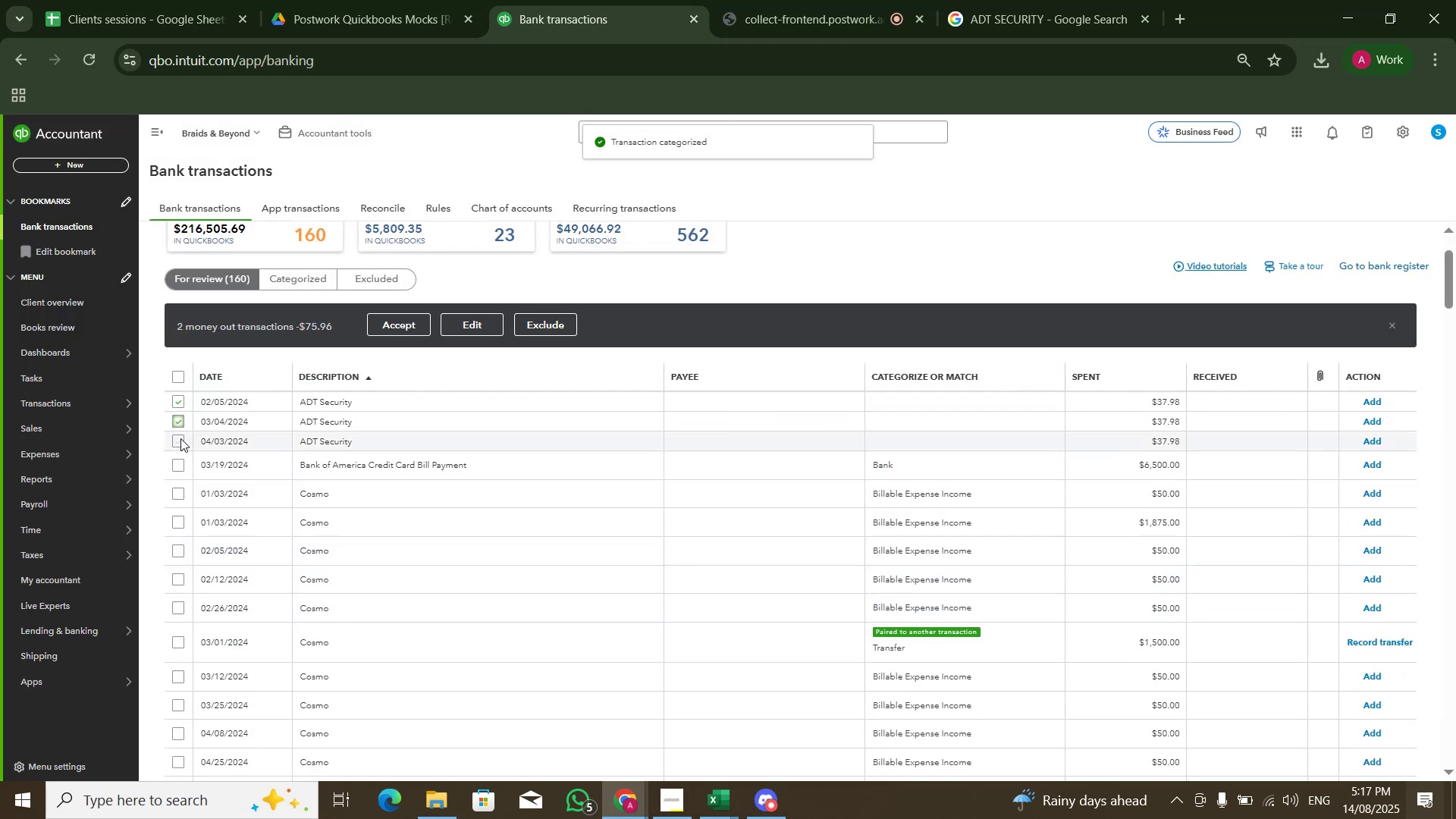 
left_click([180, 439])
 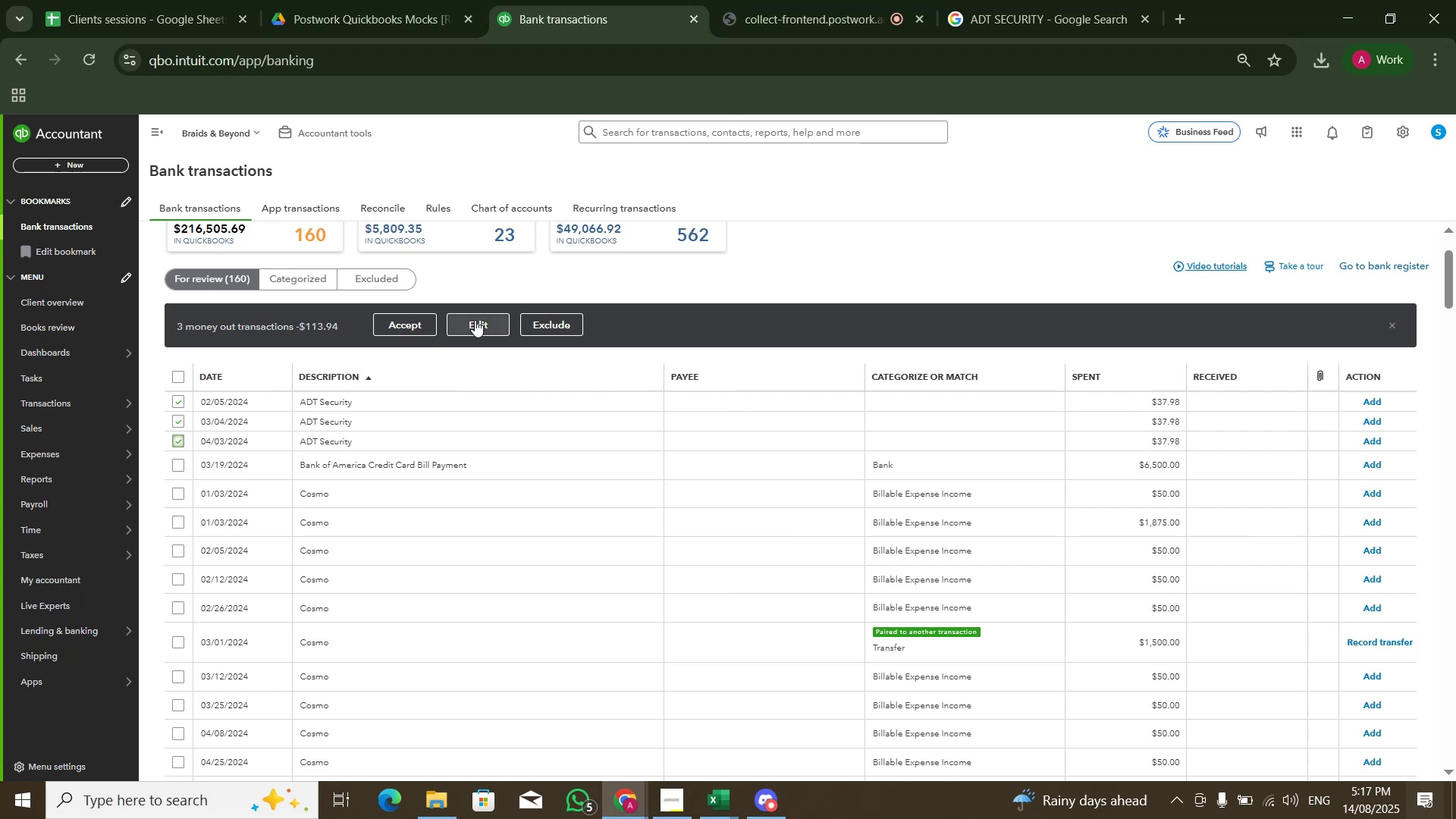 
left_click([475, 321])
 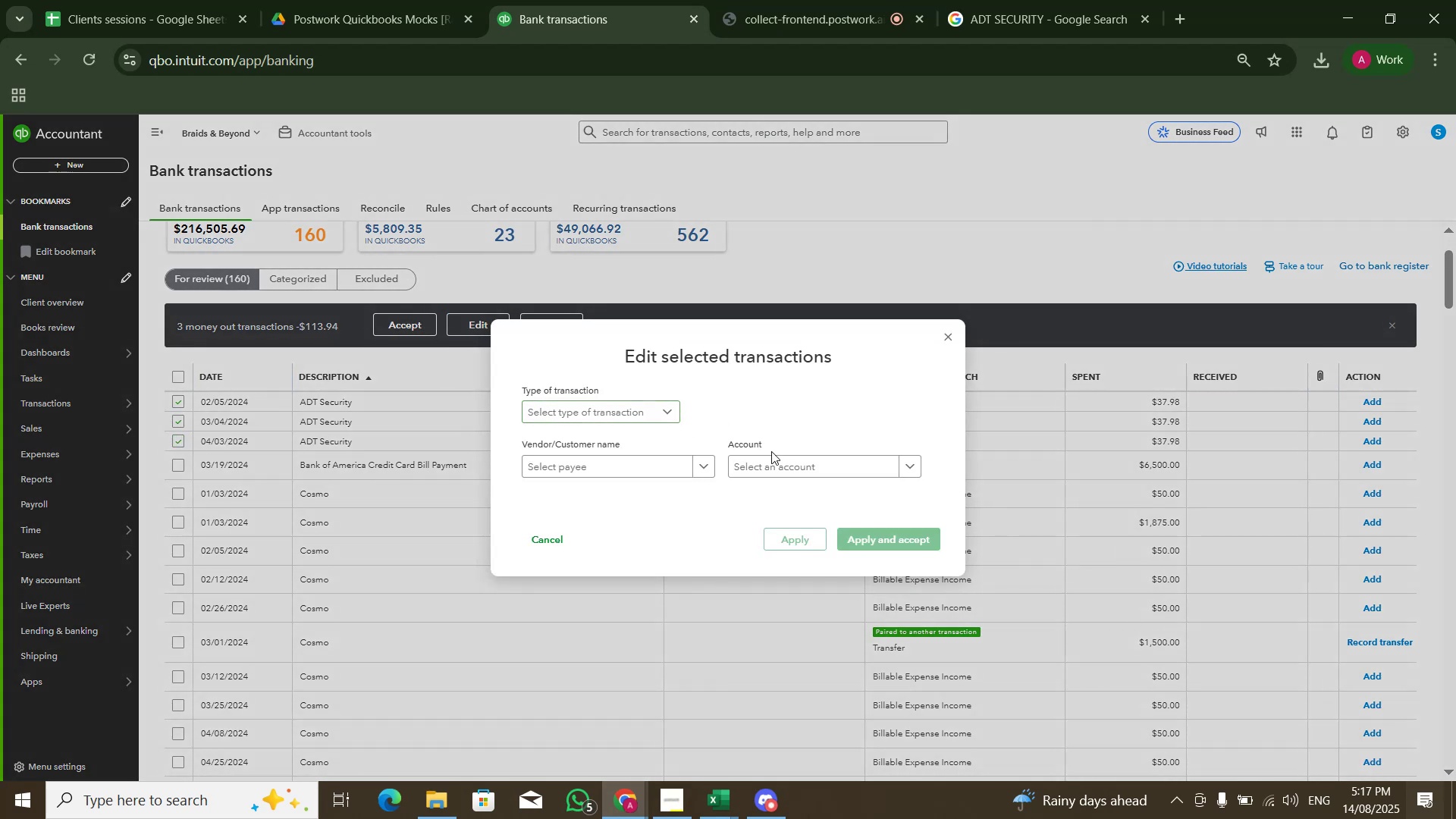 
double_click([774, 470])
 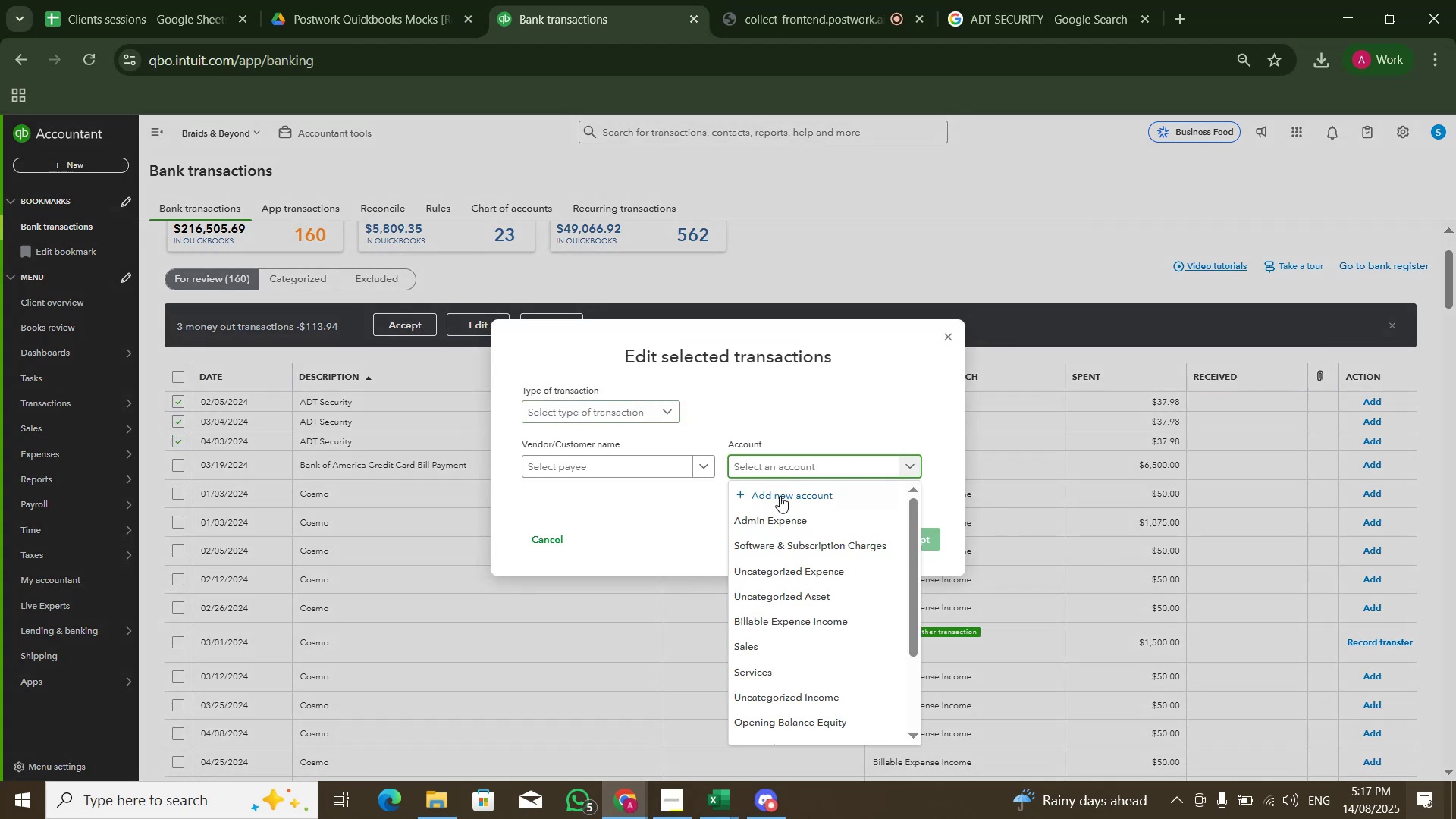 
left_click([783, 513])
 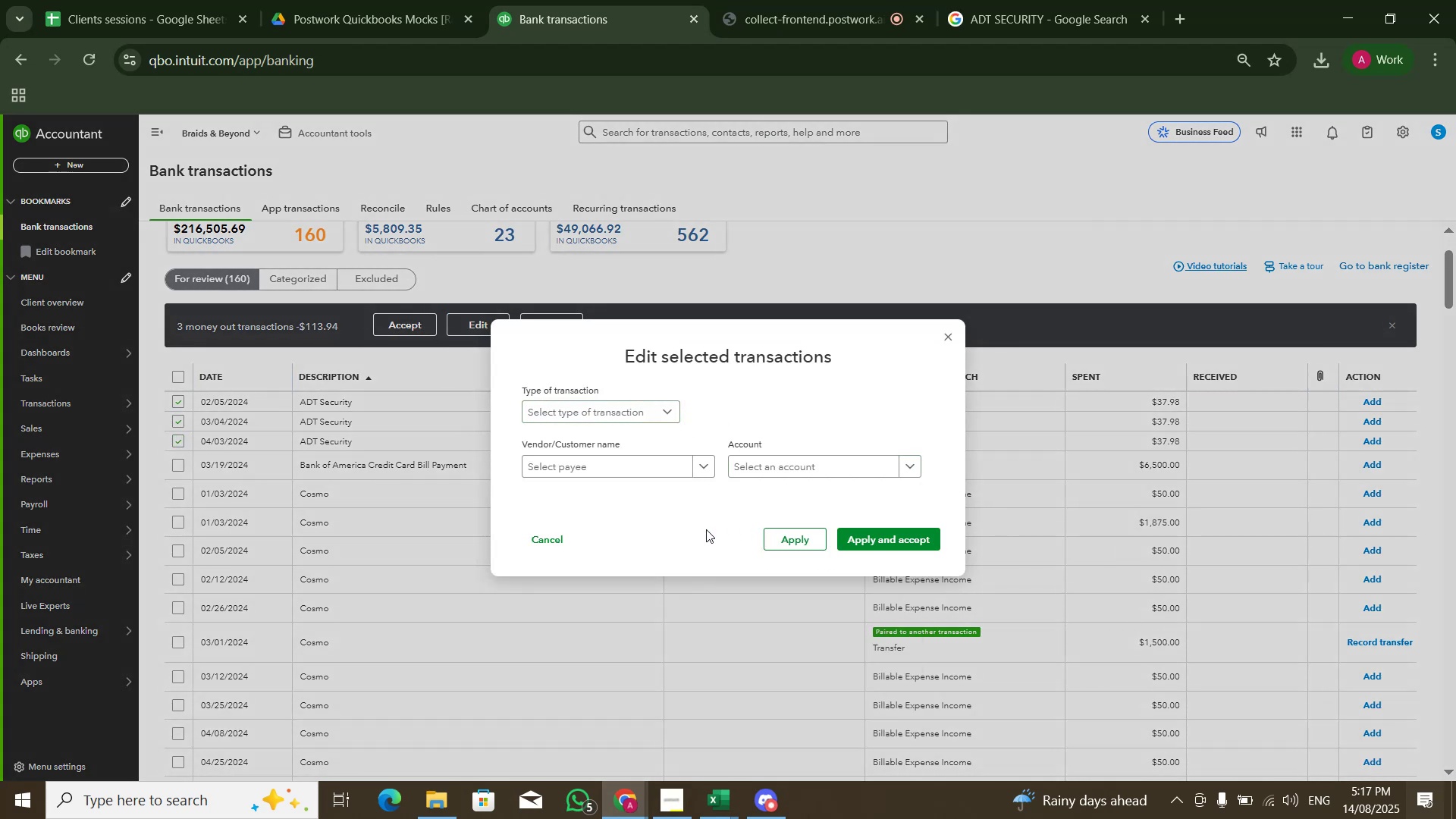 
left_click([706, 529])
 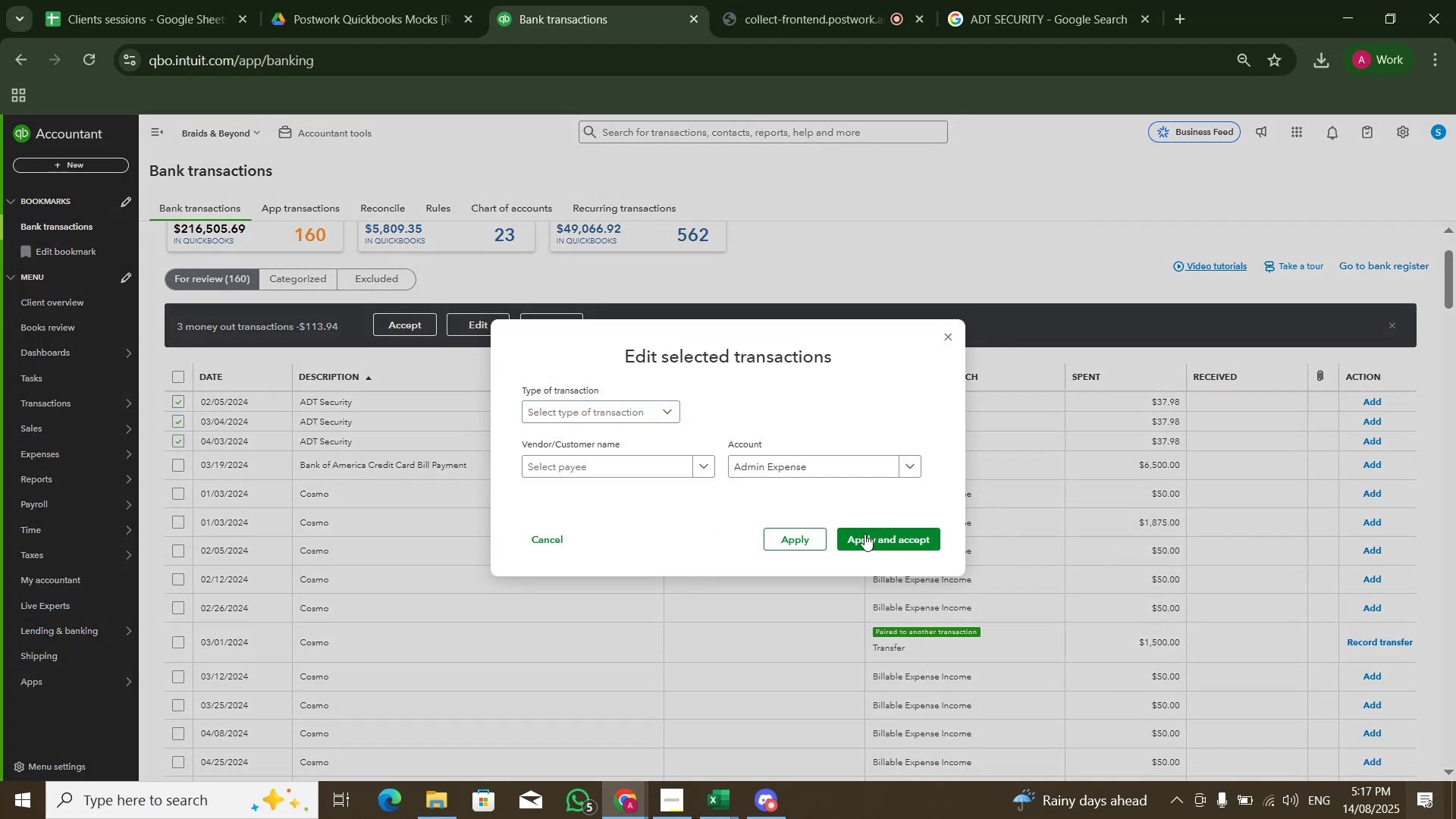 
double_click([866, 535])
 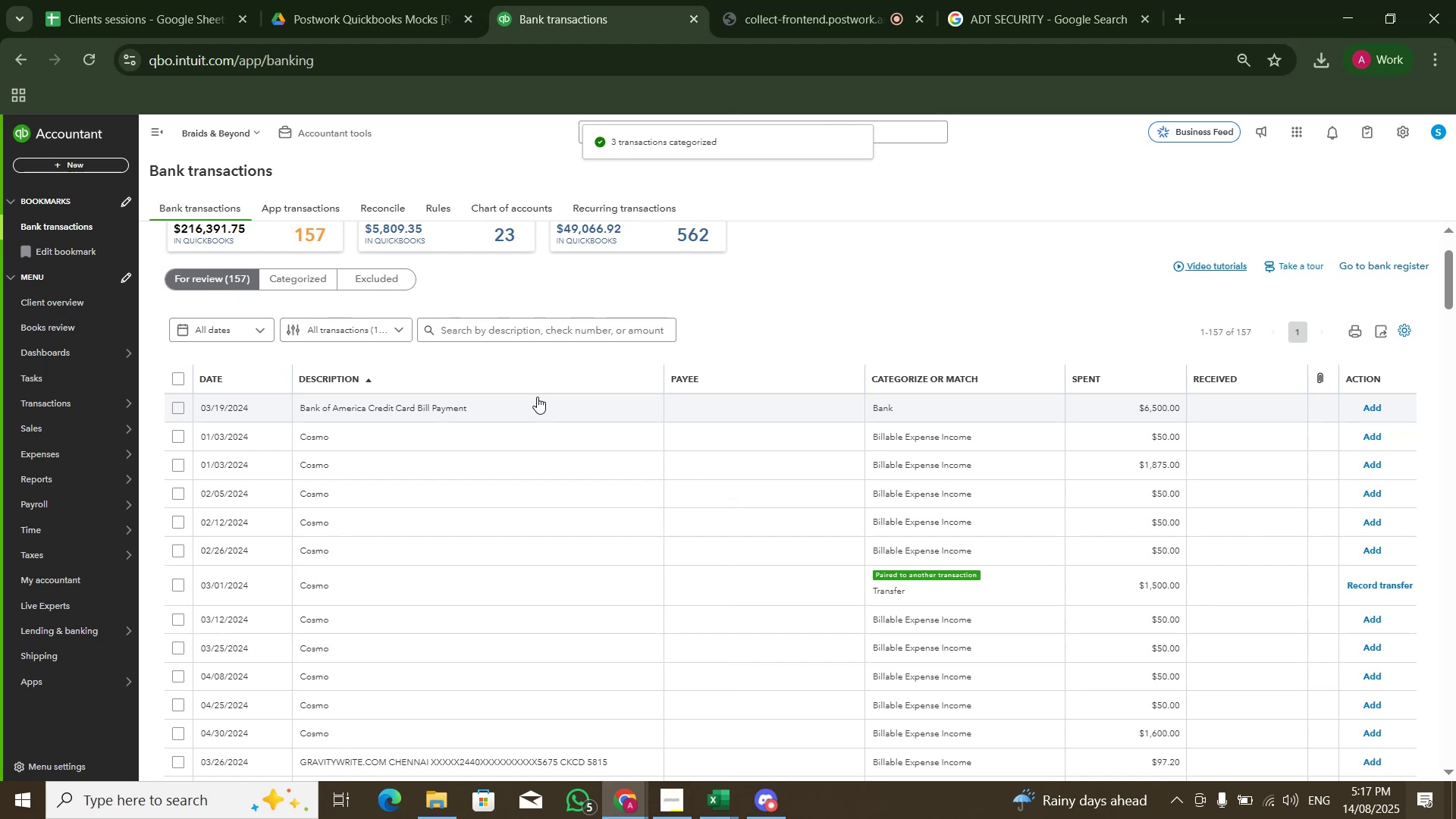 
wait(7.1)
 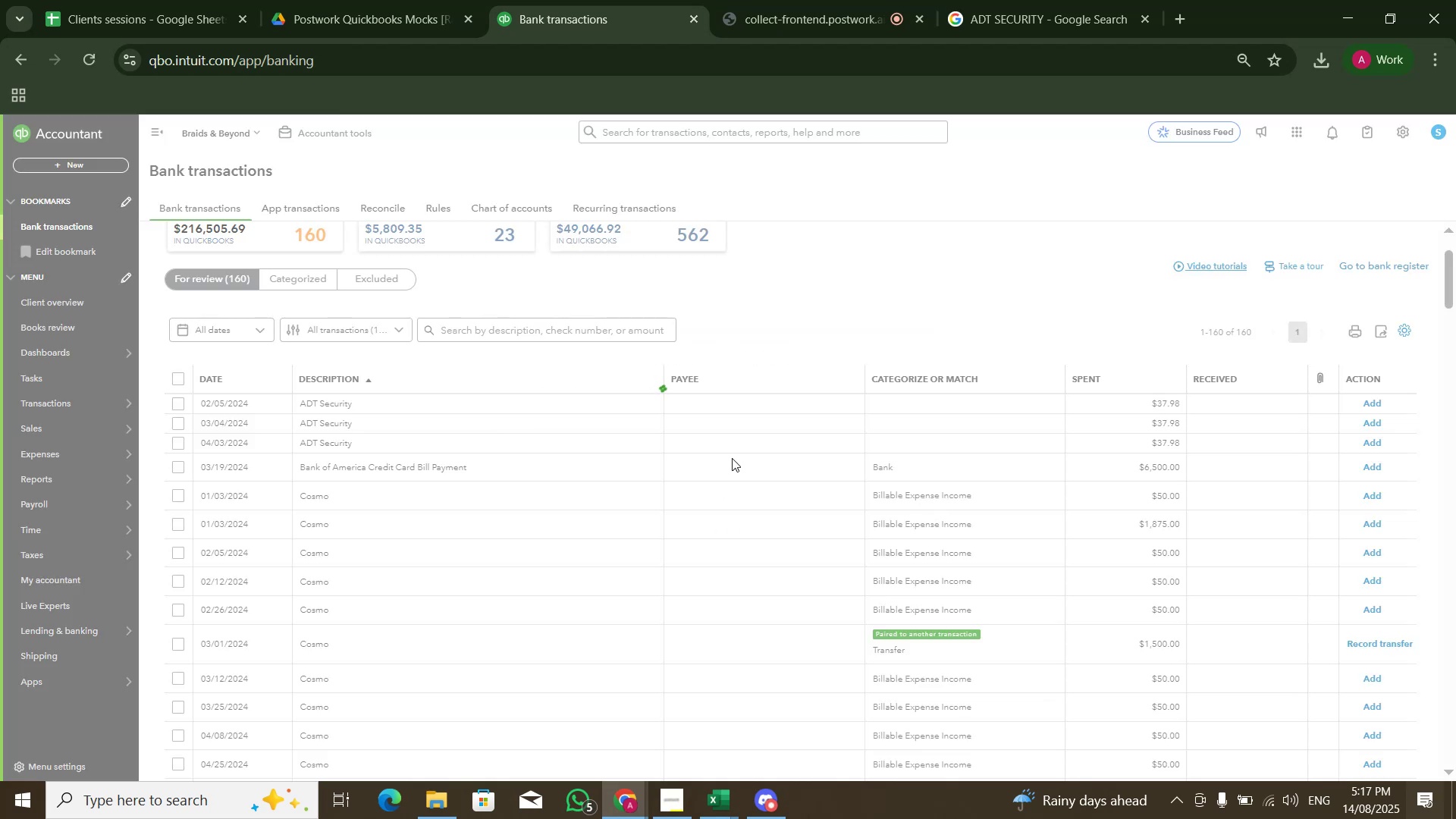 
scroll: coordinate [537, 397], scroll_direction: up, amount: 2.0
 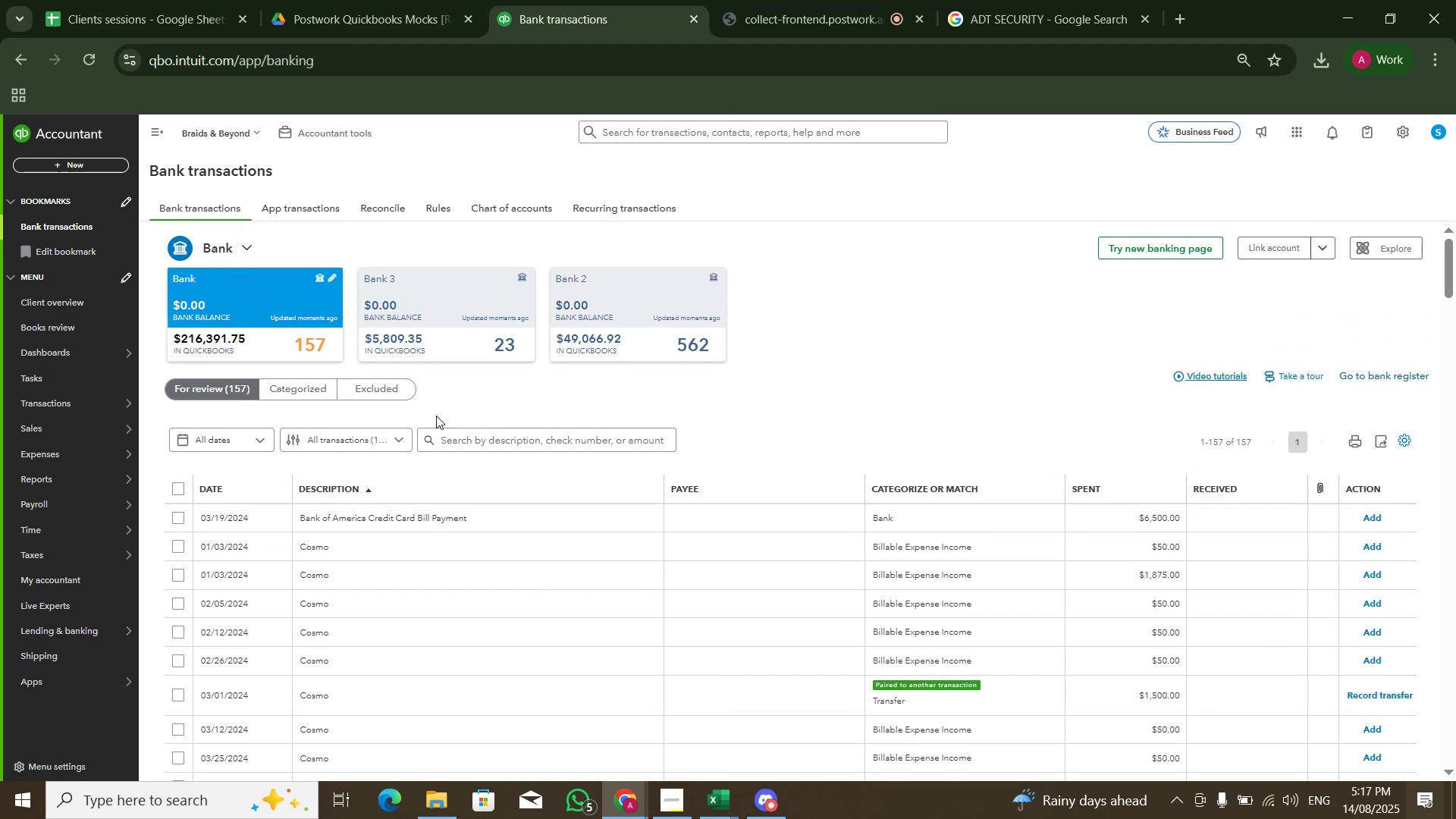 
key(Numpad6)
 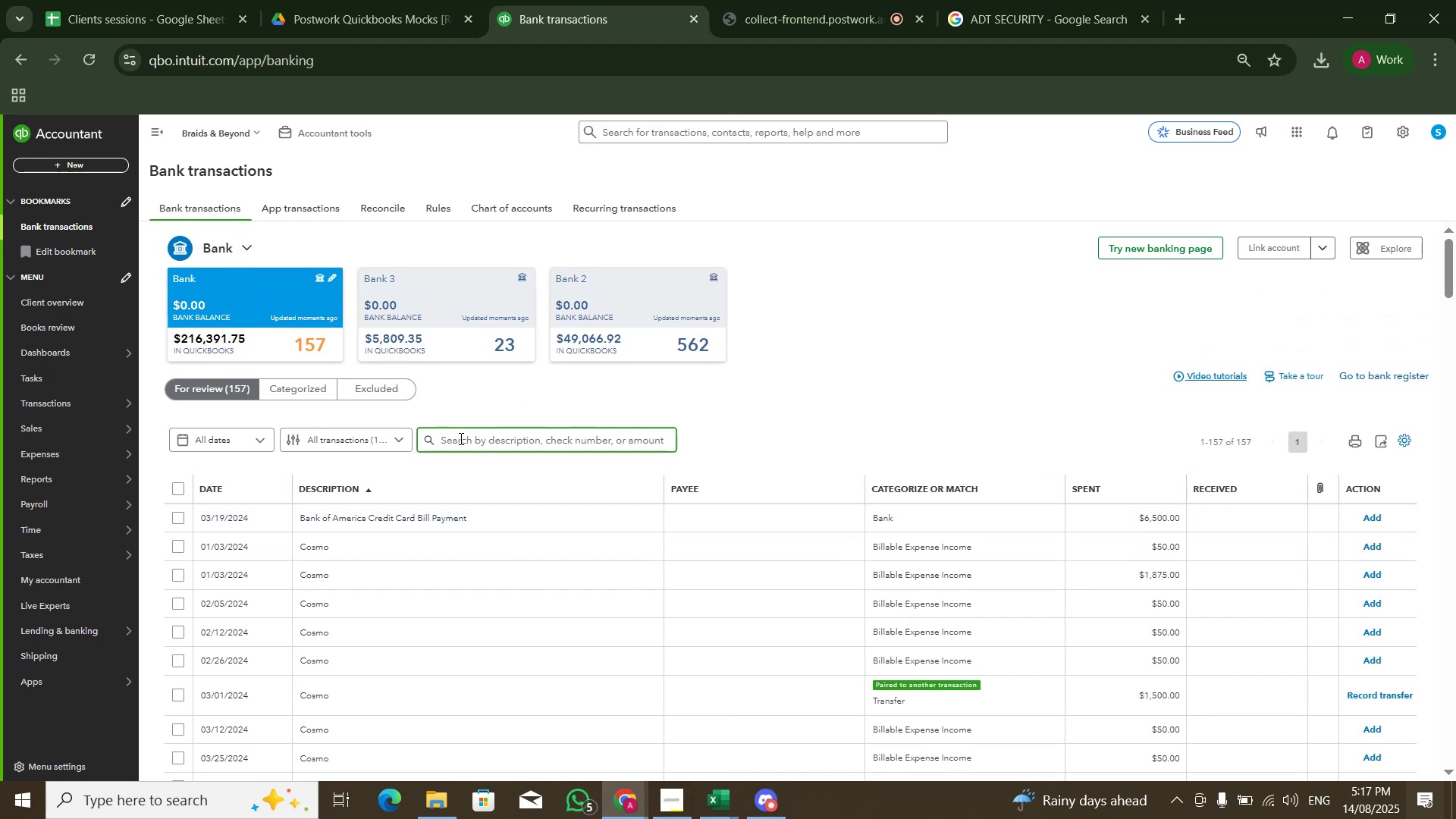 
key(Numpad5)
 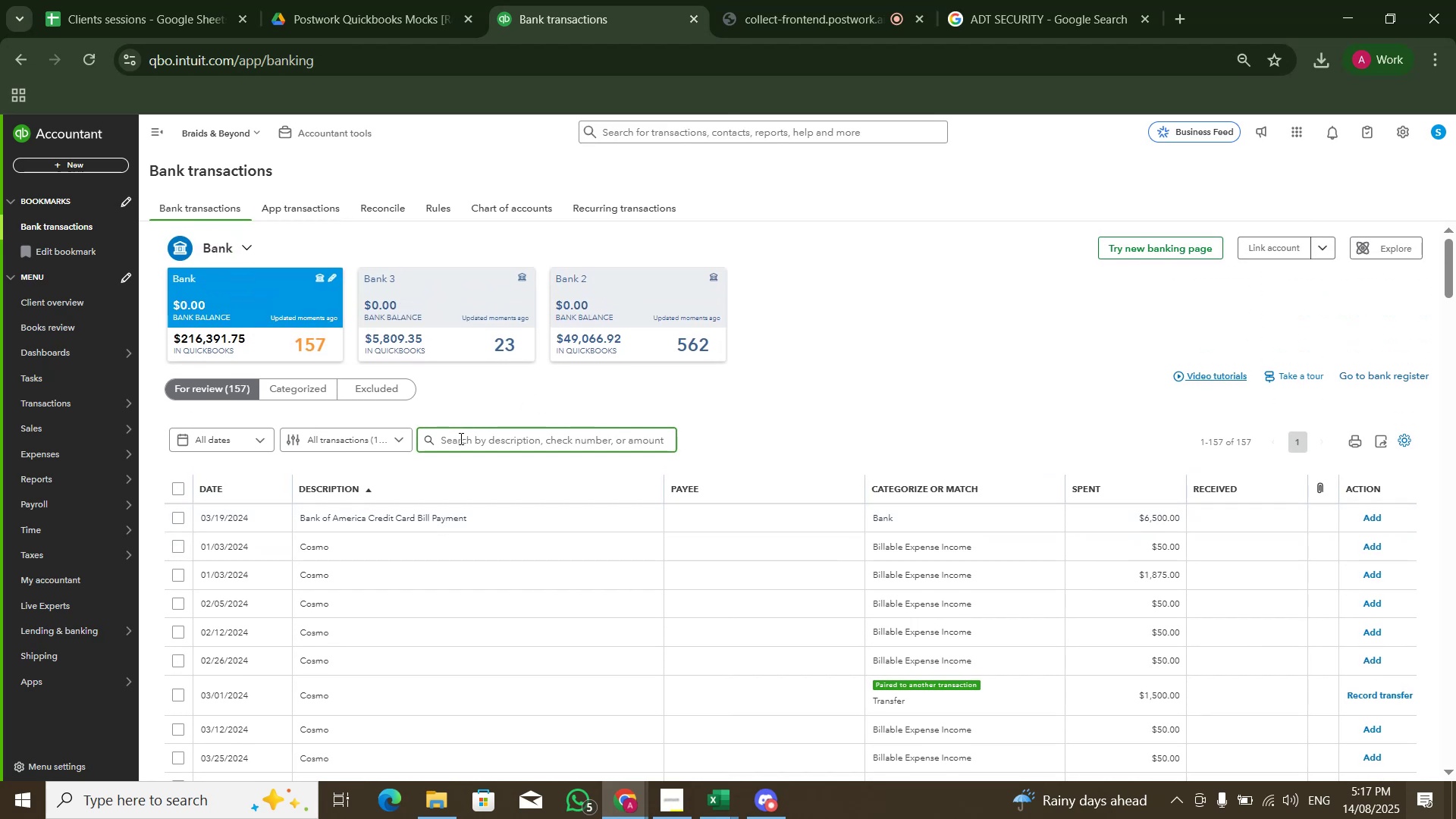 
key(Numpad0)
 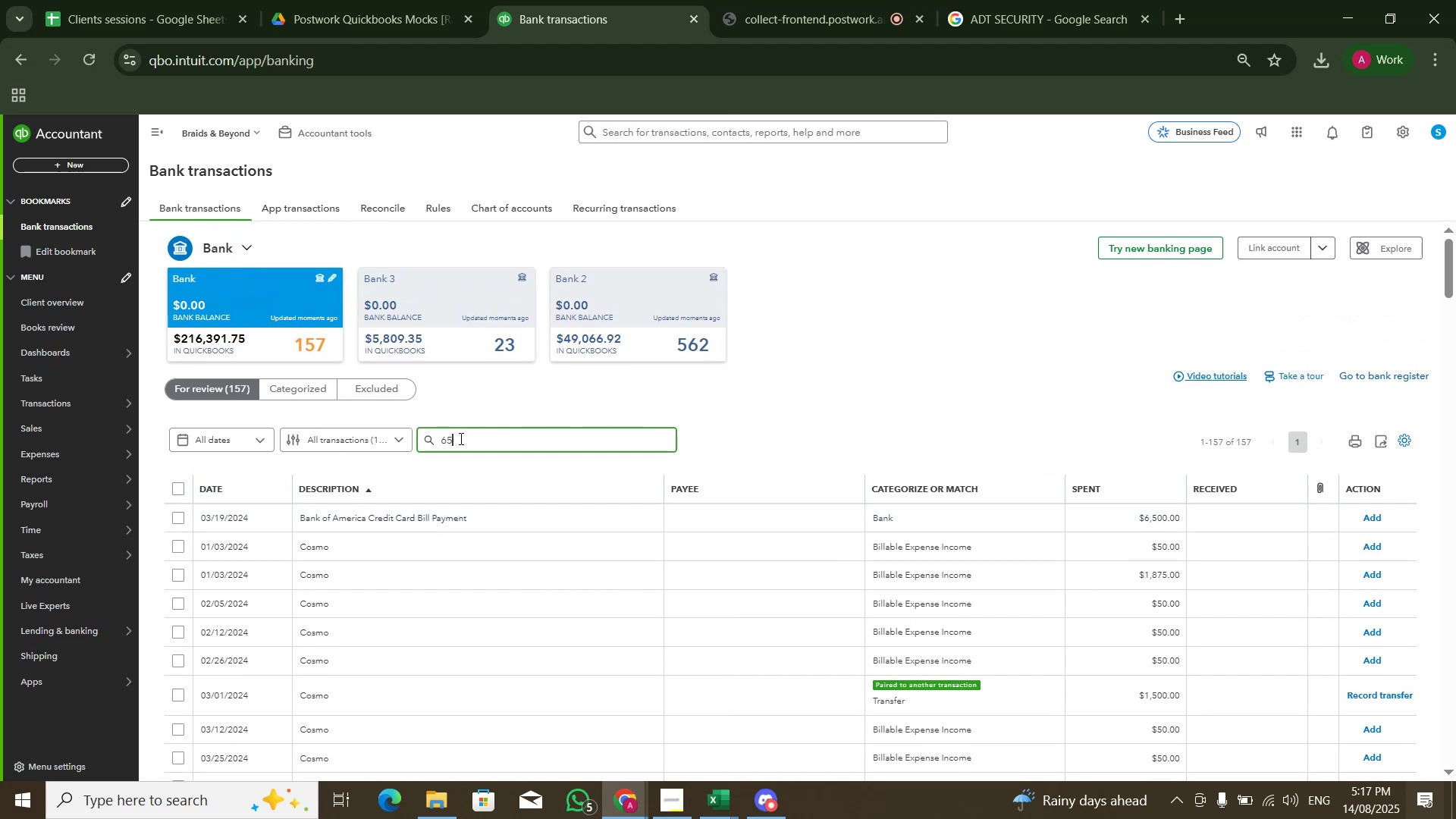 
key(Numpad0)
 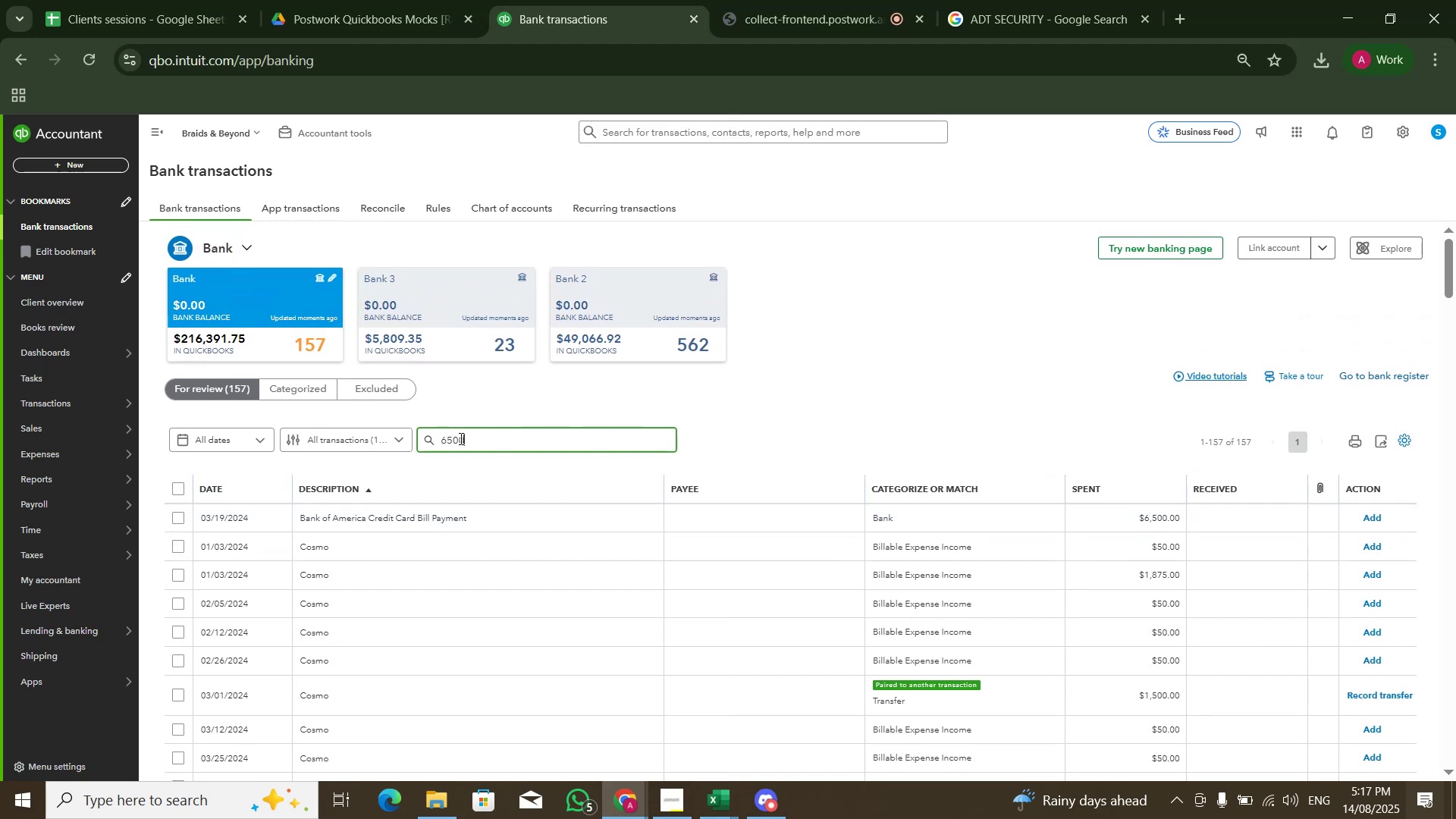 
key(NumpadEnter)
 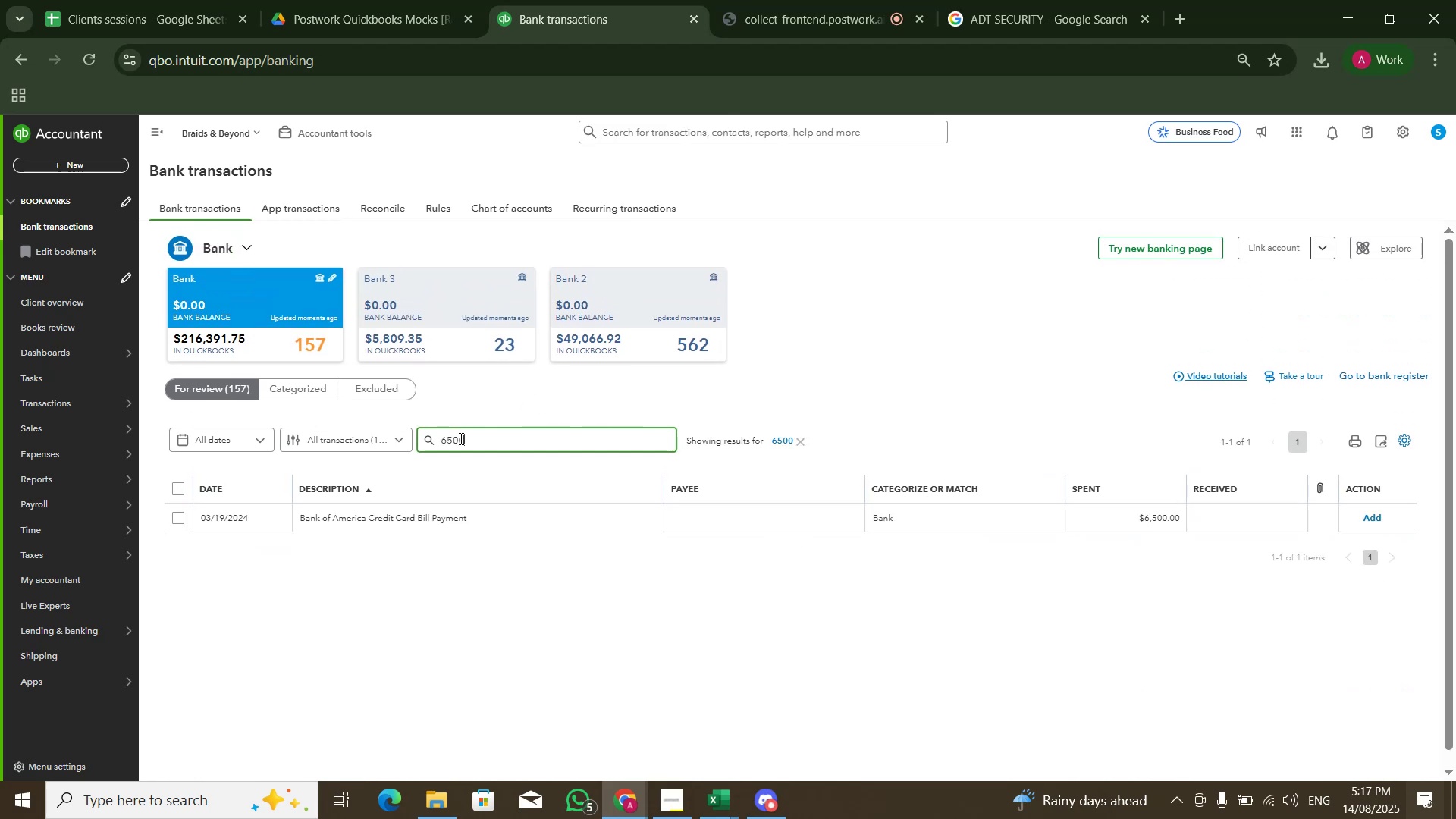 
left_click([478, 301])
 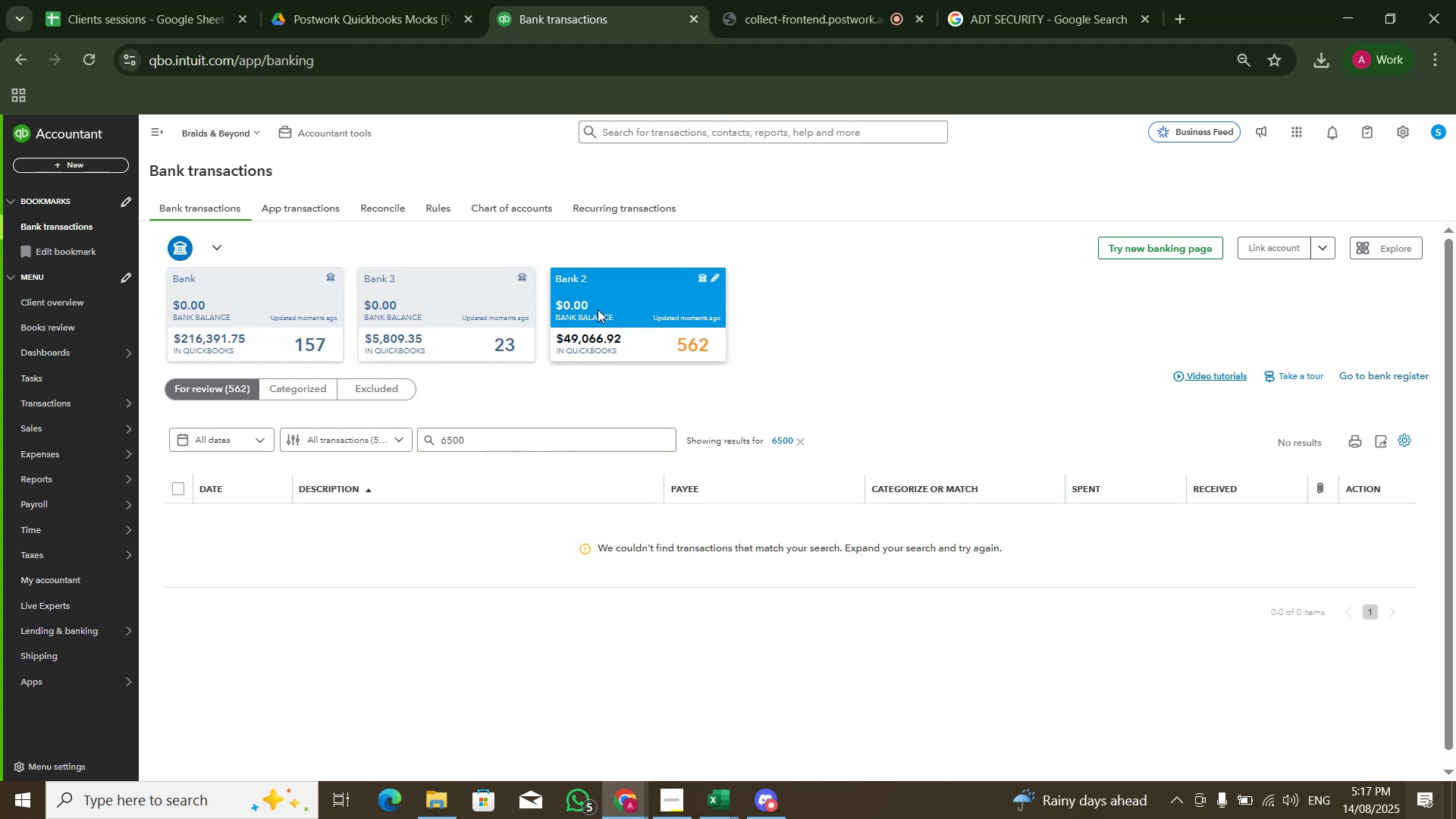 
left_click([440, 319])
 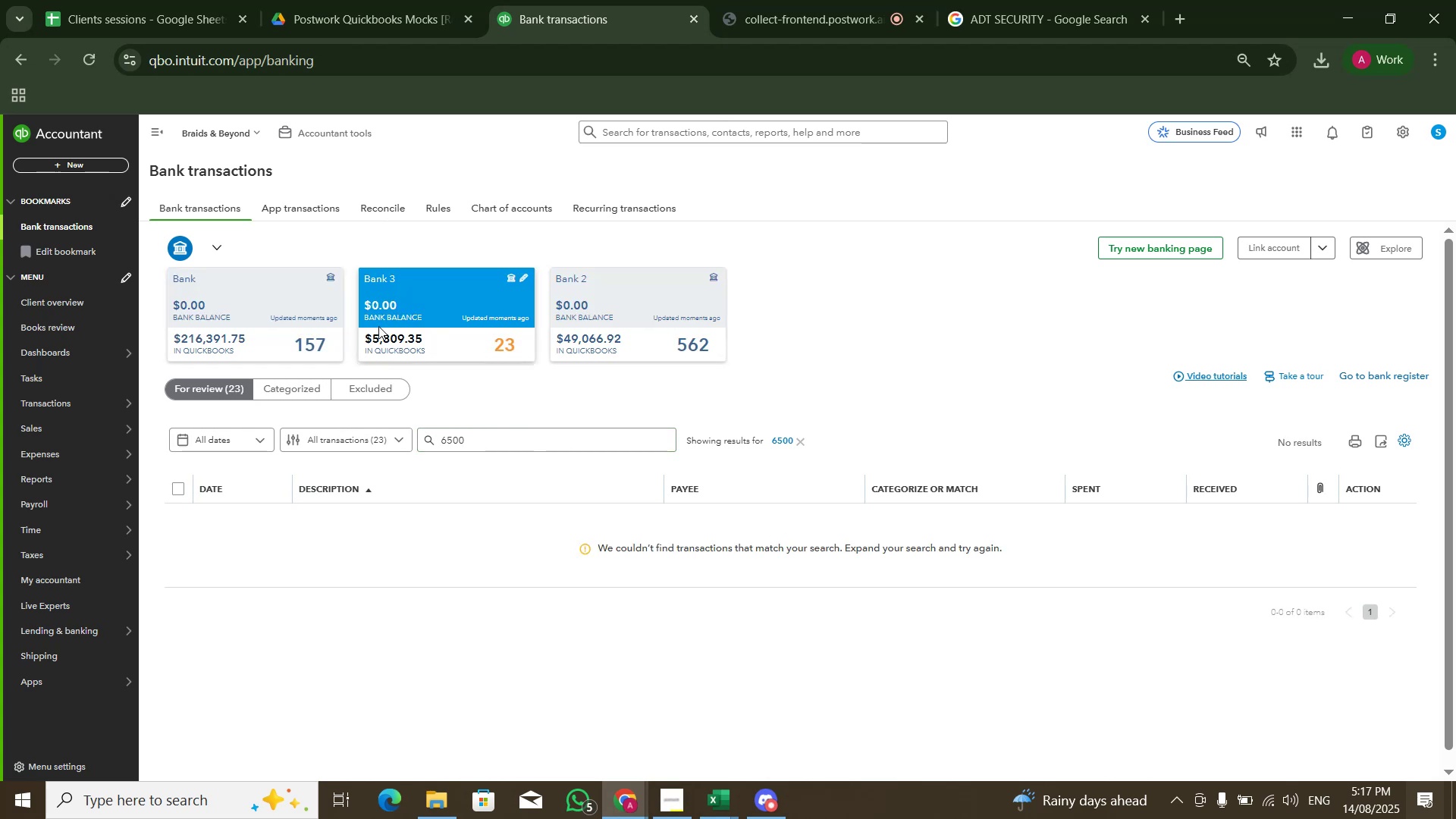 
left_click([278, 319])
 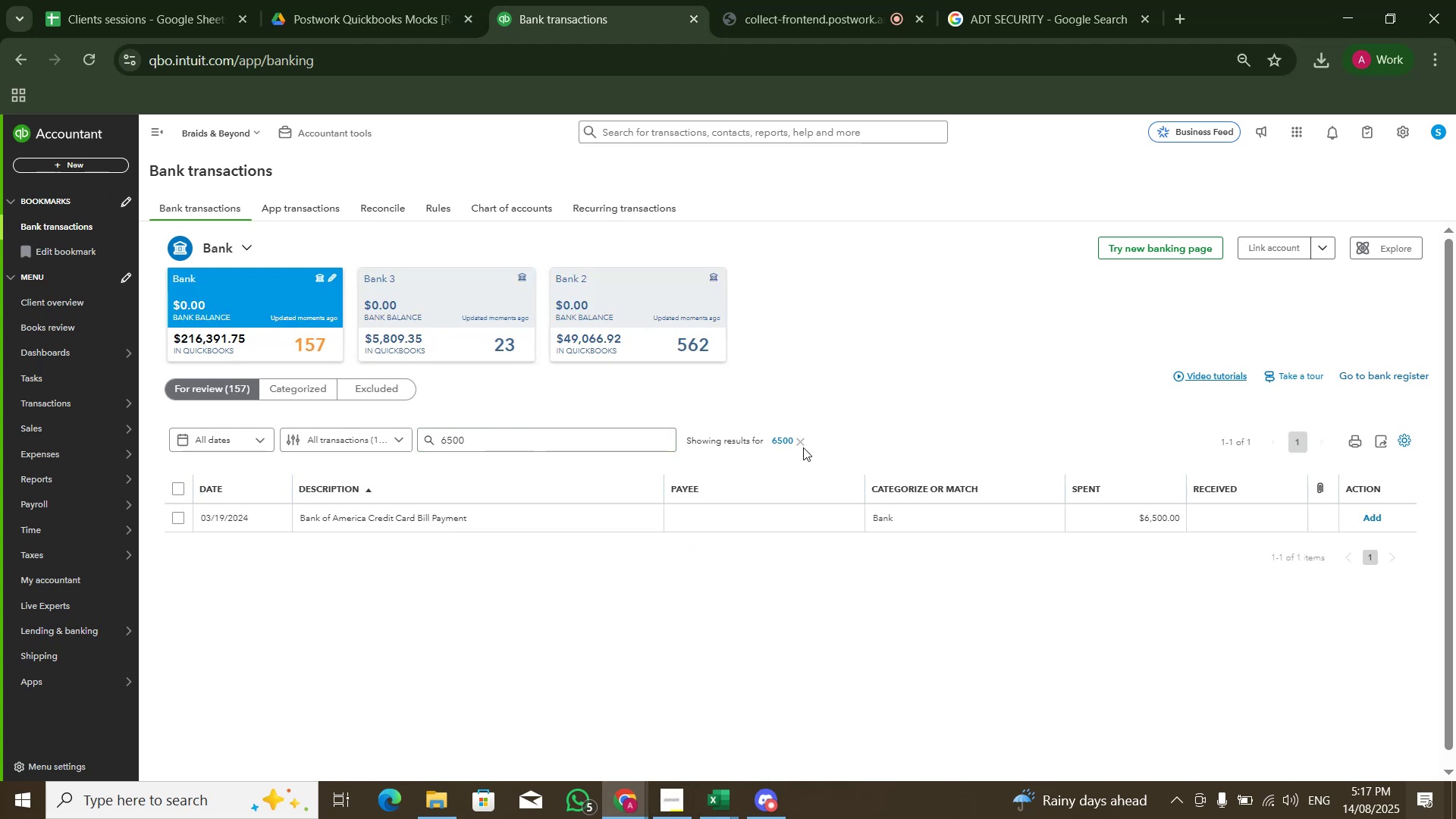 
double_click([802, 438])
 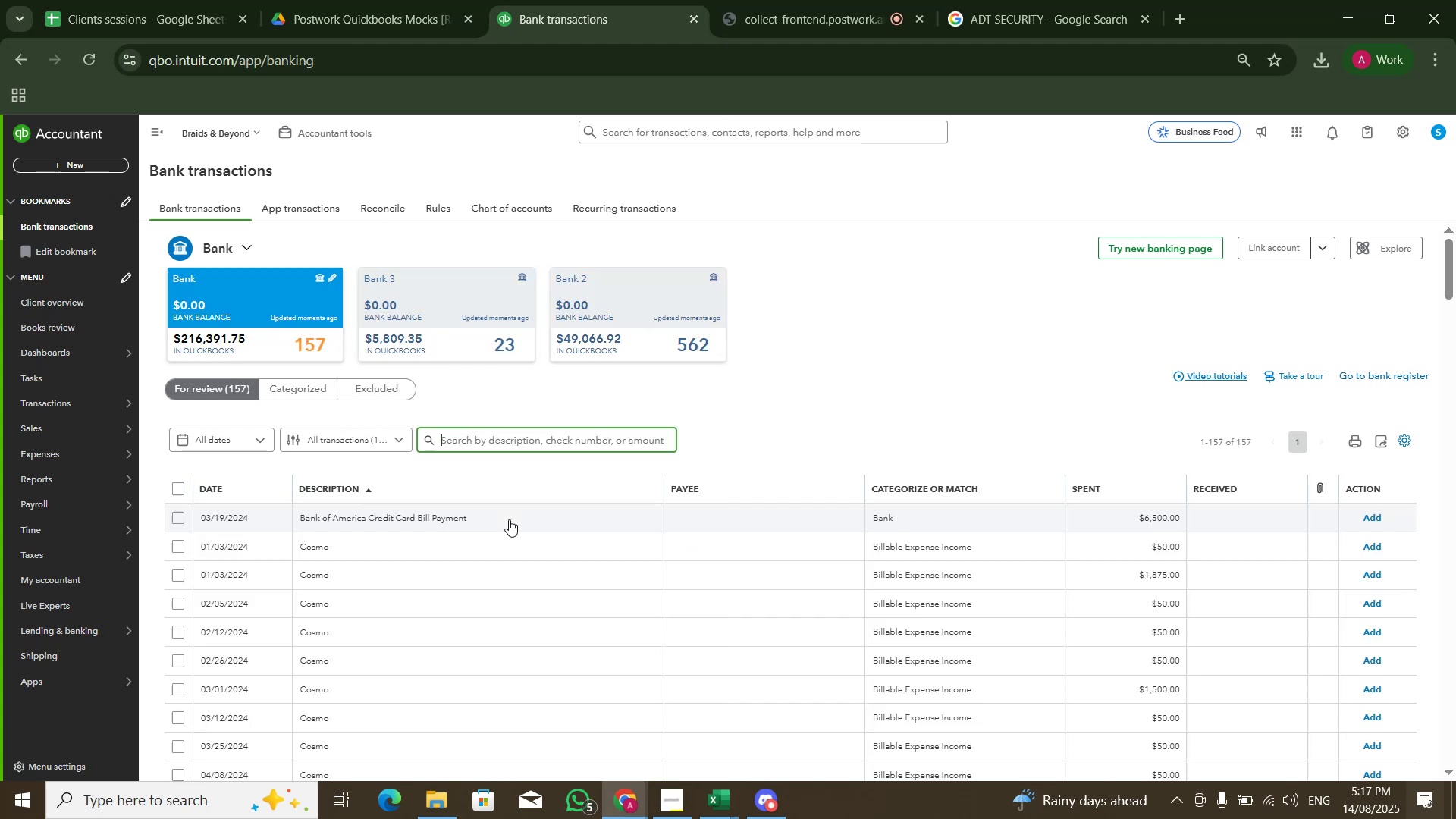 
left_click([509, 519])
 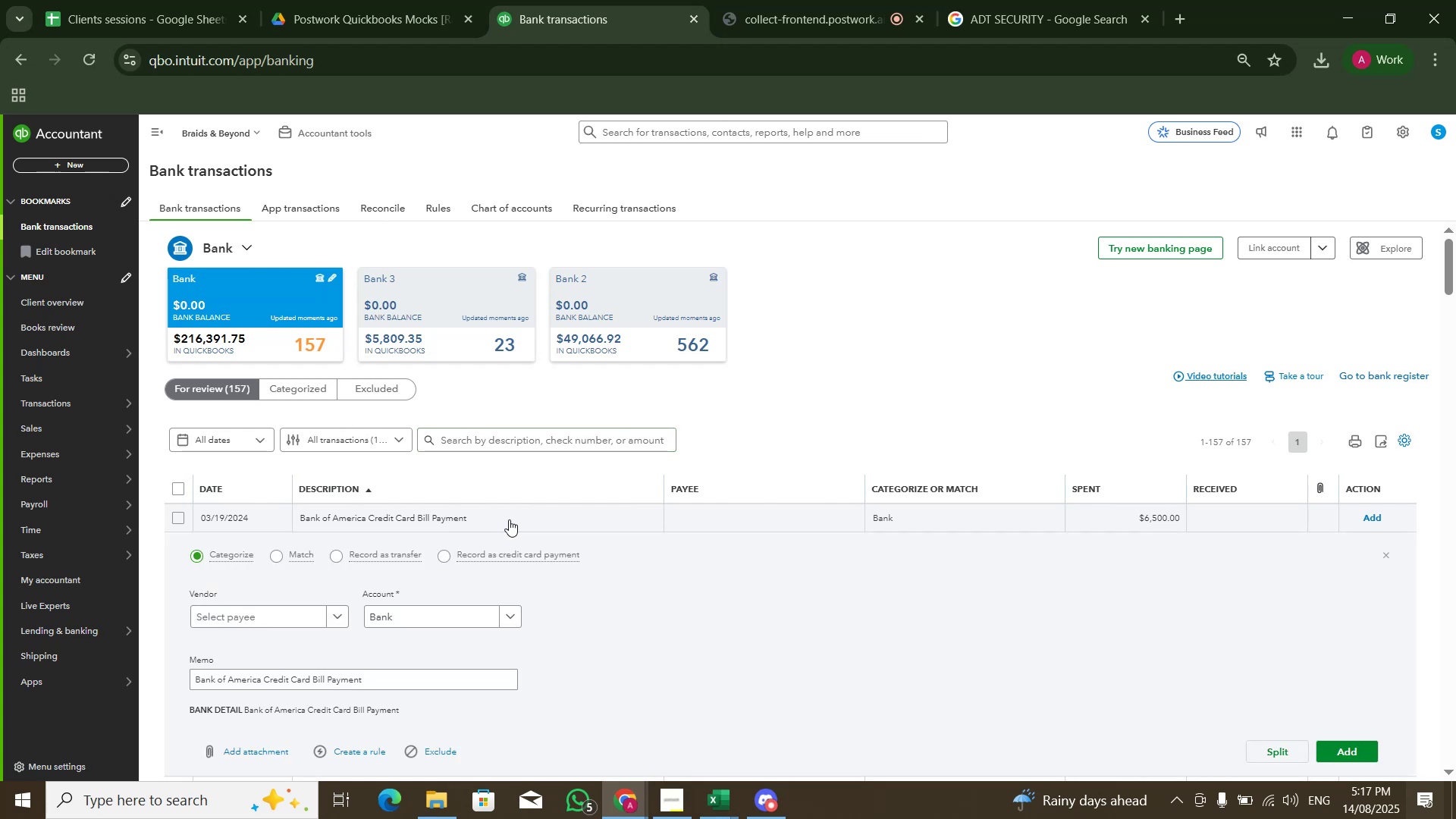 
left_click([509, 519])
 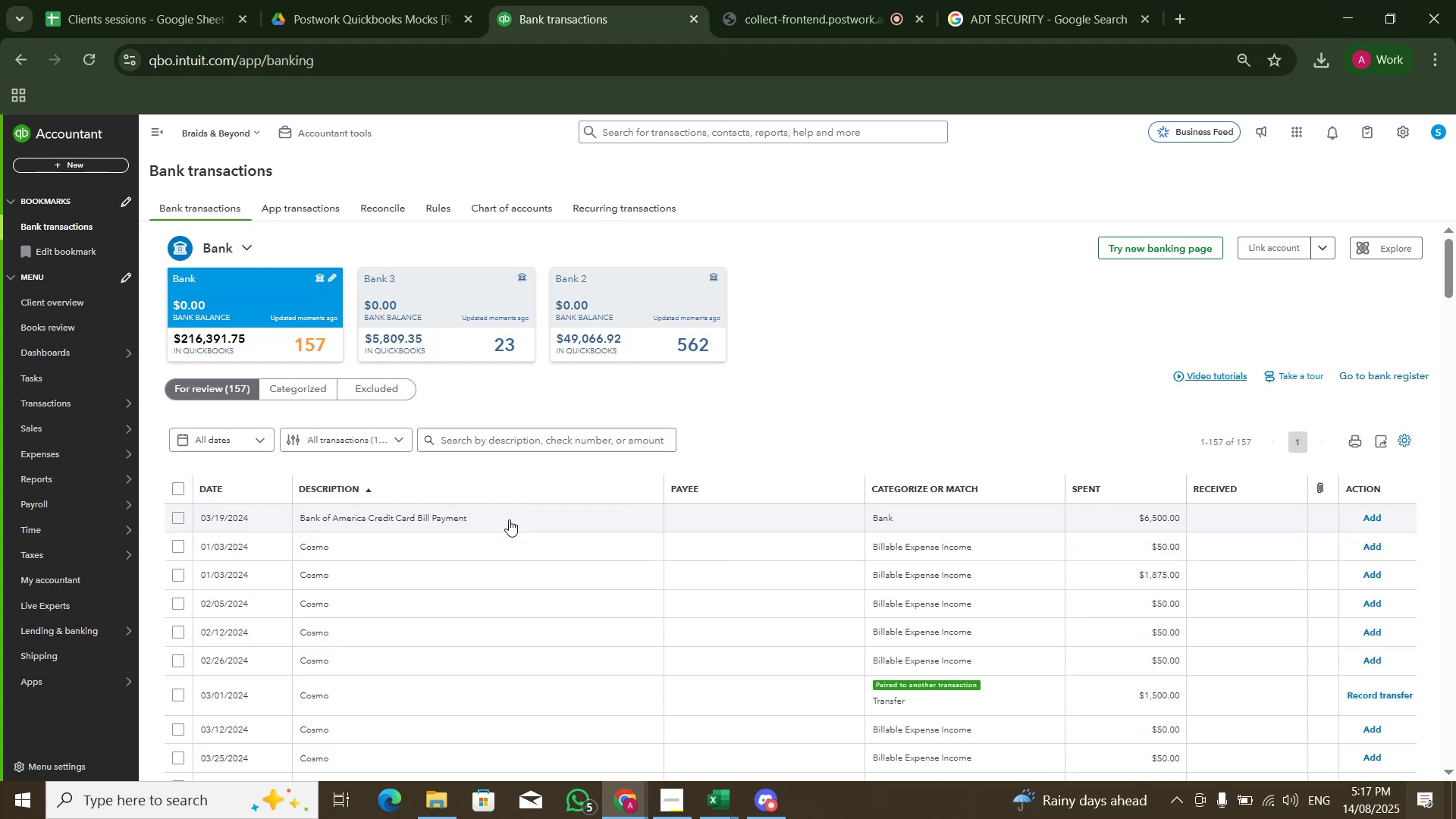 
wait(6.09)
 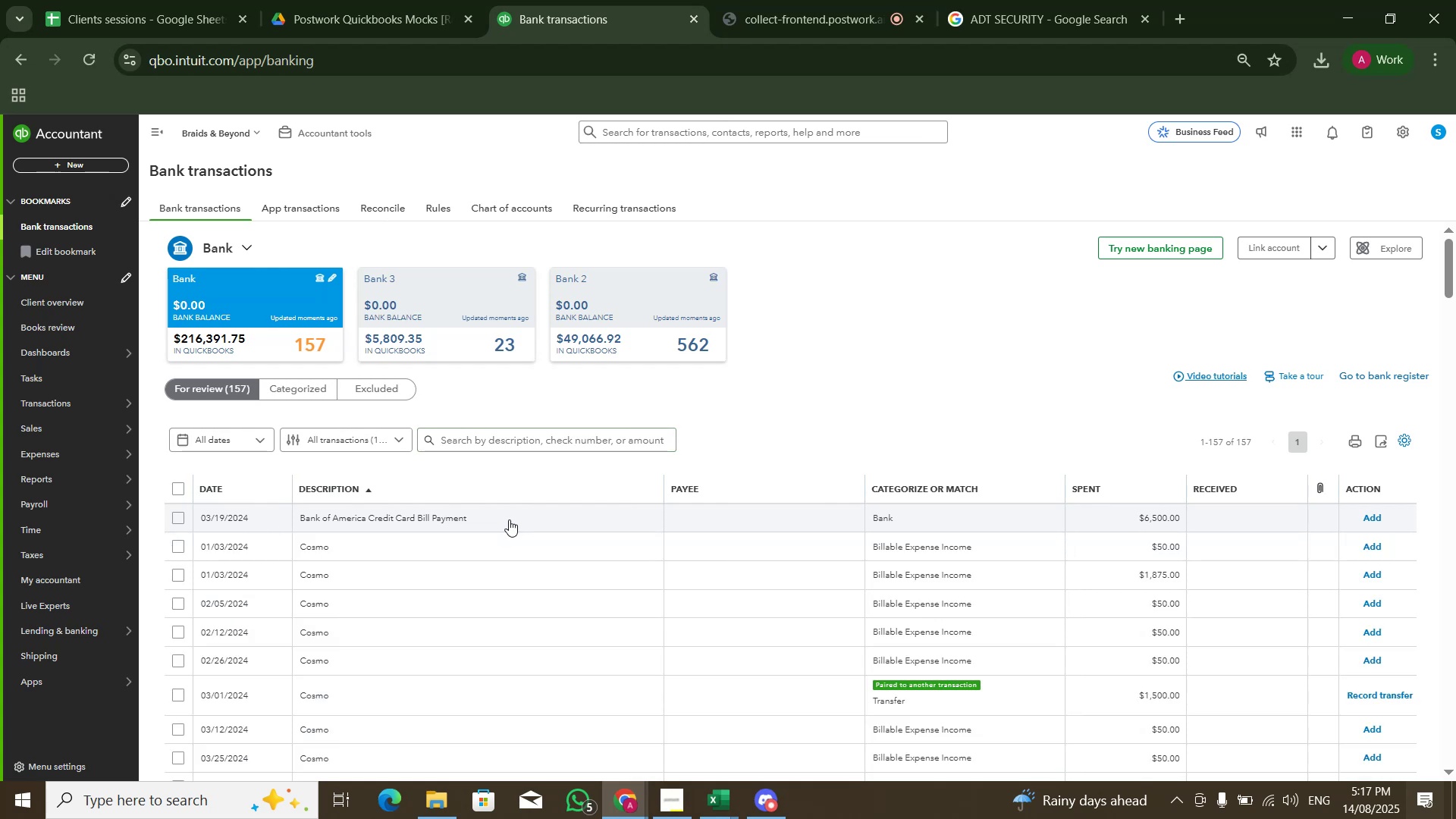 
left_click([509, 519])
 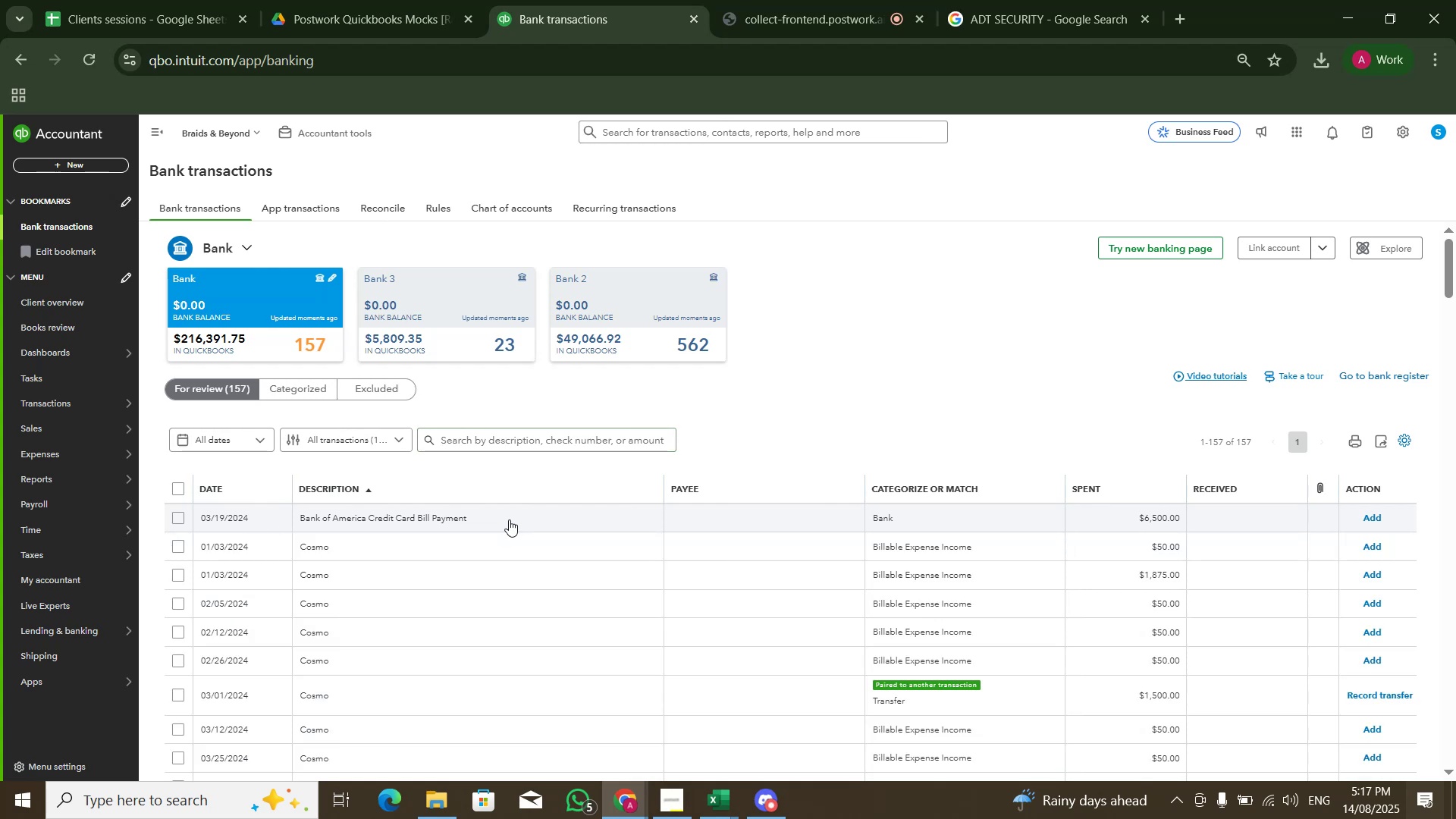 
scroll: coordinate [509, 524], scroll_direction: down, amount: 1.0
 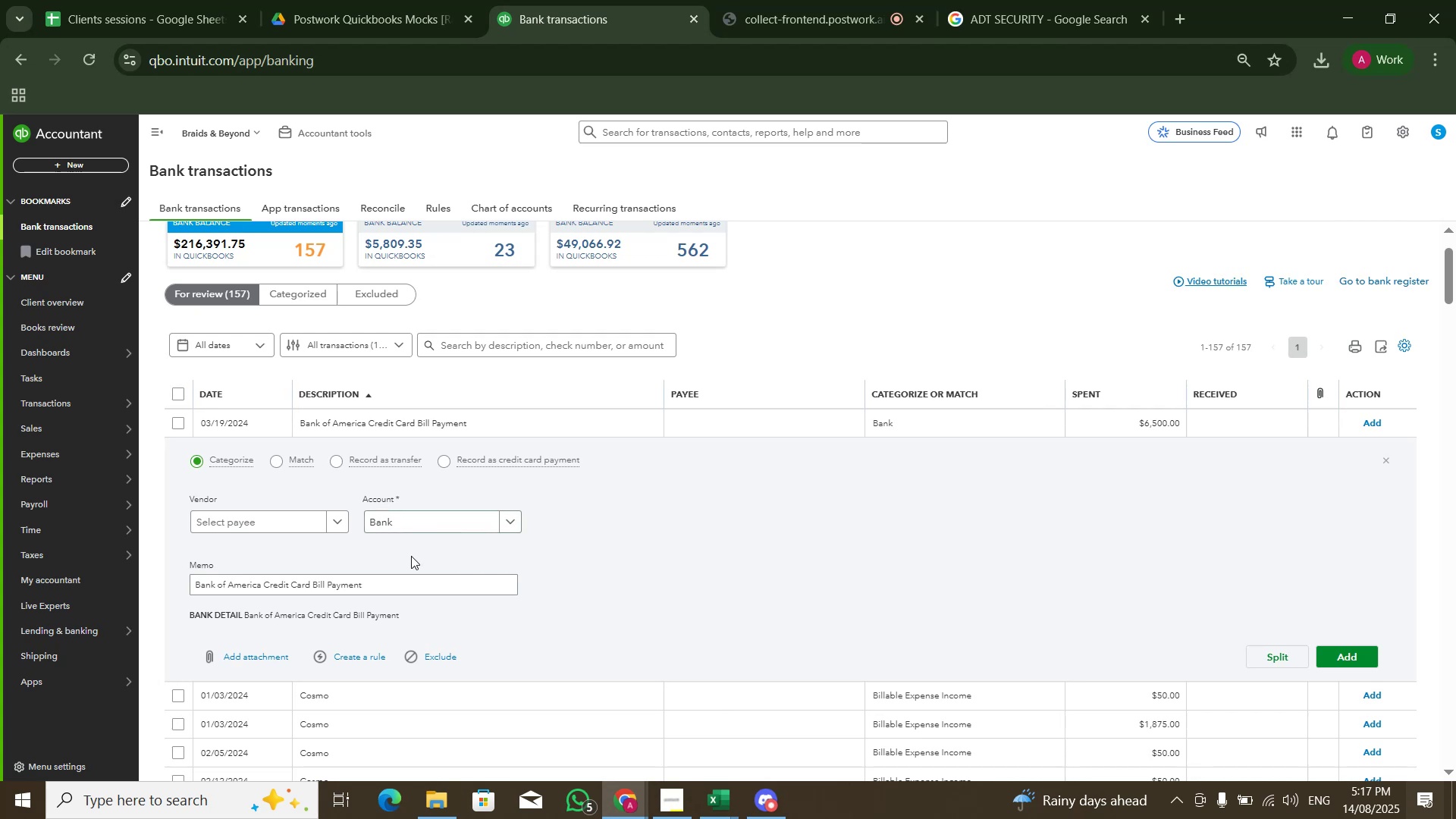 
left_click([429, 524])
 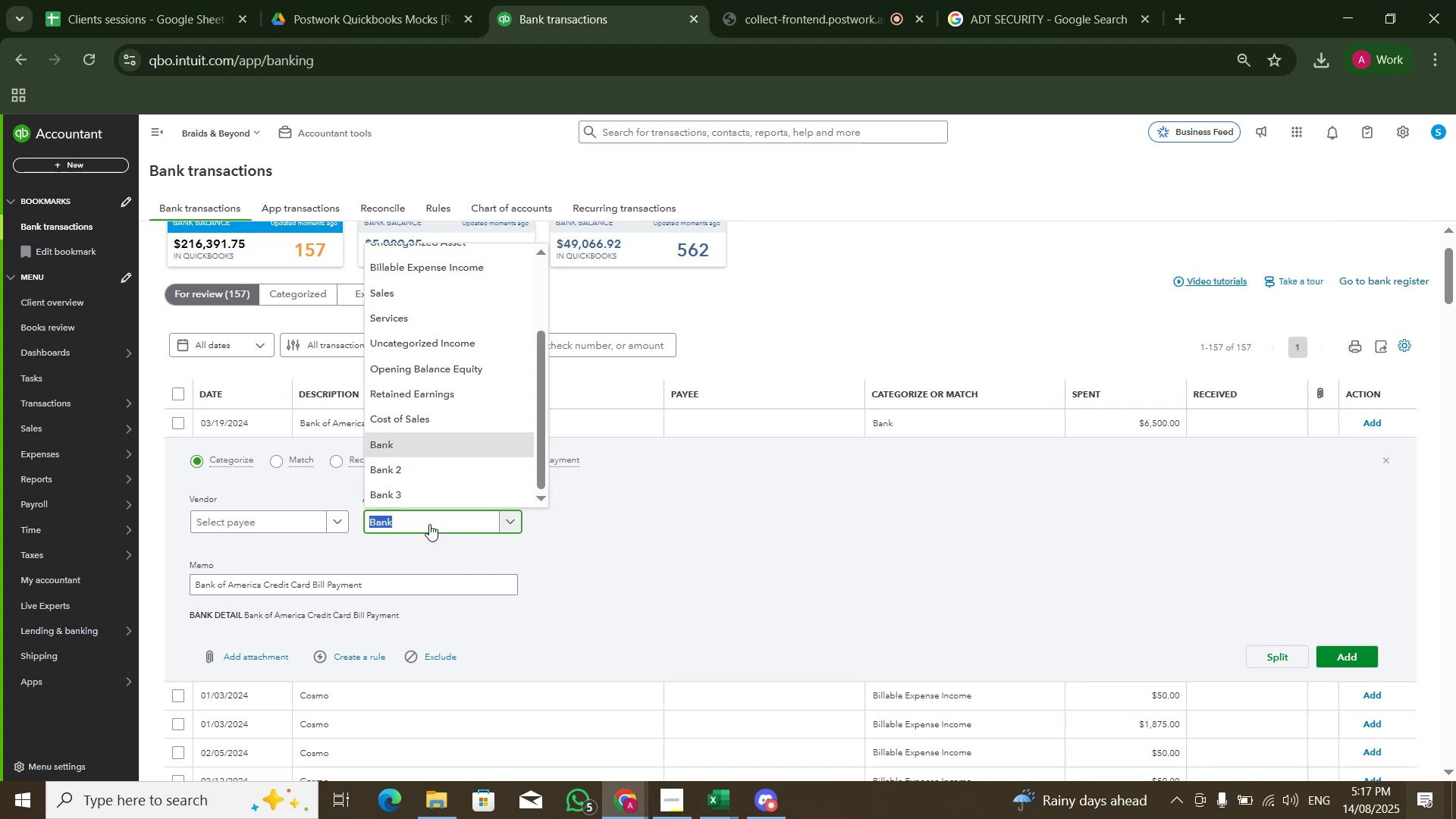 
left_click([429, 524])
 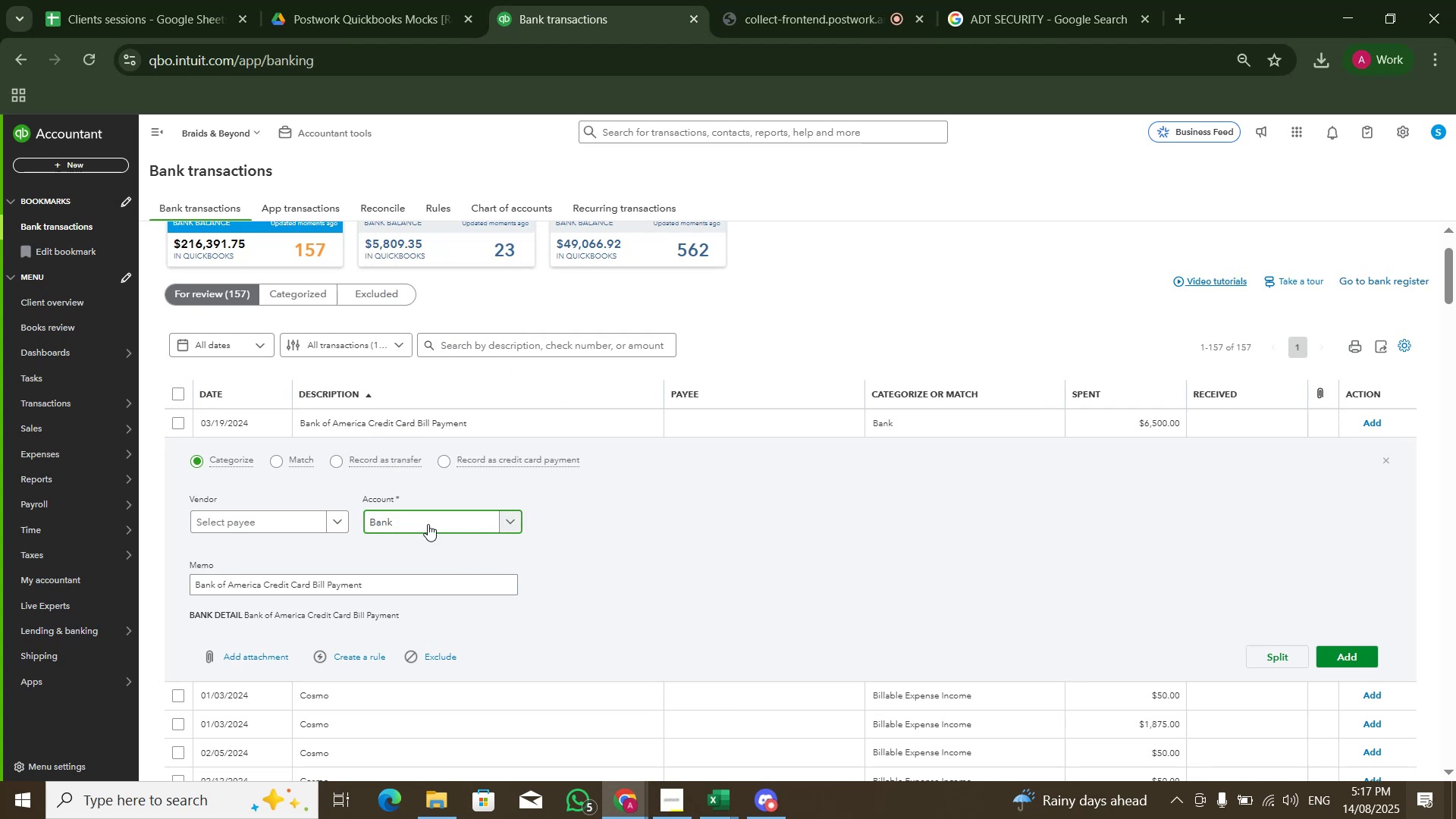 
key(Control+A)
 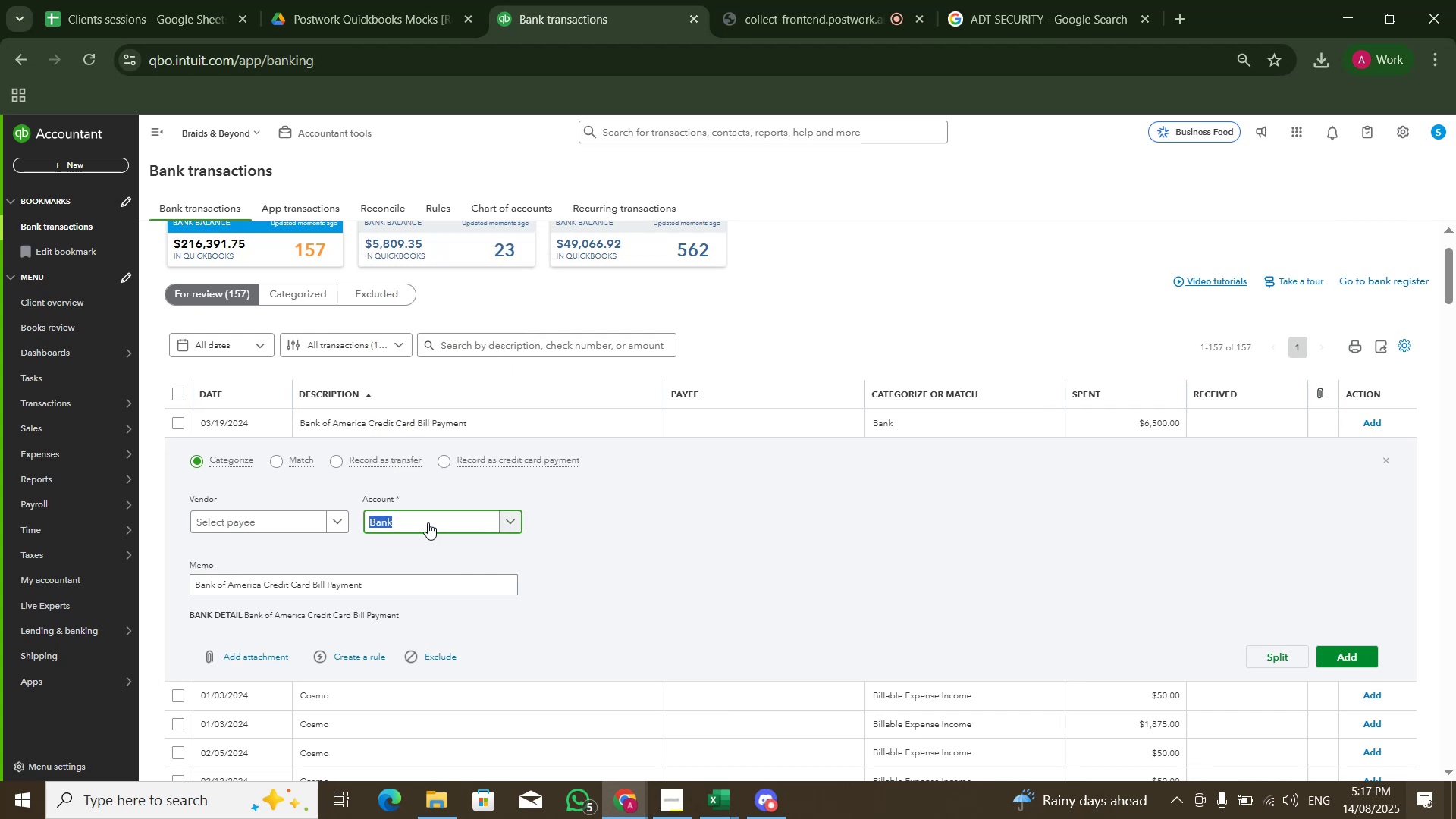 
hold_key(key=ShiftLeft, duration=1.51)
 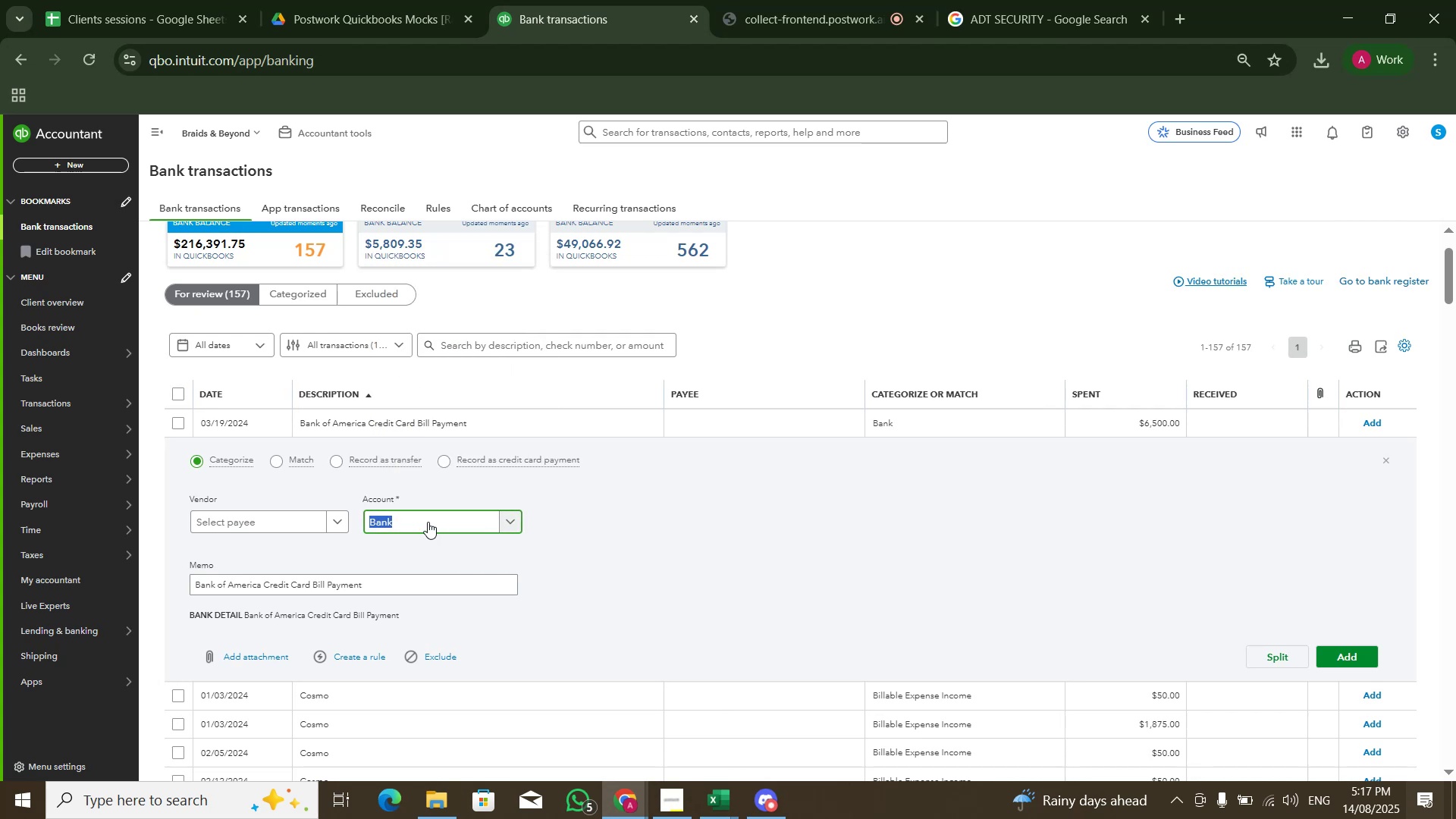 
hold_key(key=ShiftLeft, duration=1.5)
 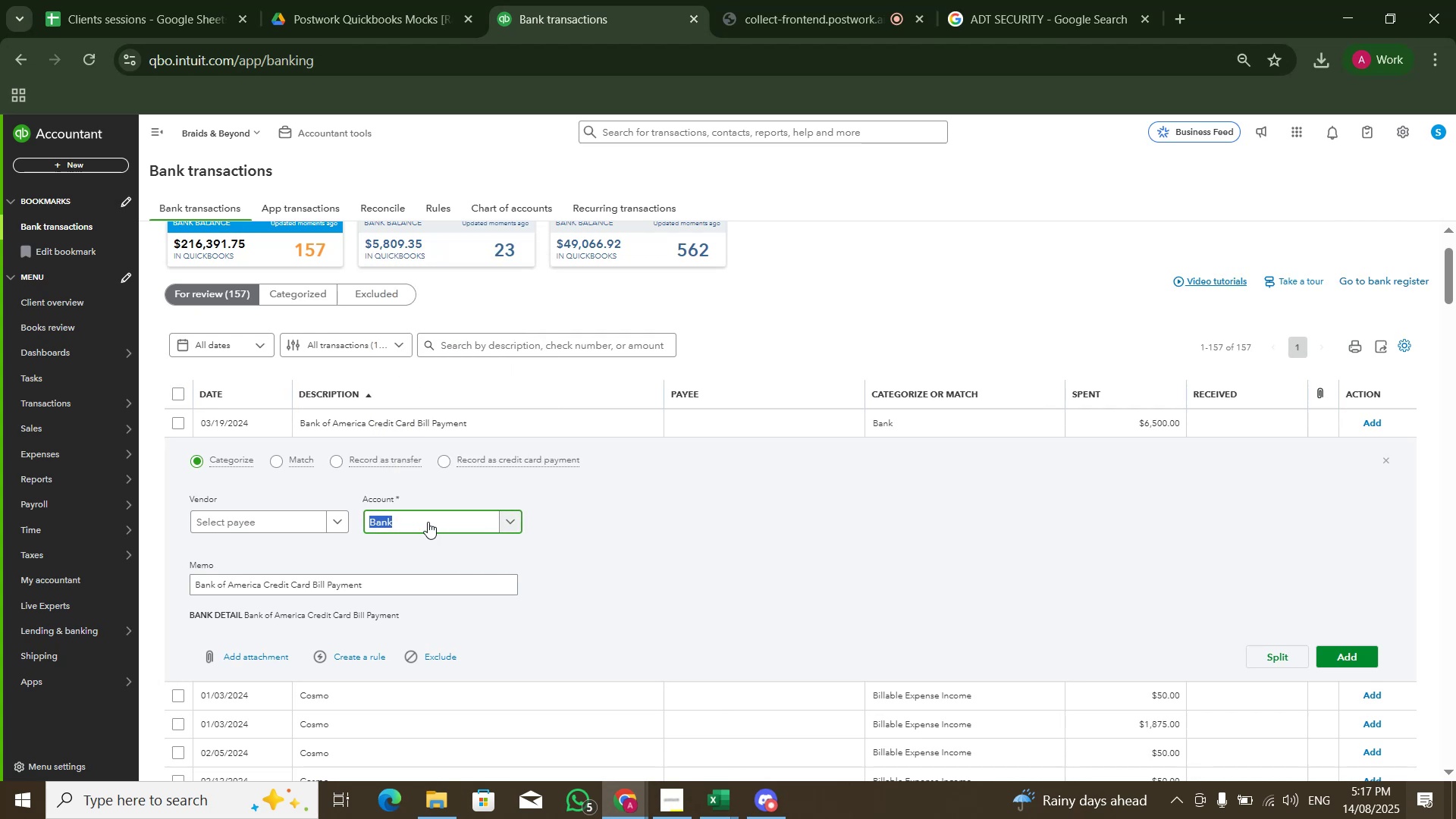 
hold_key(key=ShiftLeft, duration=1.15)
 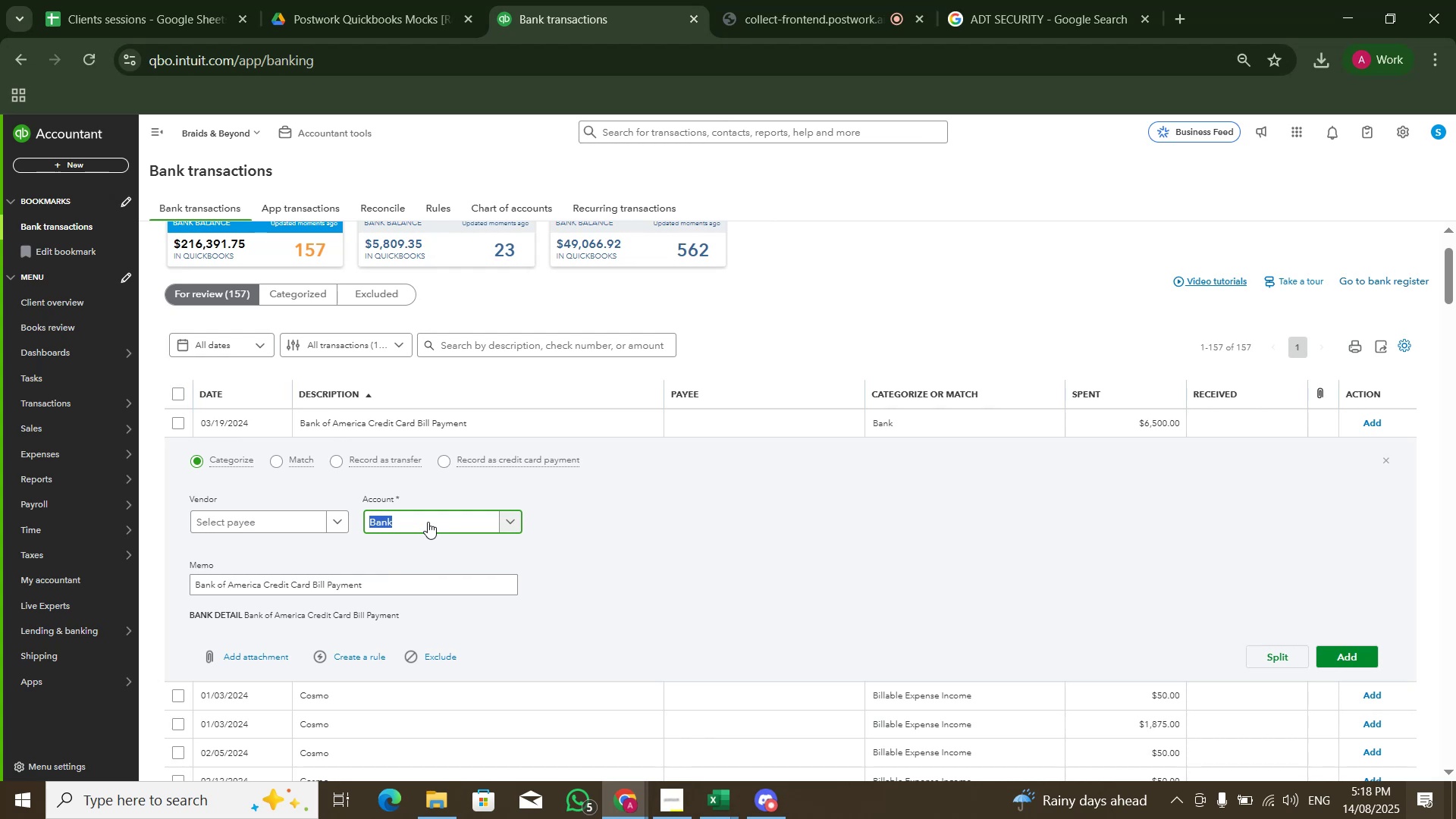 
wait(6.57)
 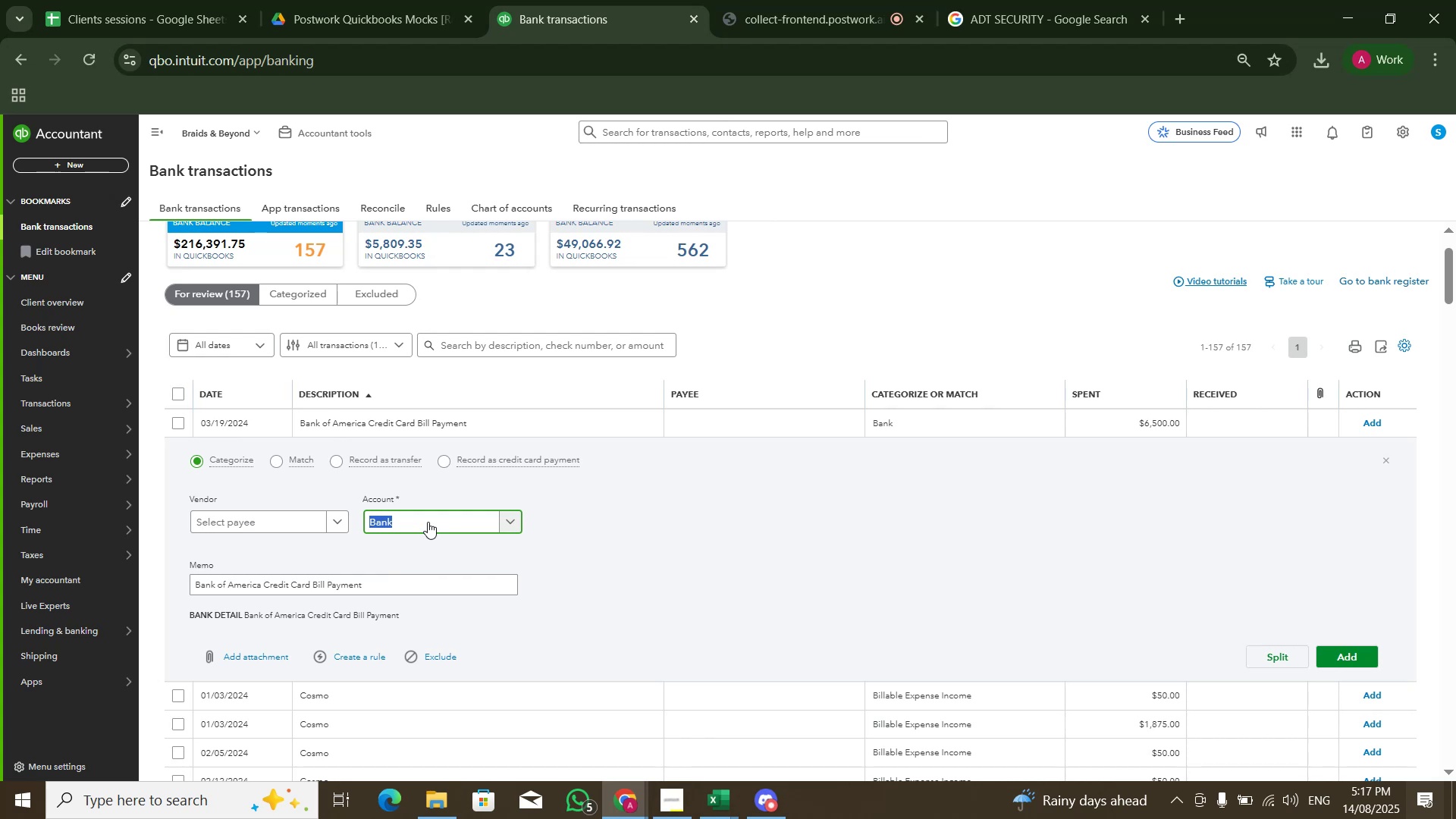 
hold_key(key=ShiftLeft, duration=1.52)
 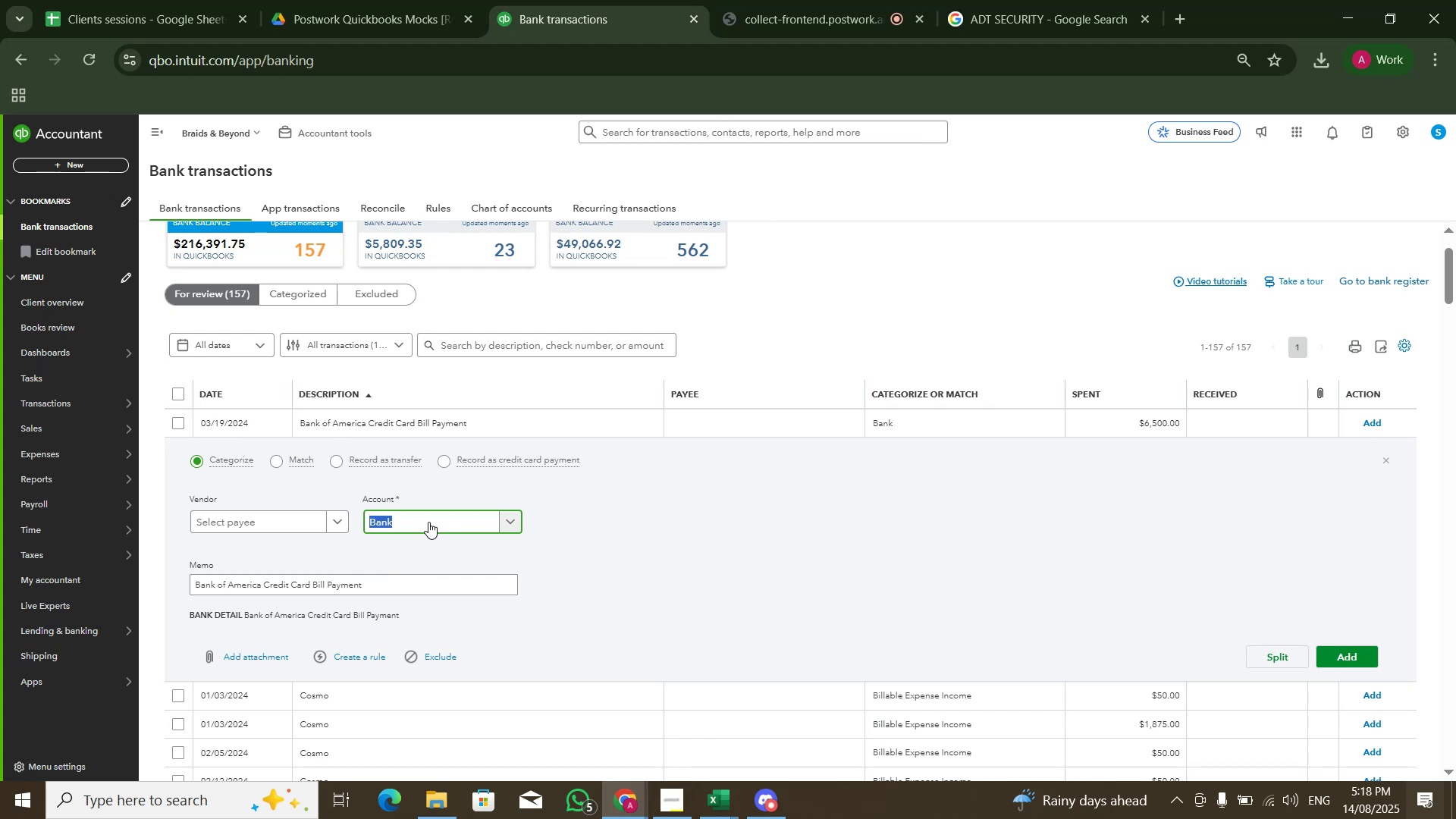 
key(Shift+ShiftLeft)
 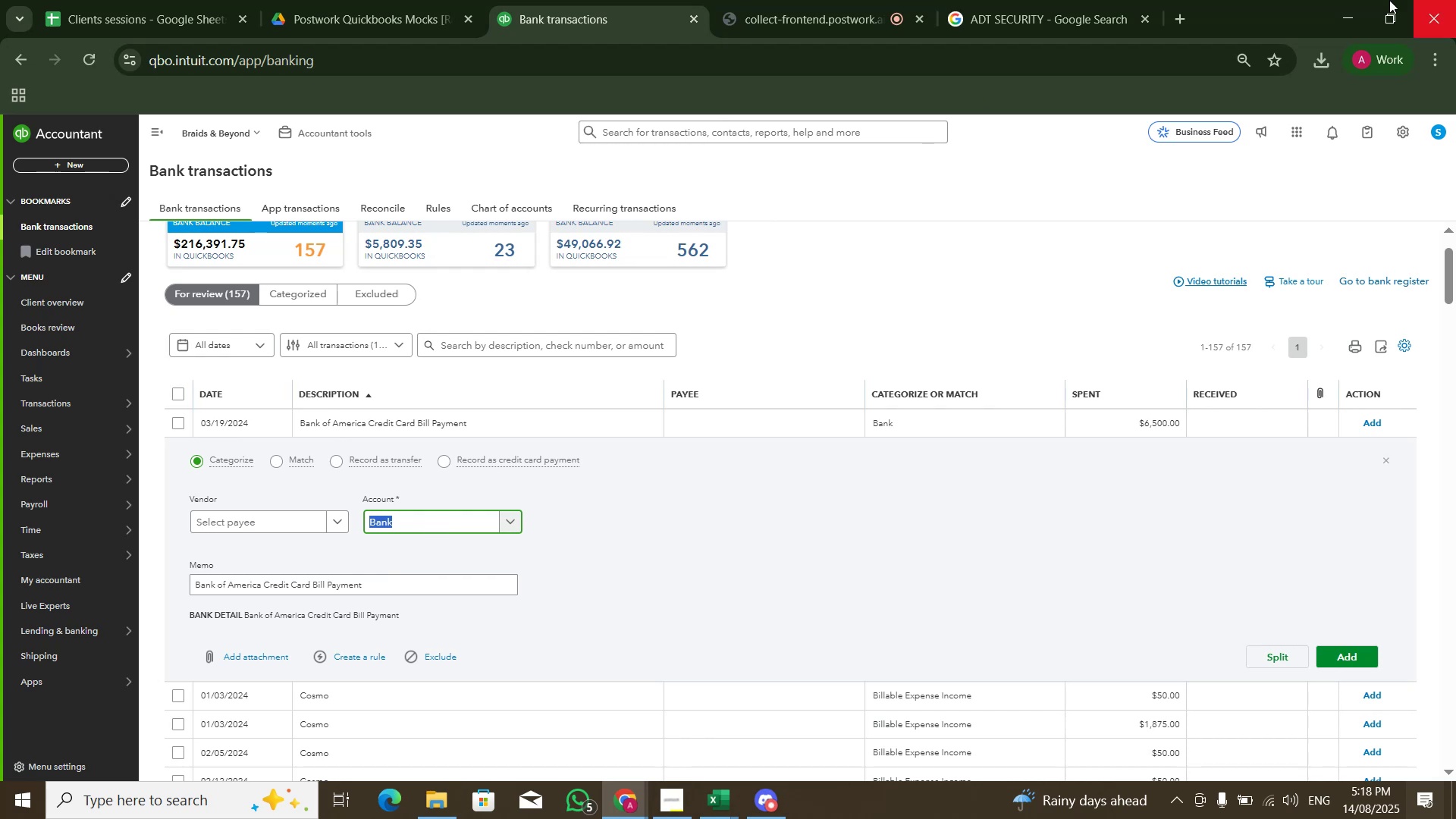 
left_click([1053, 0])
 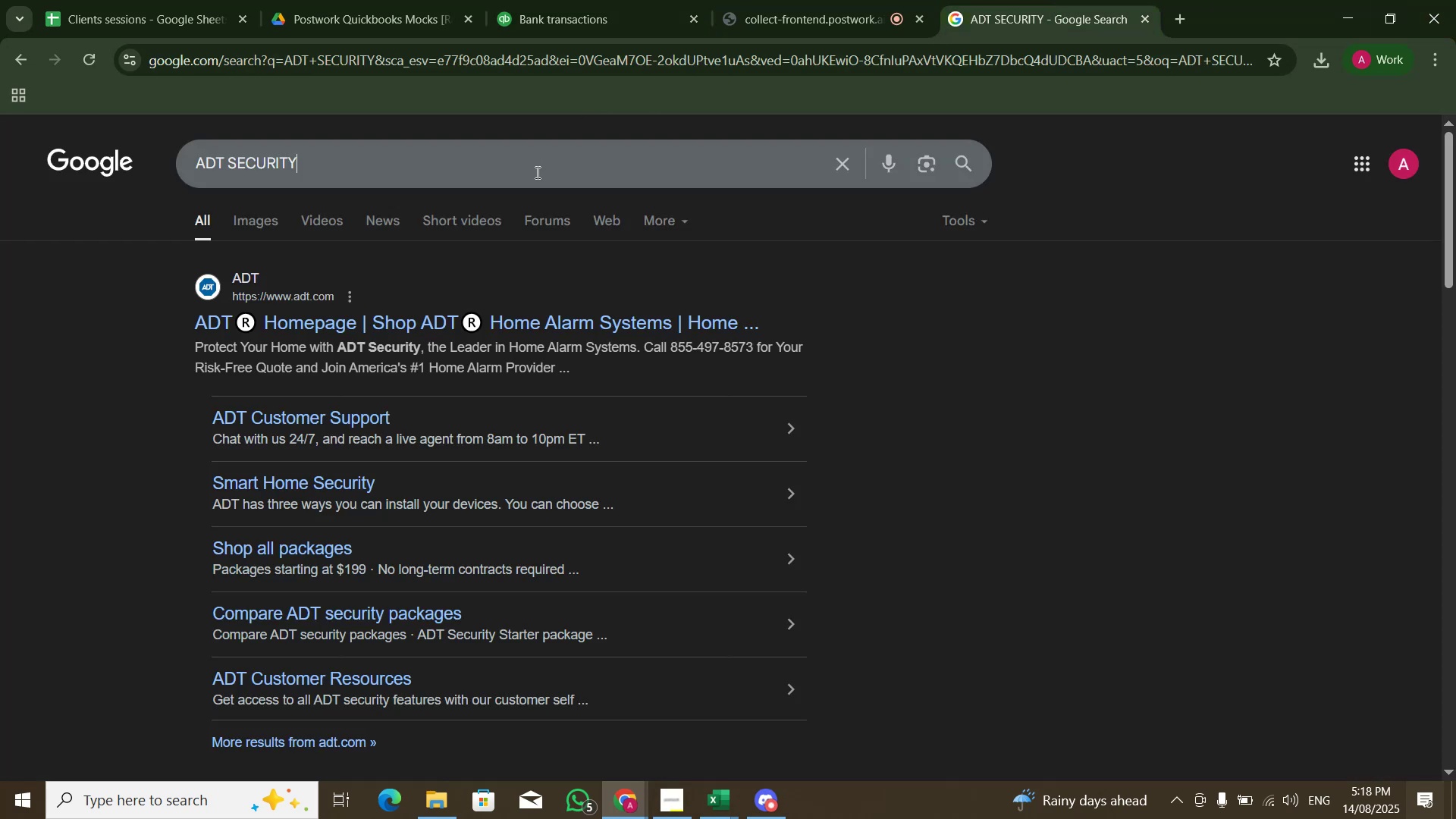 
double_click([536, 172])
 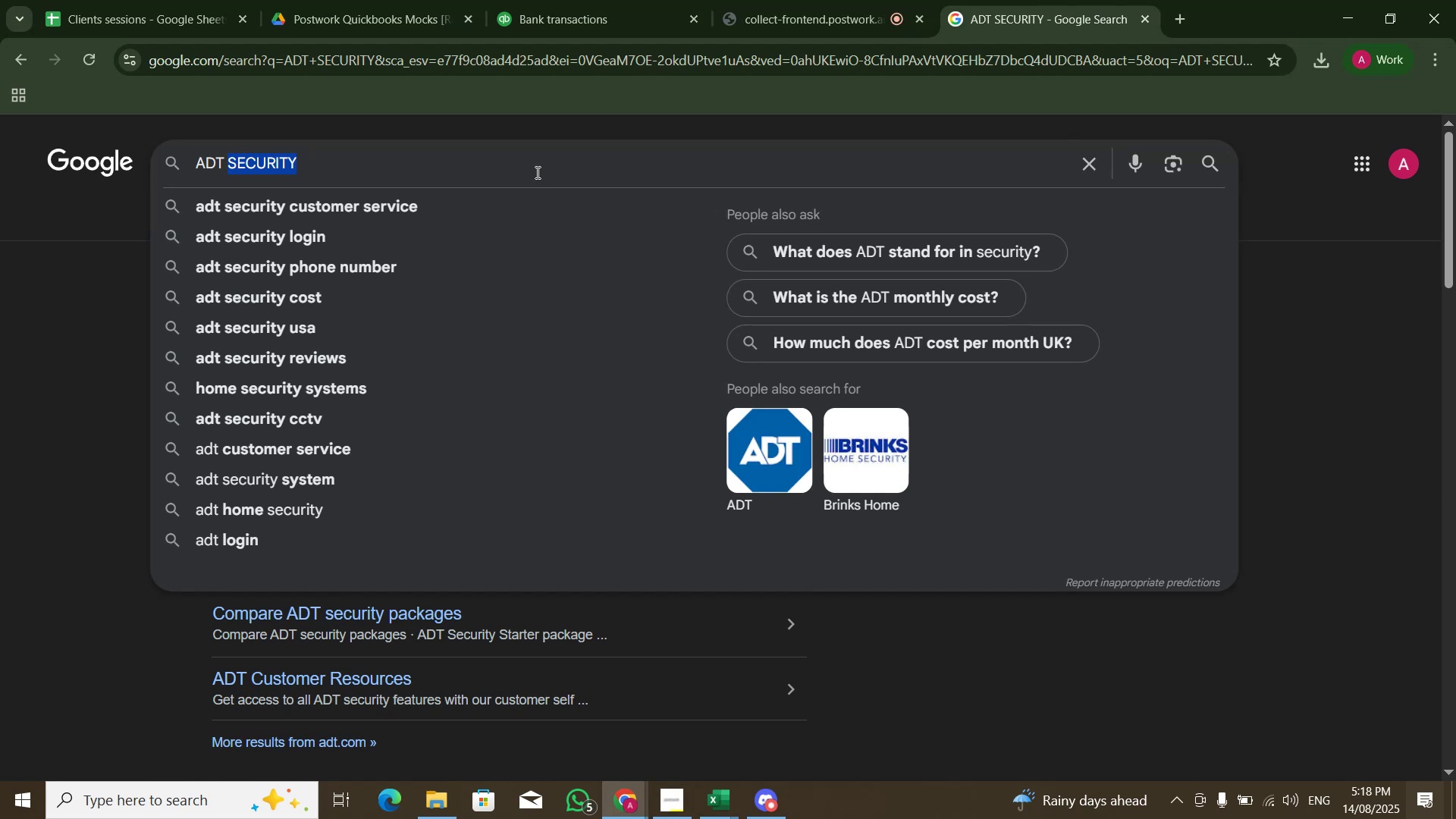 
left_click([536, 172])
 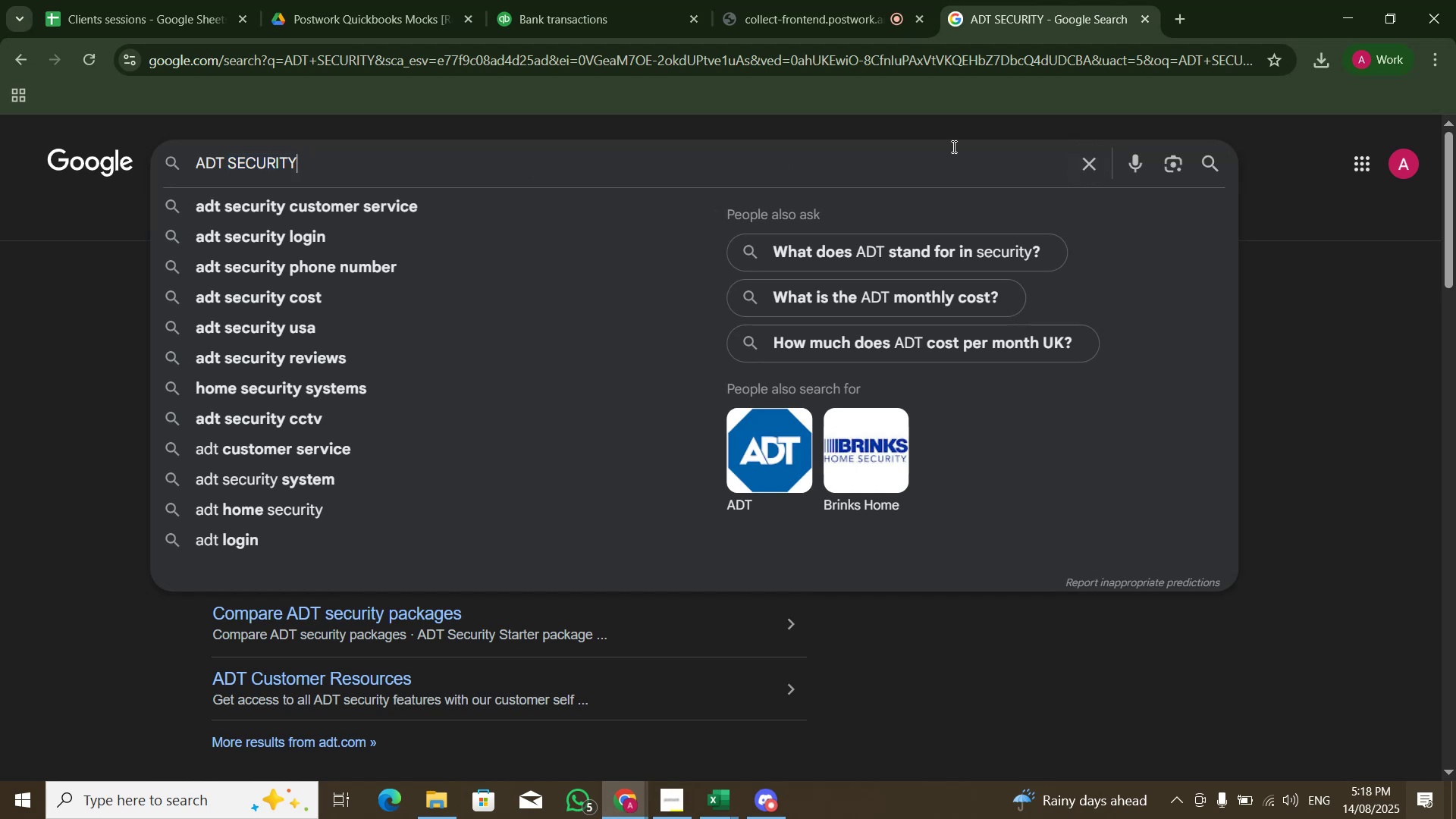 
key(Control+A)
 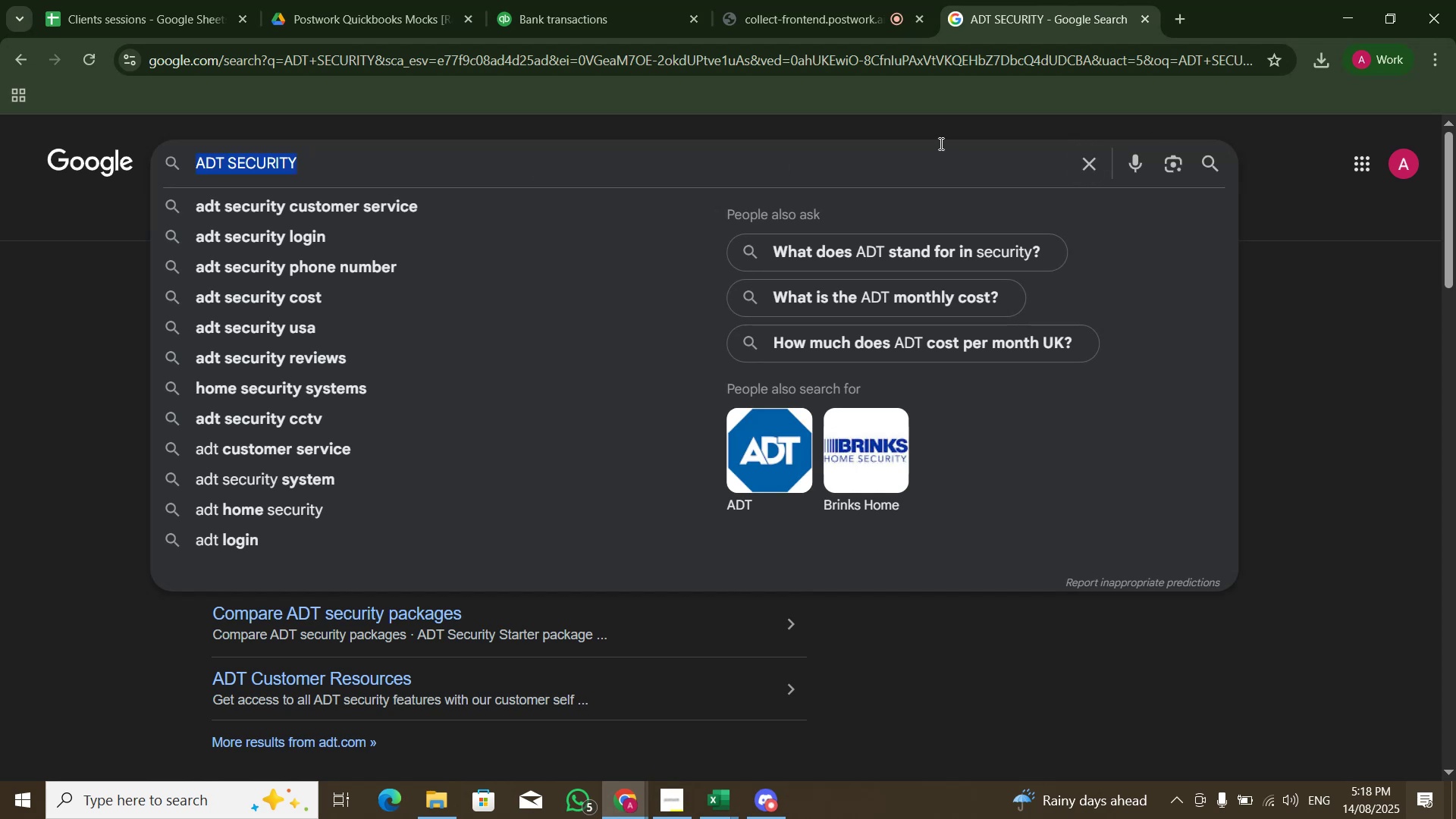 
type(Gem)
key(Backspace)
key(Backspace)
key(Backspace)
key(Backspace)
type(Ca)
key(Backspace)
type(redit card paym)
 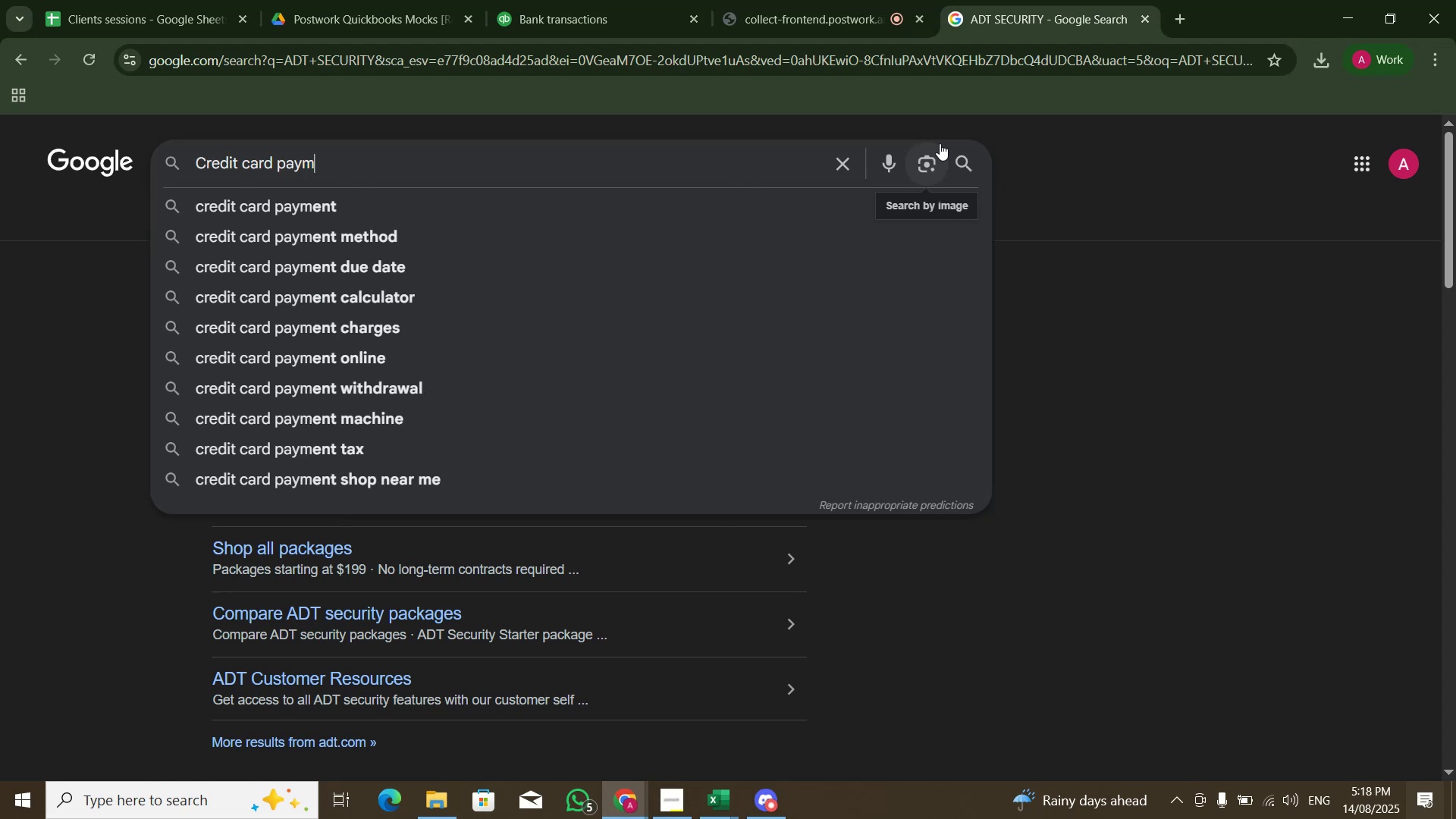 
left_click([633, 0])
 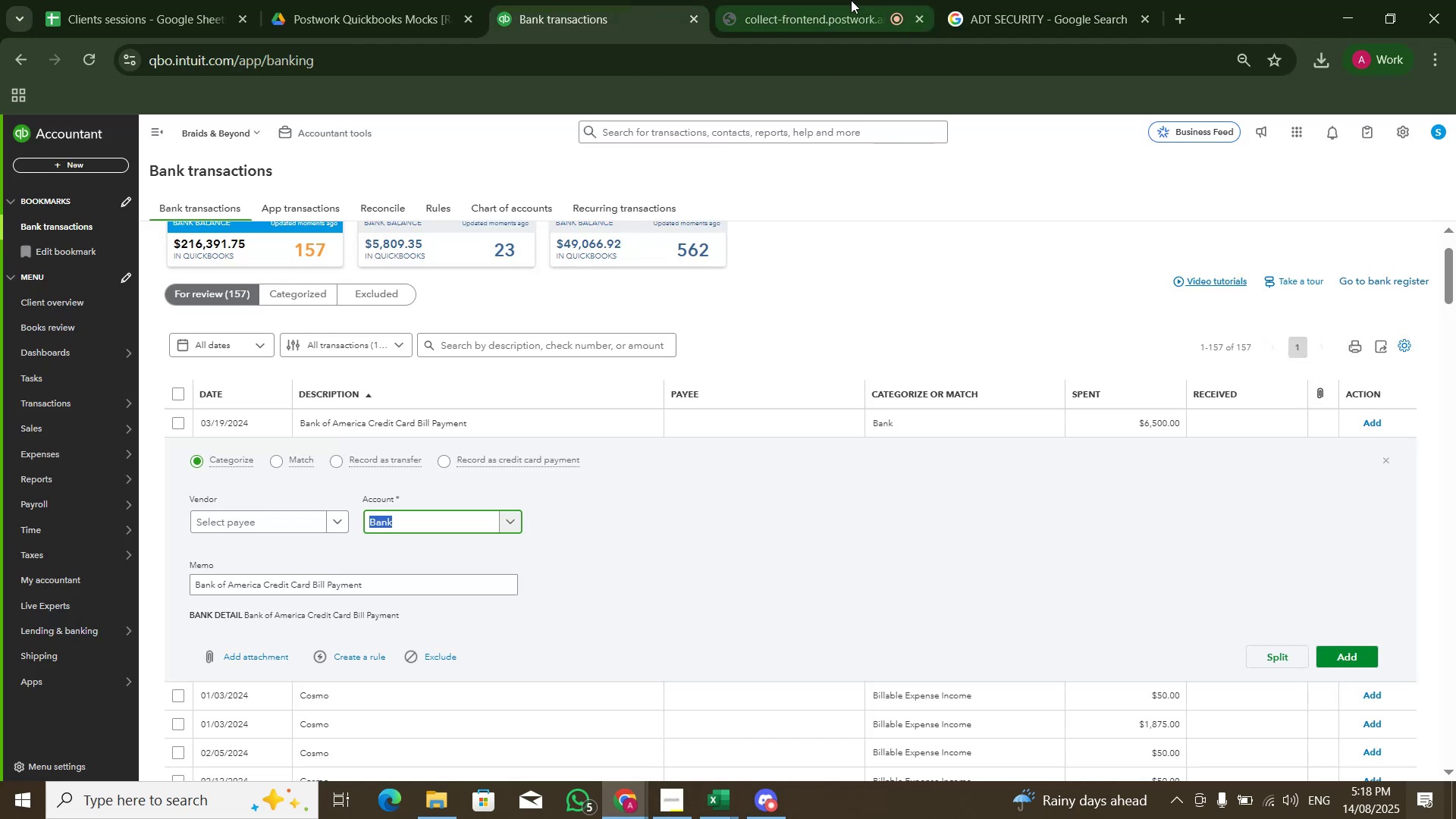 
left_click_drag(start_coordinate=[883, 0], to_coordinate=[694, 2])
 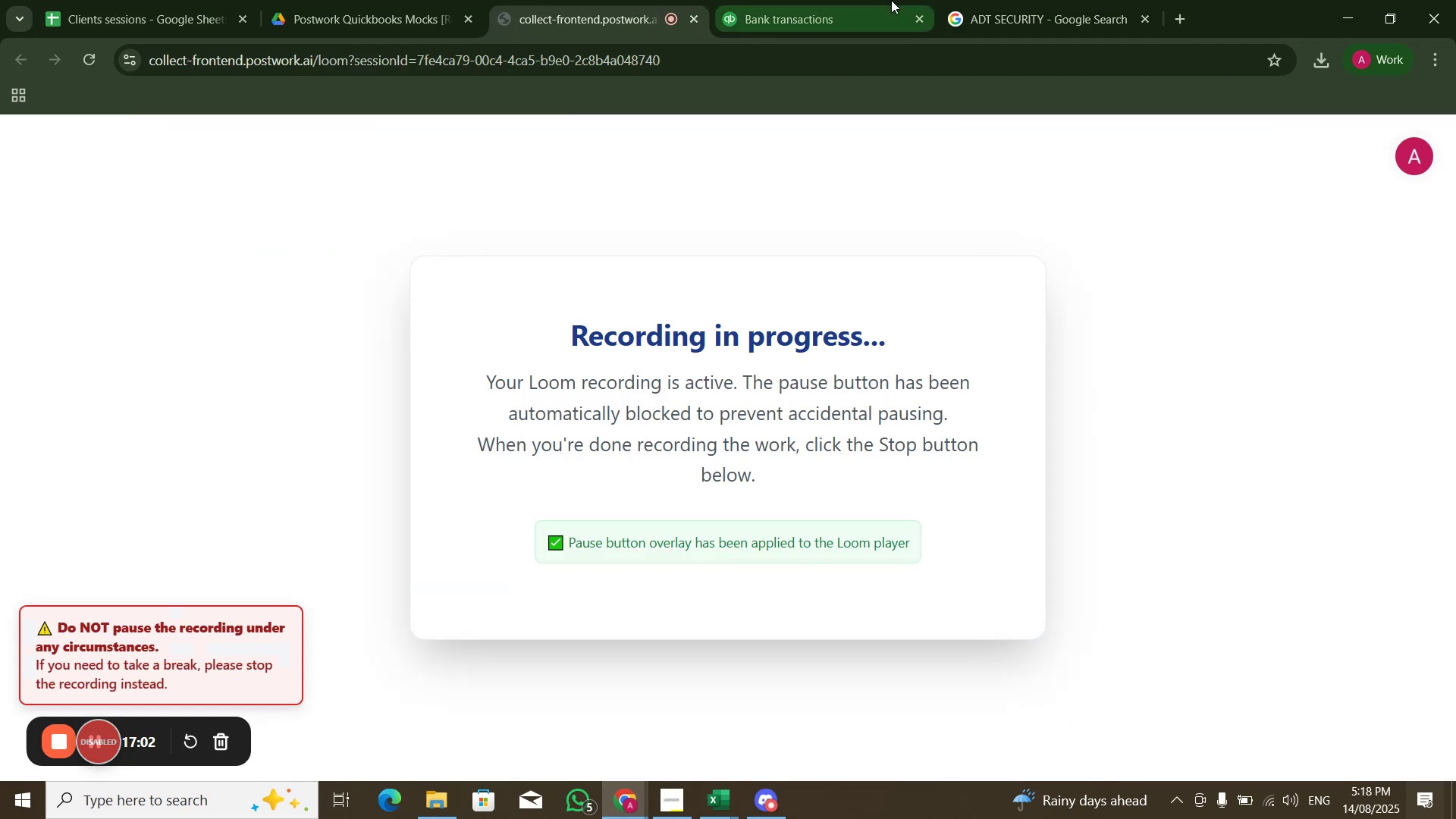 
left_click([890, 2])
 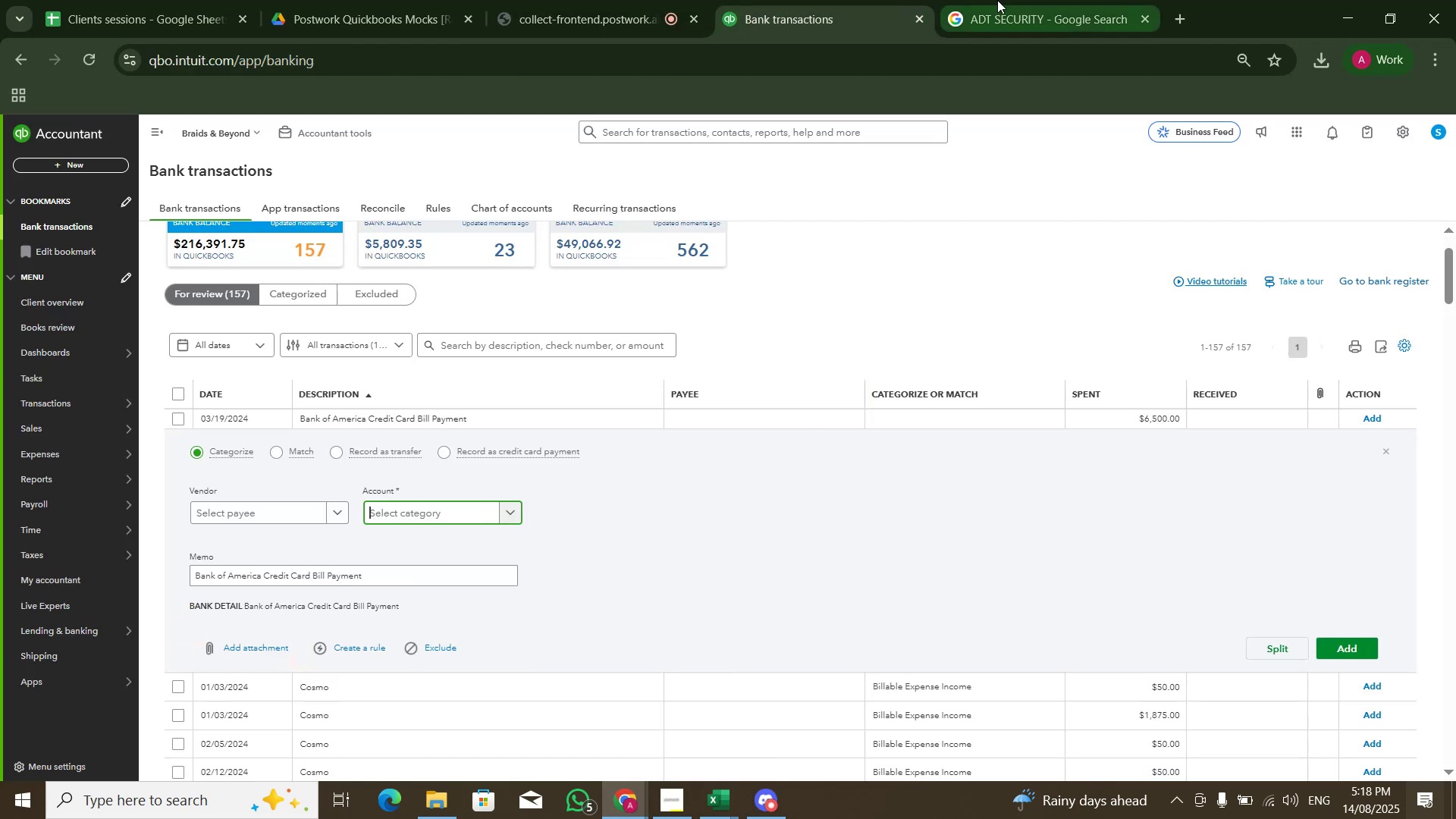 
left_click([997, 0])
 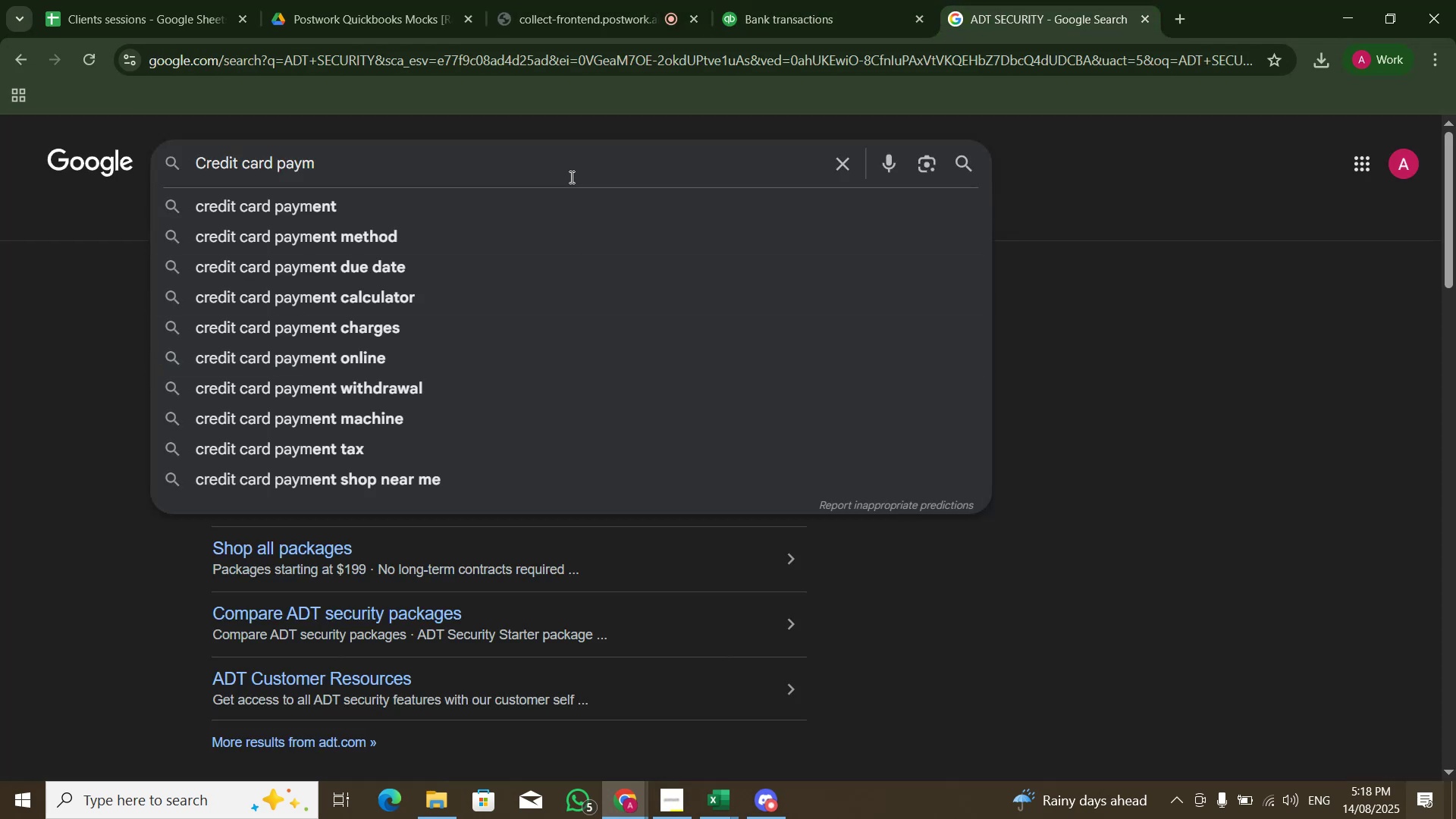 
key(Control+Shift+ControlLeft)
 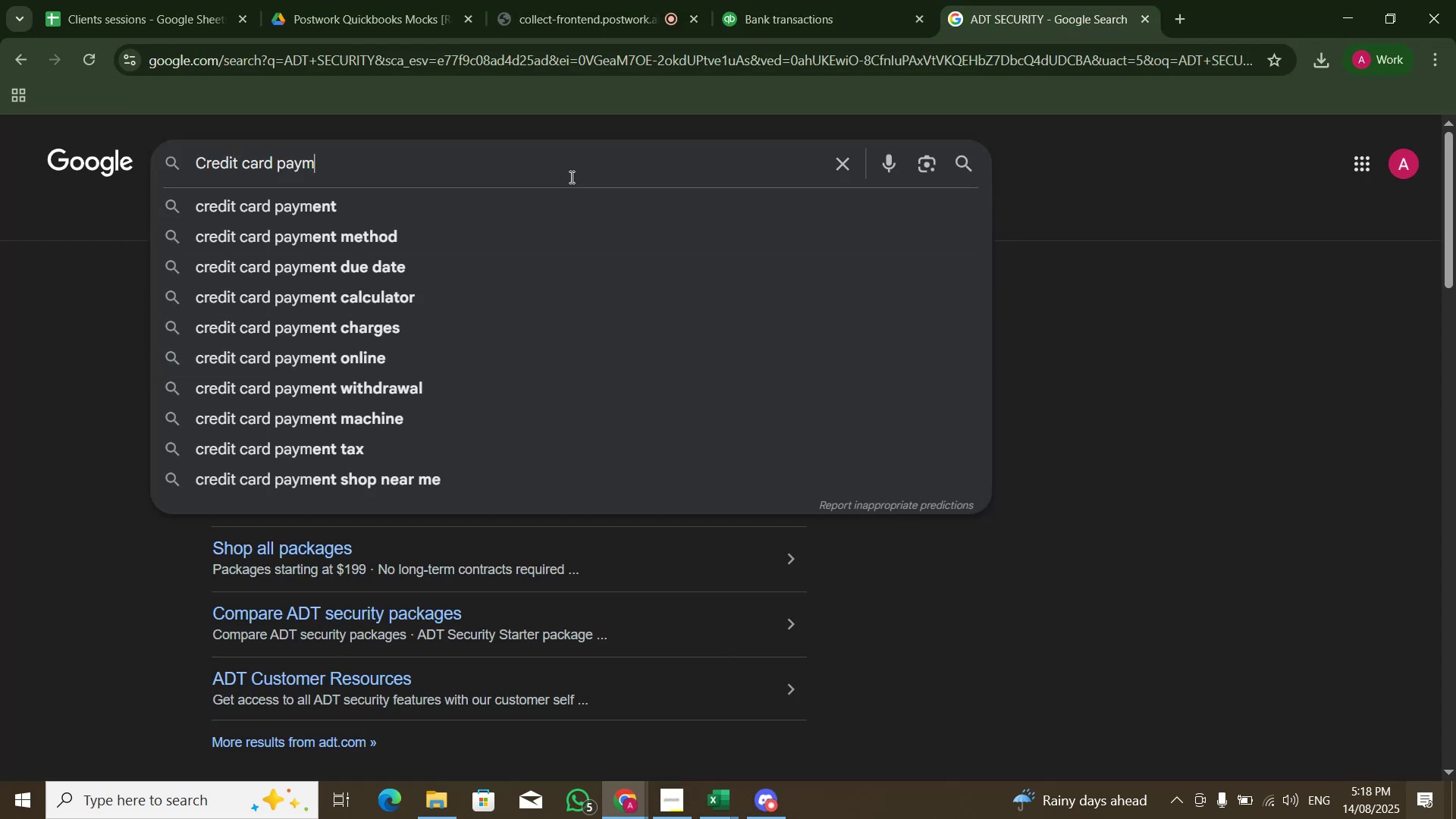 
key(Control+Shift+ArrowLeft)
 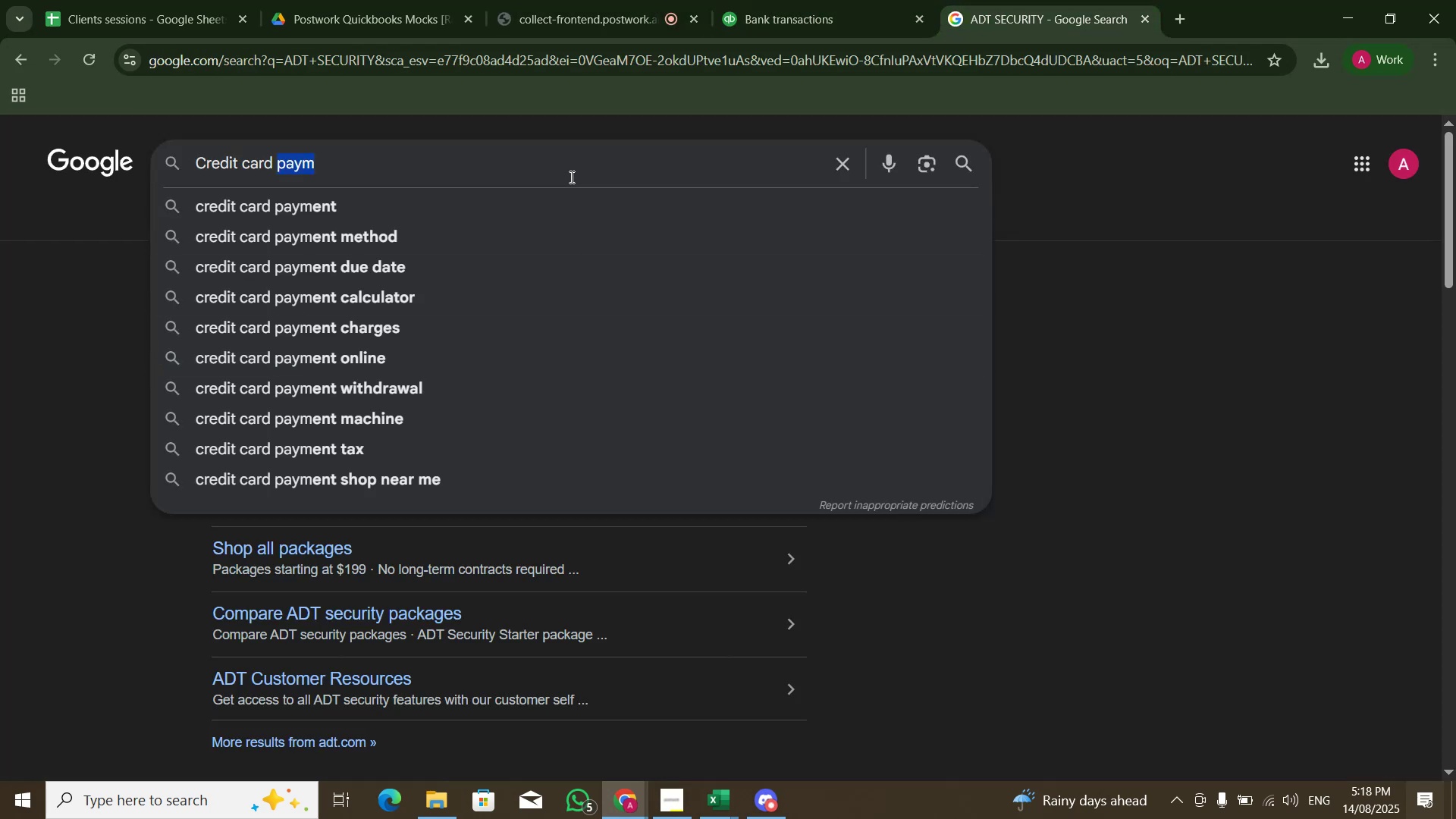 
hold_key(key=ShiftLeft, duration=0.34)
 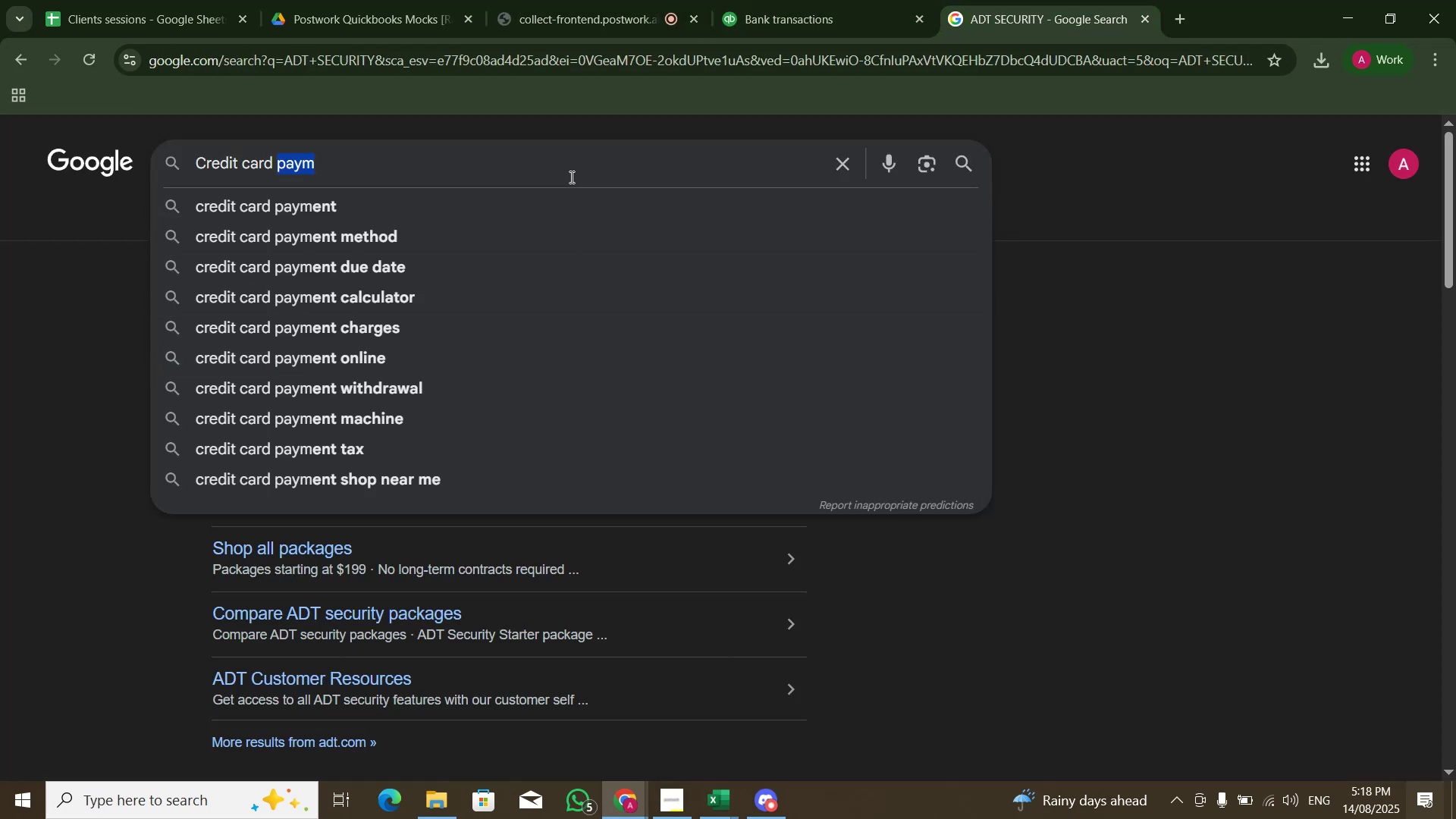 
type(Bu)
key(Backspace)
type(ill payment accounts treatment)
 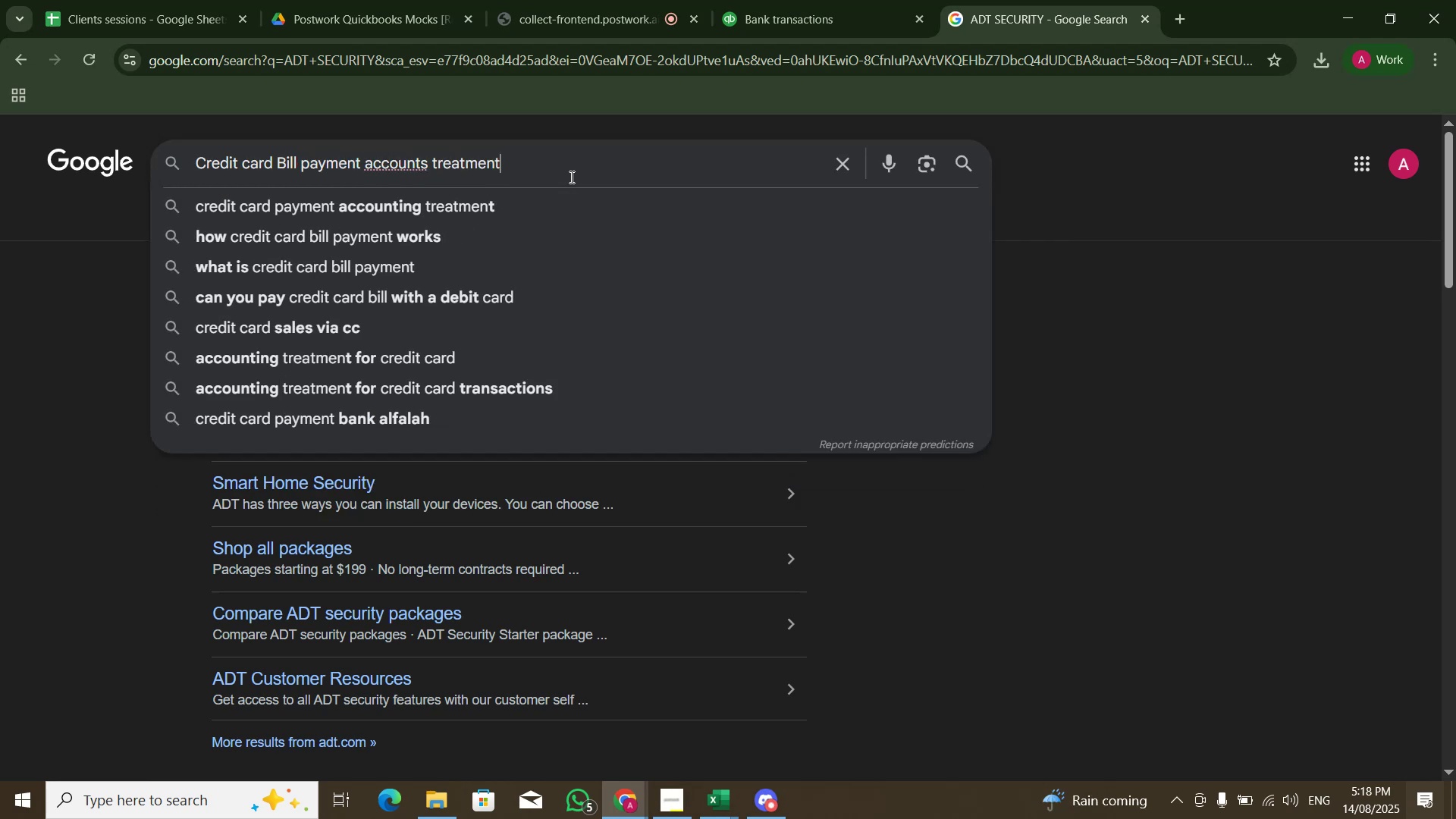 
key(Enter)
 